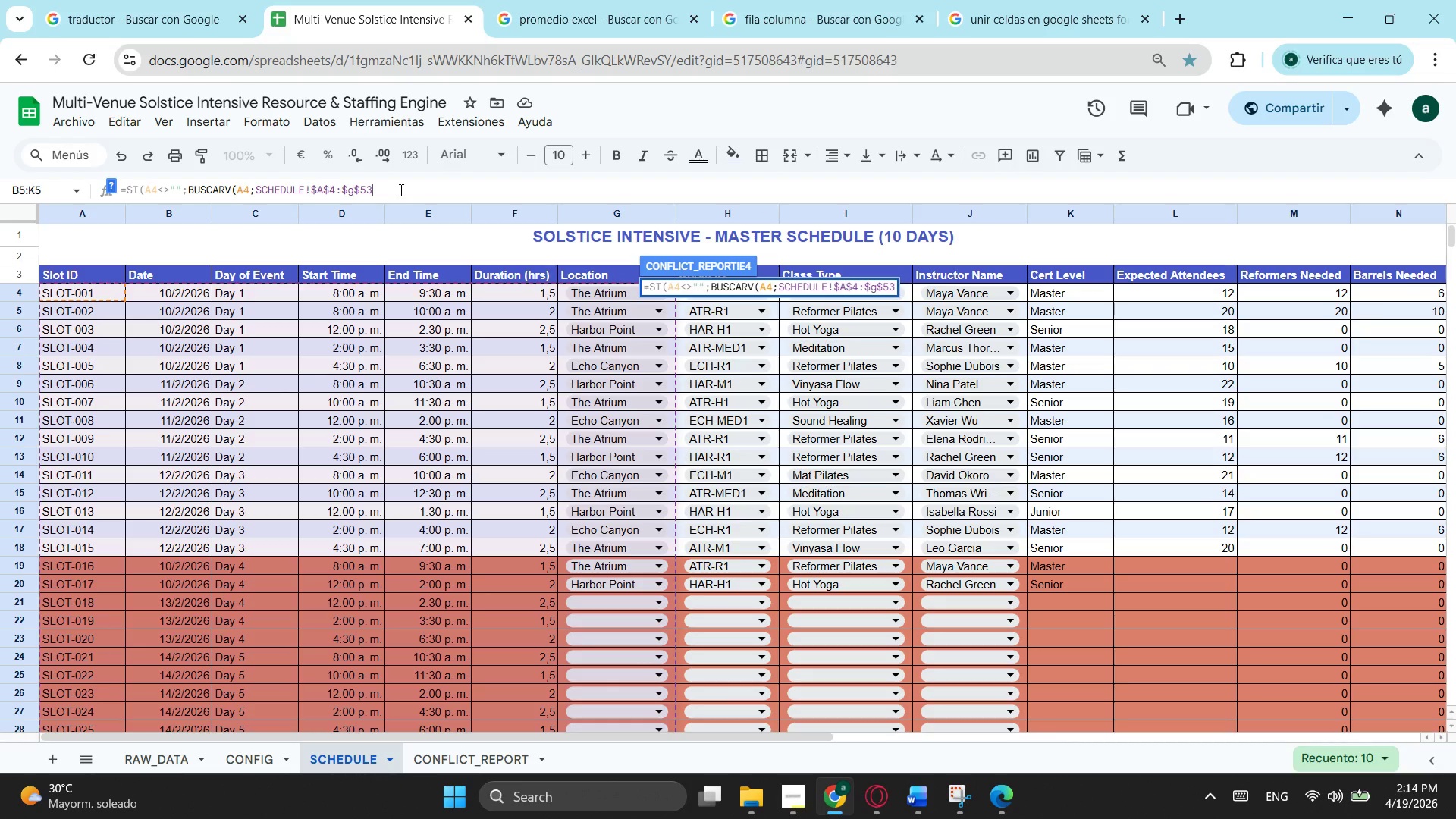 
type(;7;falso);""))
 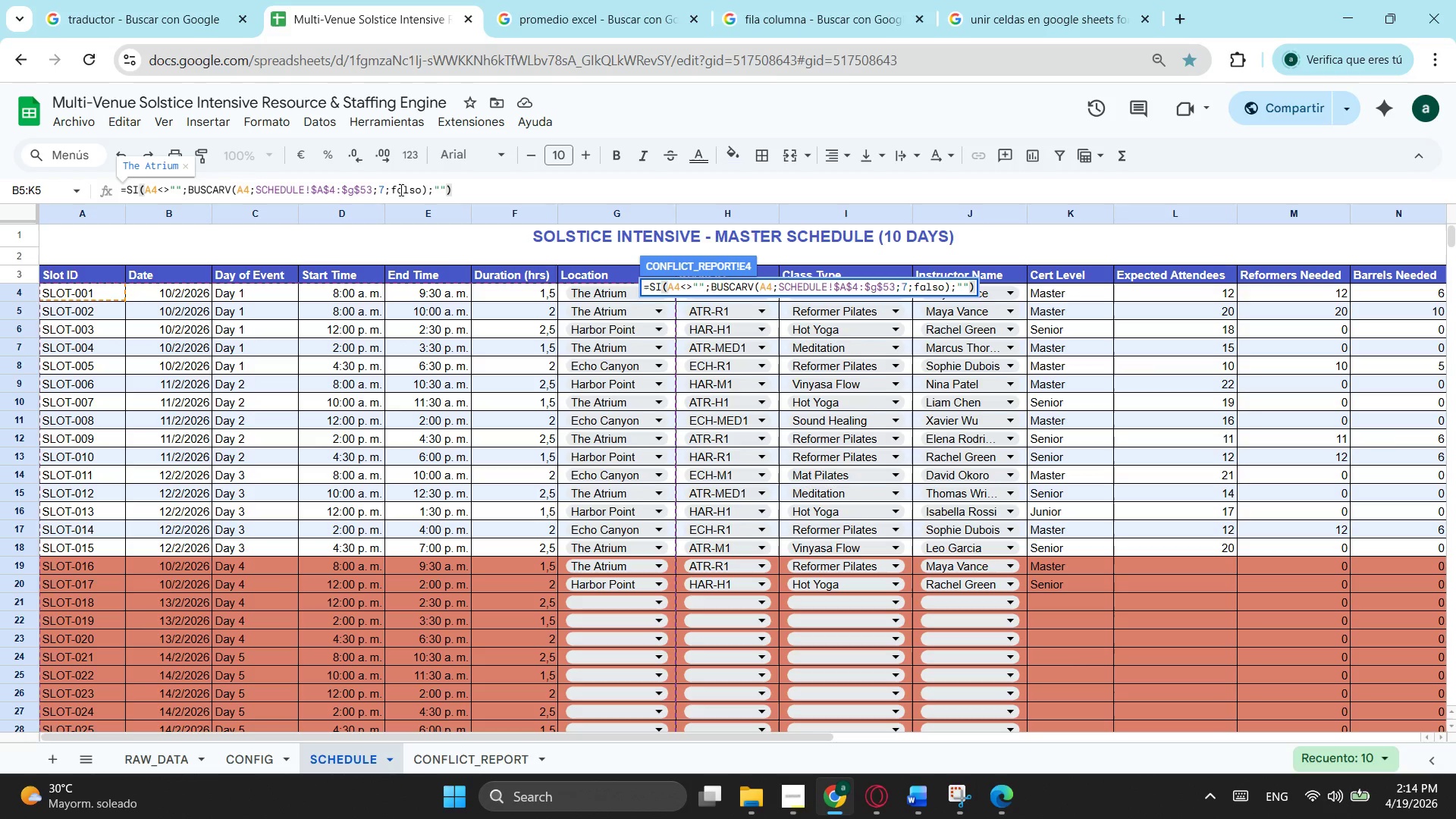 
key(Enter)
 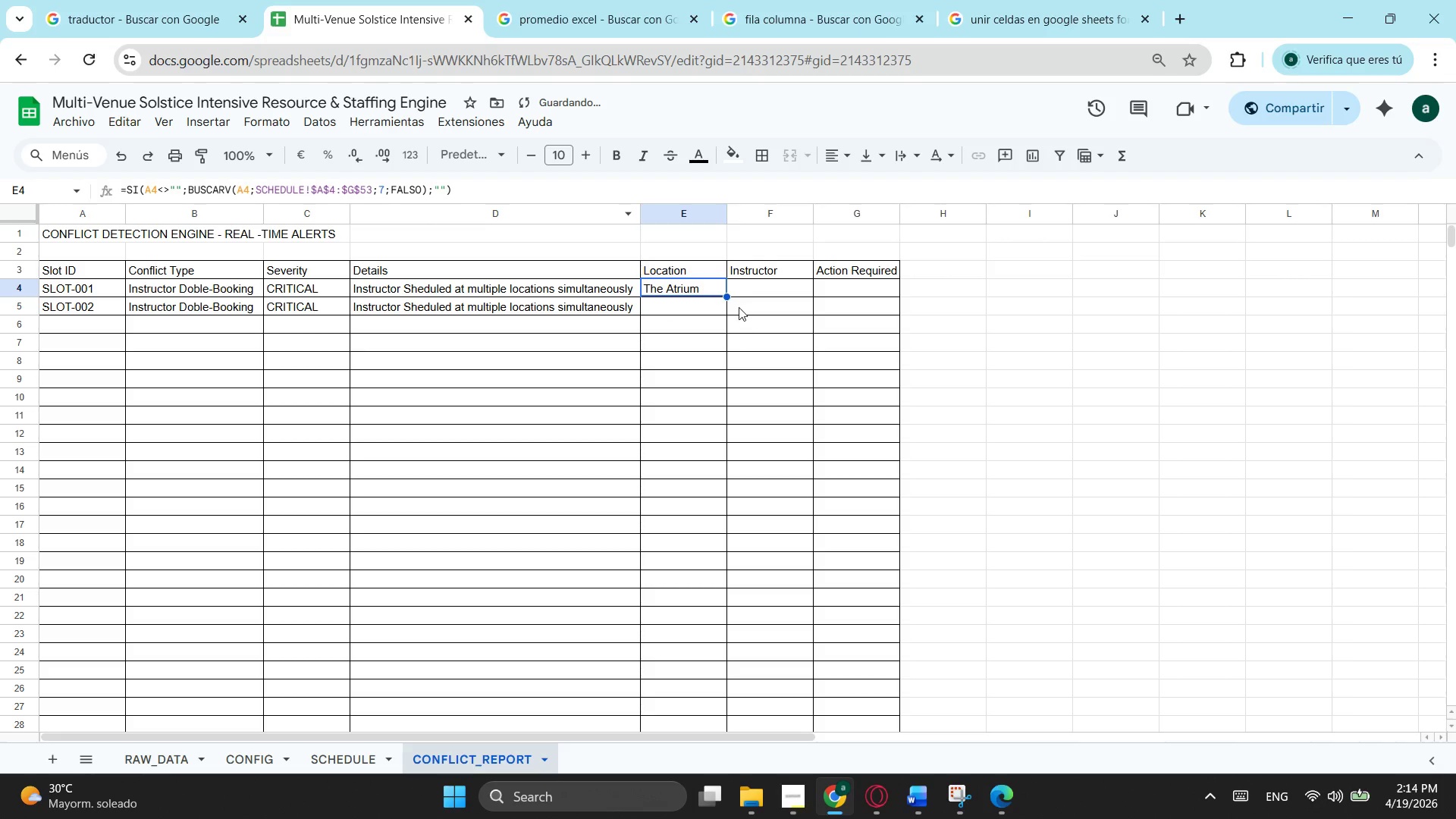 
left_click_drag(start_coordinate=[727, 293], to_coordinate=[702, 516])
 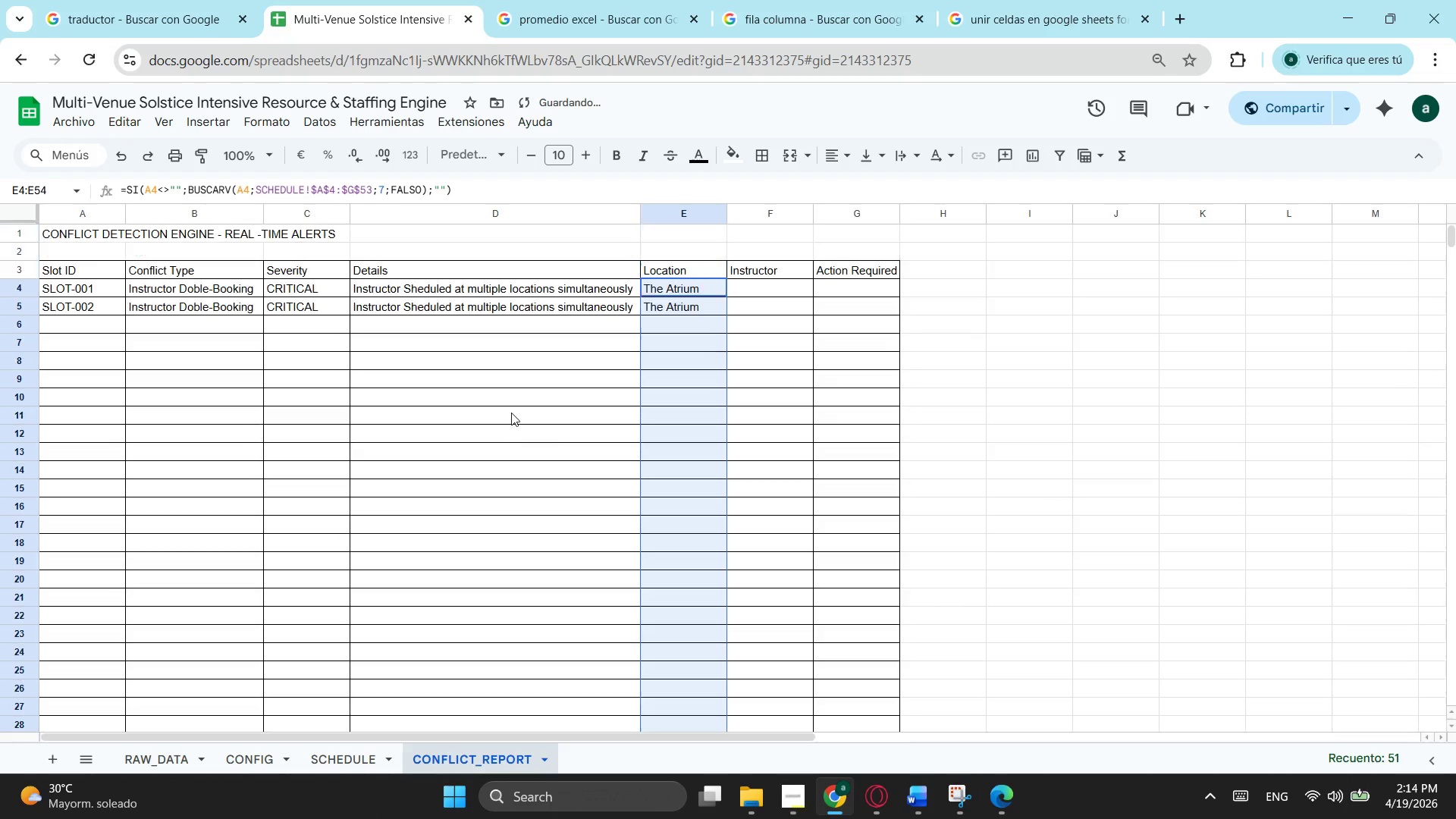 
scroll: coordinate [670, 691], scroll_direction: down, amount: 6.0
 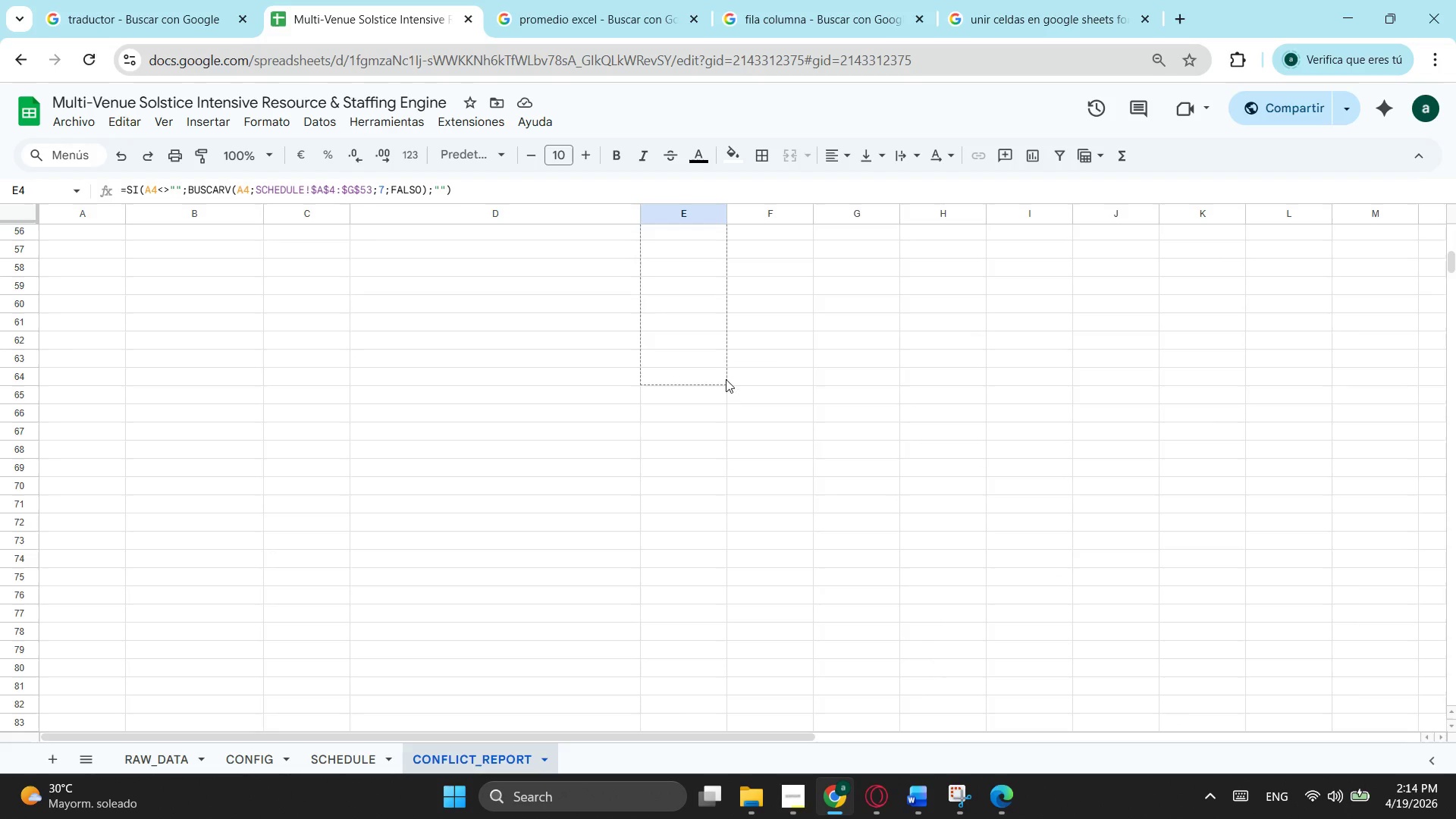 
scroll: coordinate [511, 413], scroll_direction: up, amount: 9.0
 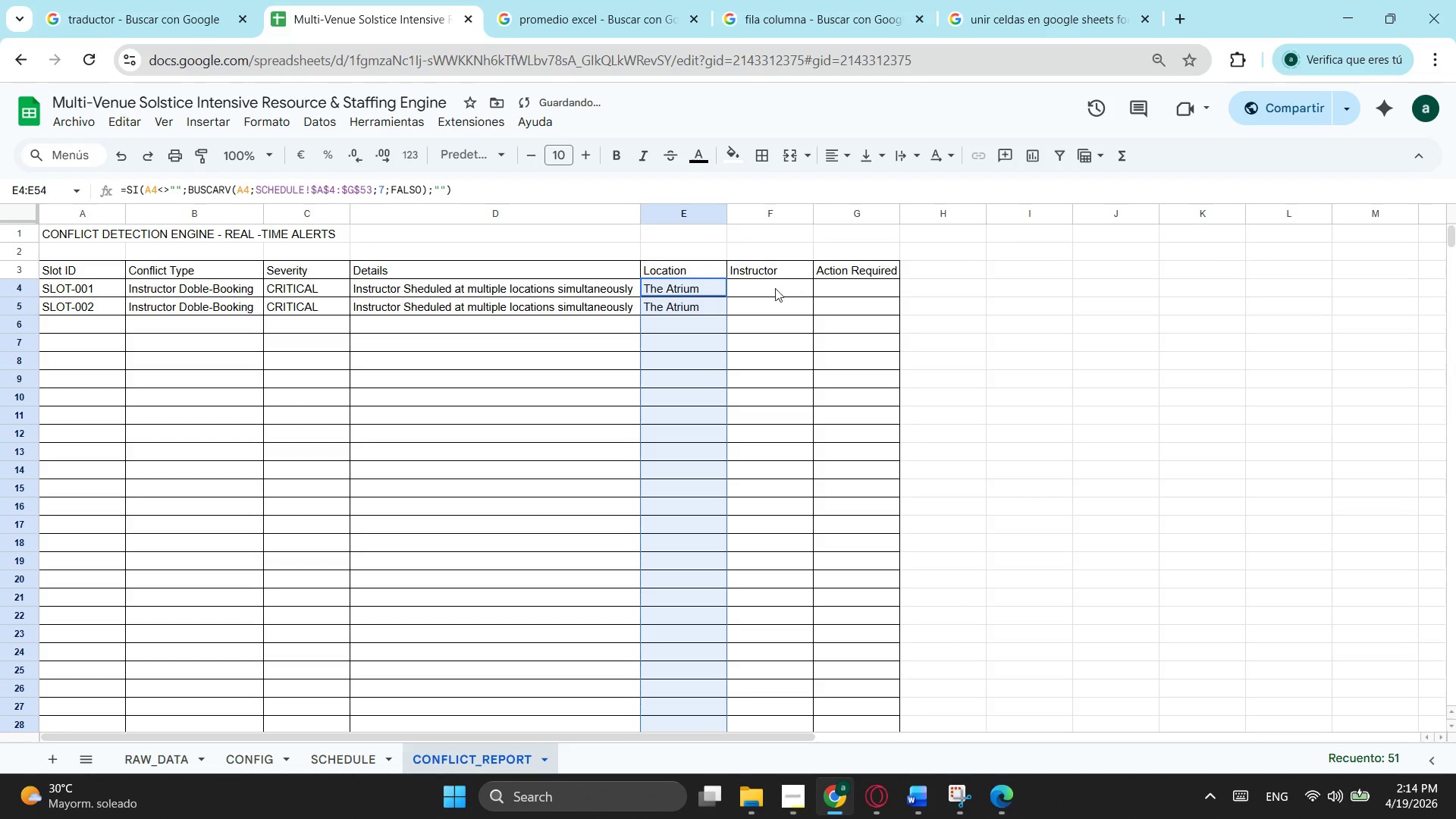 
left_click_drag(start_coordinate=[774, 290], to_coordinate=[777, 291])
 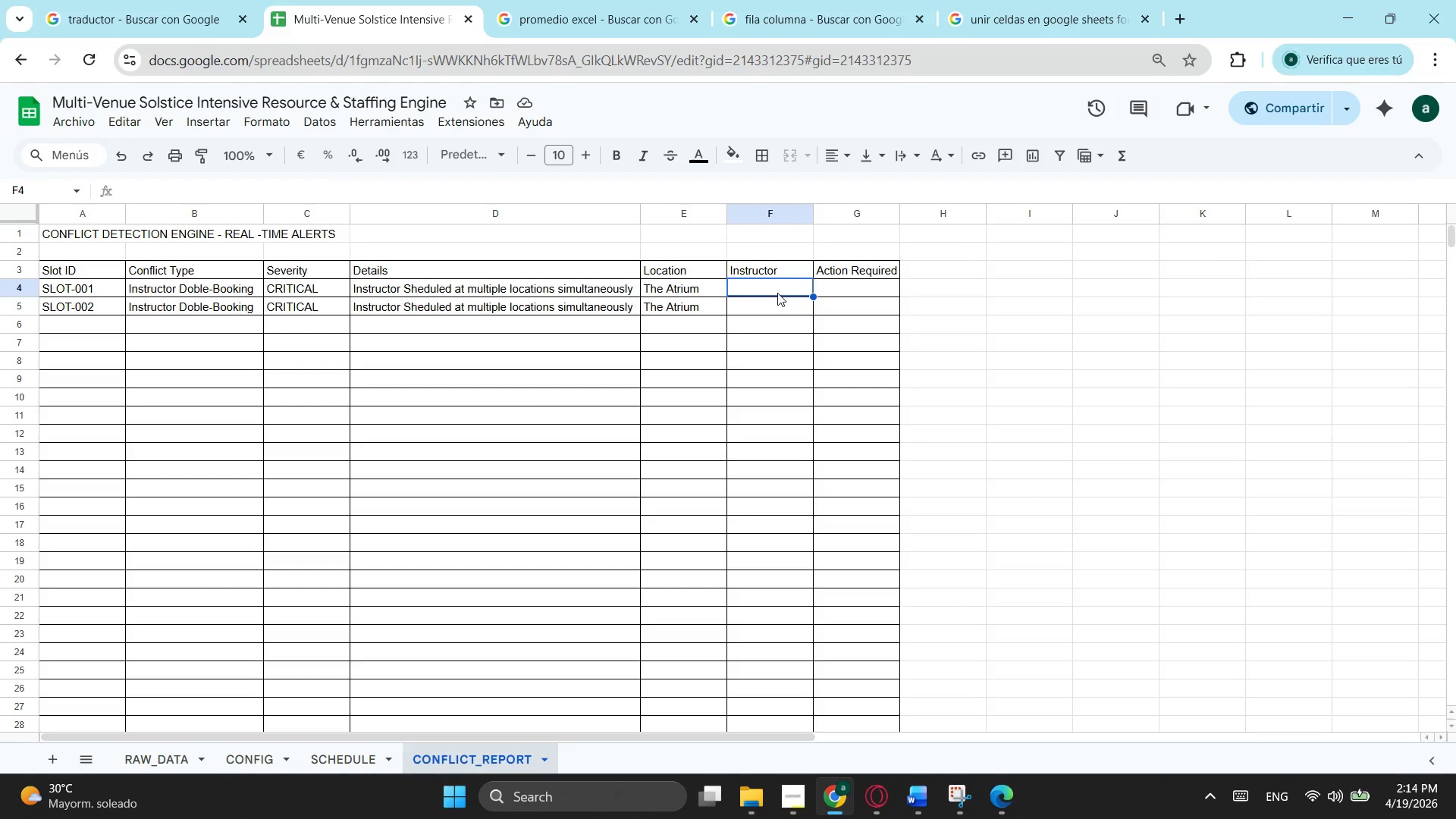 
wait(9.25)
 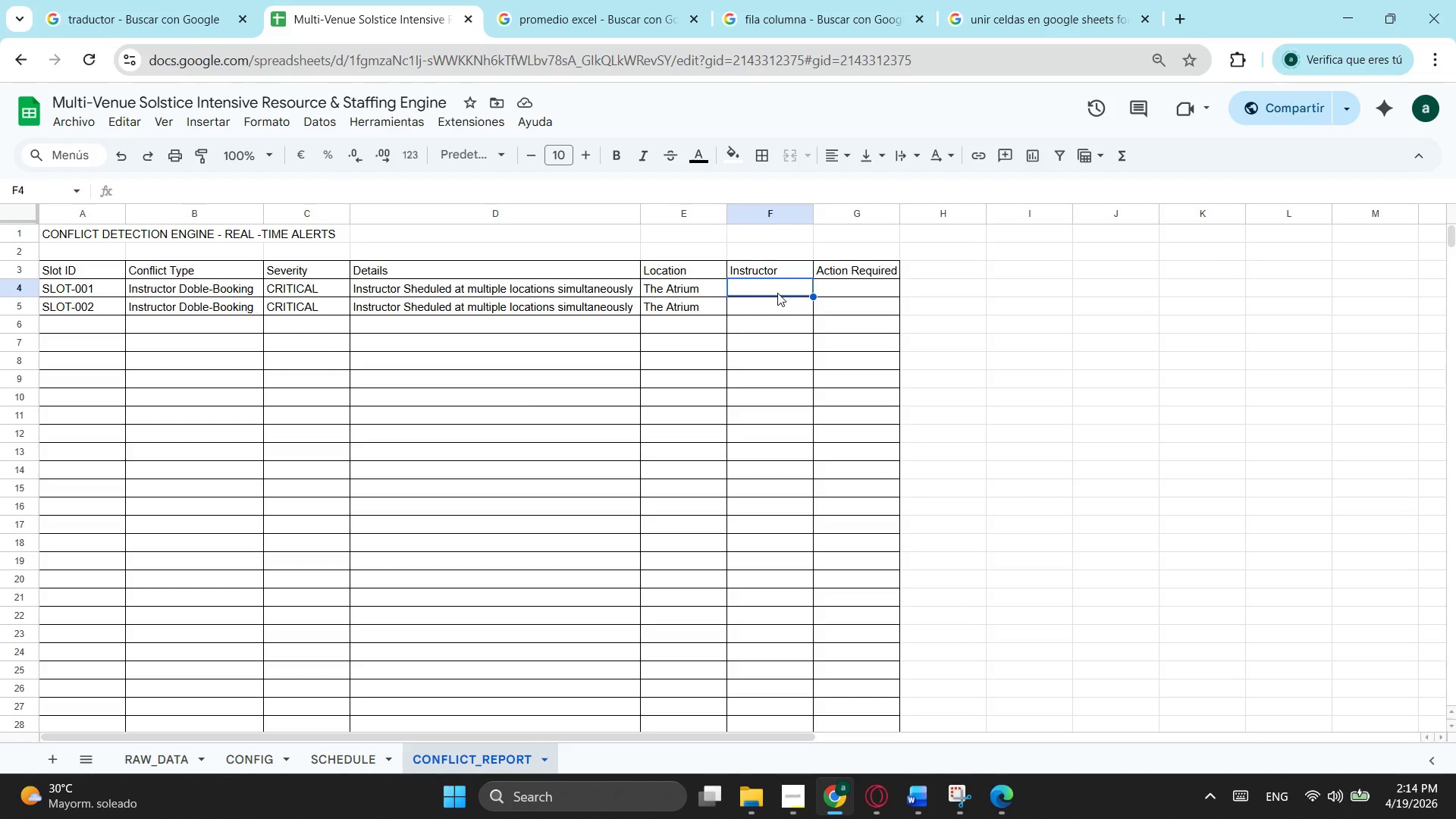 
left_click([830, 296])
 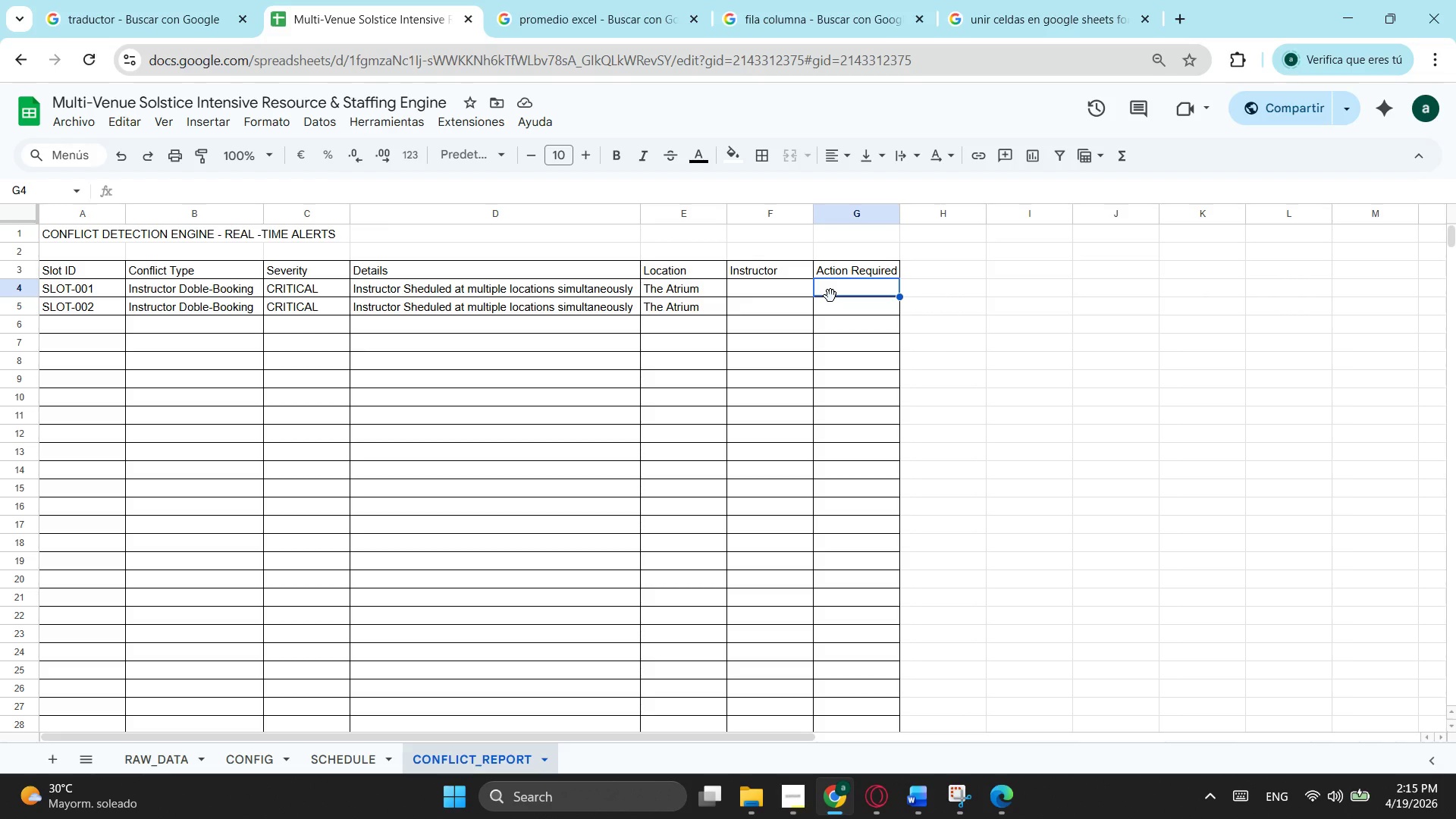 
type(=sia)
key(Backspace)
key(Tab)
type(a4<>"":[Home])
key(Backspace)
key(Backspace)
 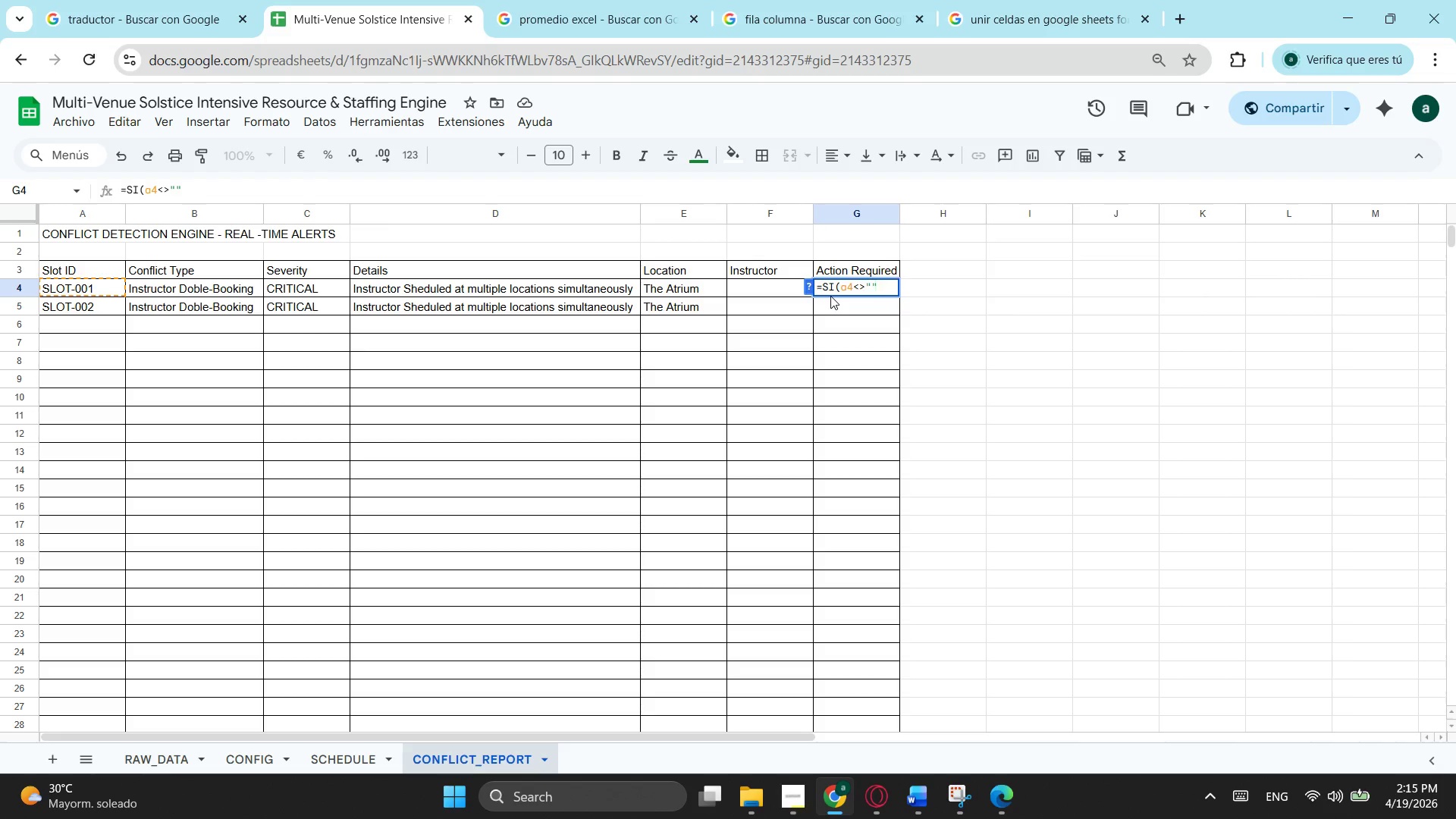 
 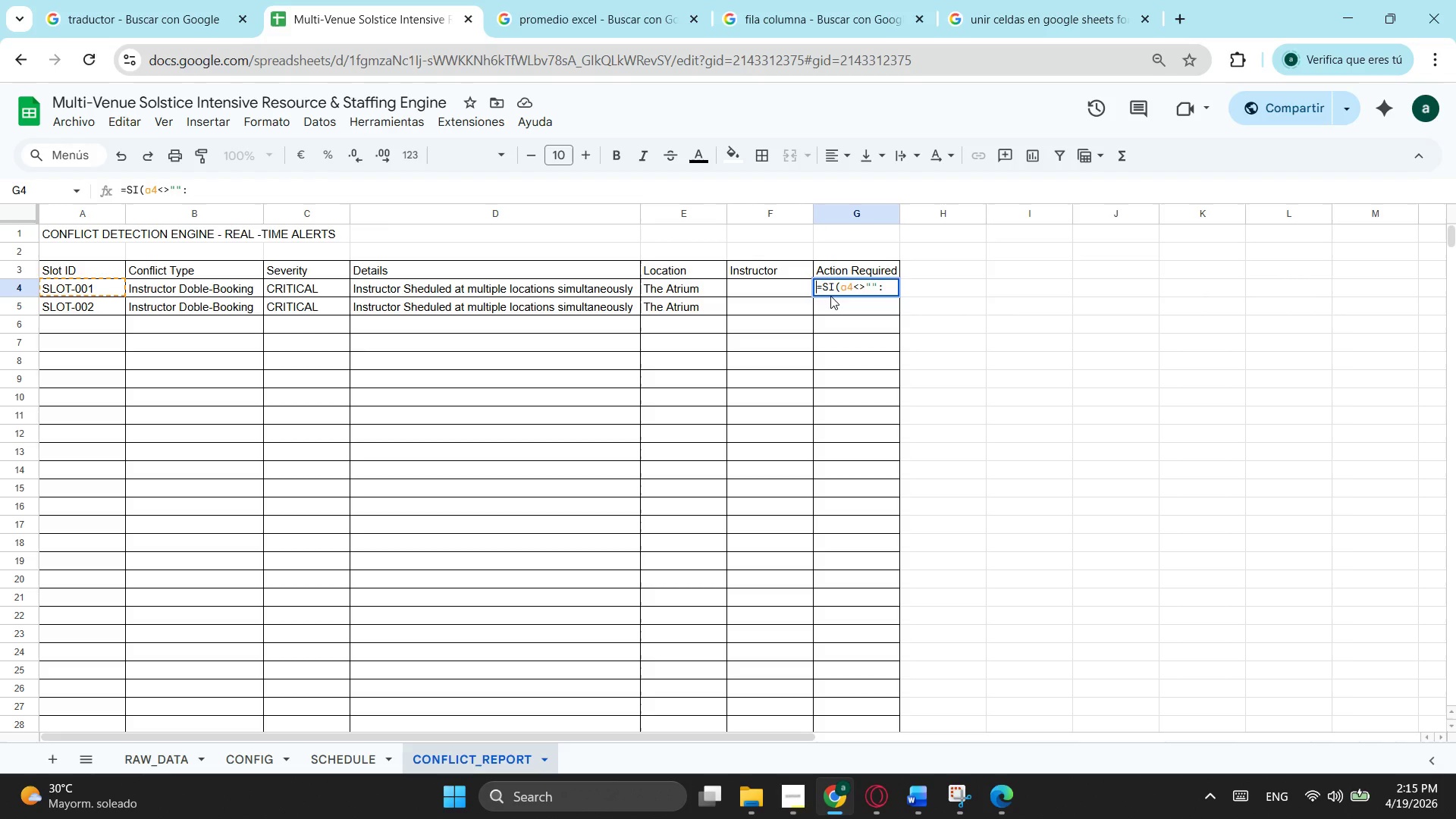 
hold_key(key=ArrowRight, duration=1.03)
 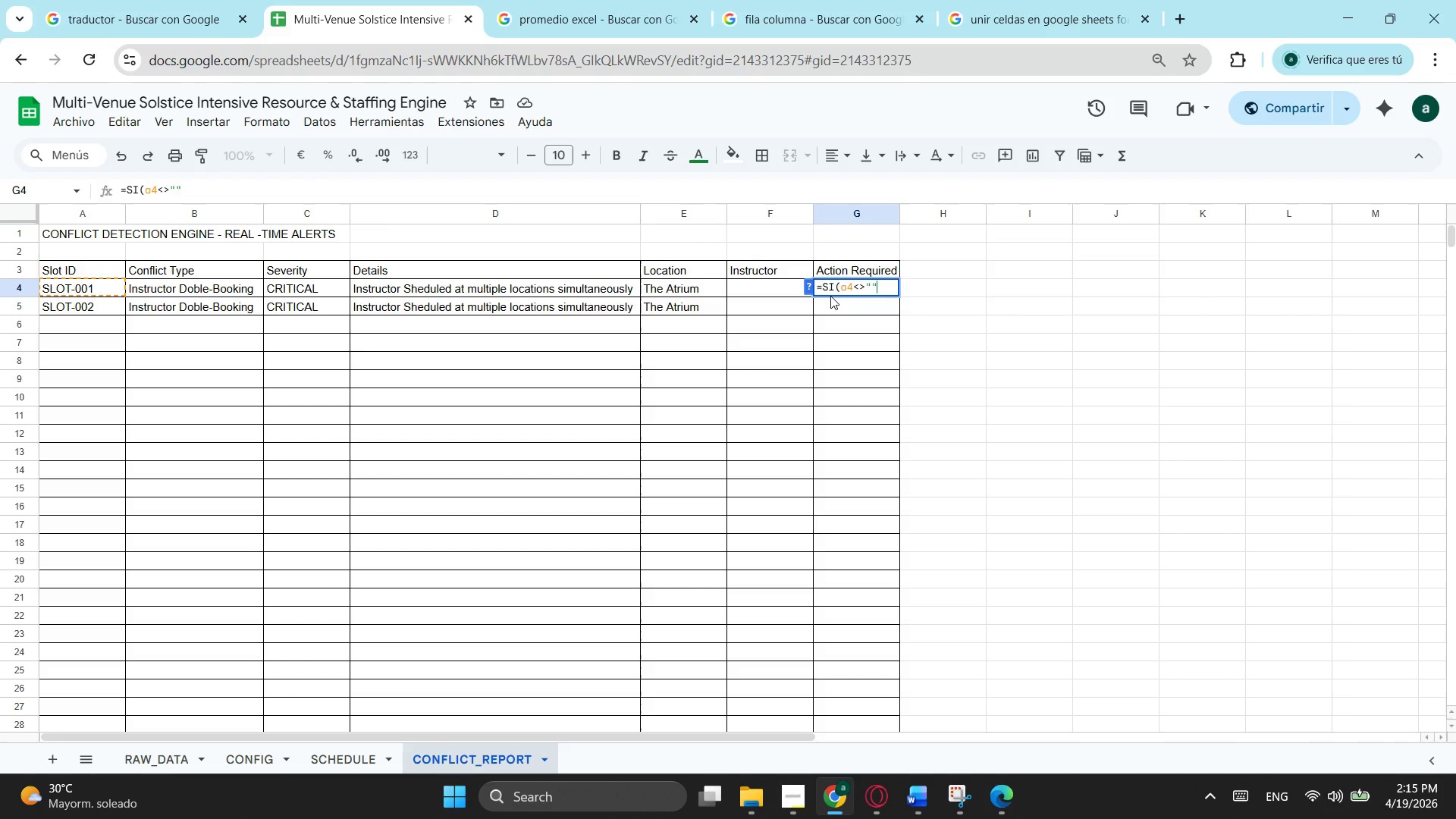 
type(;Change)
key(Backspace)
key(Backspace)
key(Backspace)
key(Backspace)
key(Backspace)
key(Backspace)
type("change lotac)
key(Backspace)
key(Backspace)
key(Backspace)
type(cation or time for one session";""))
 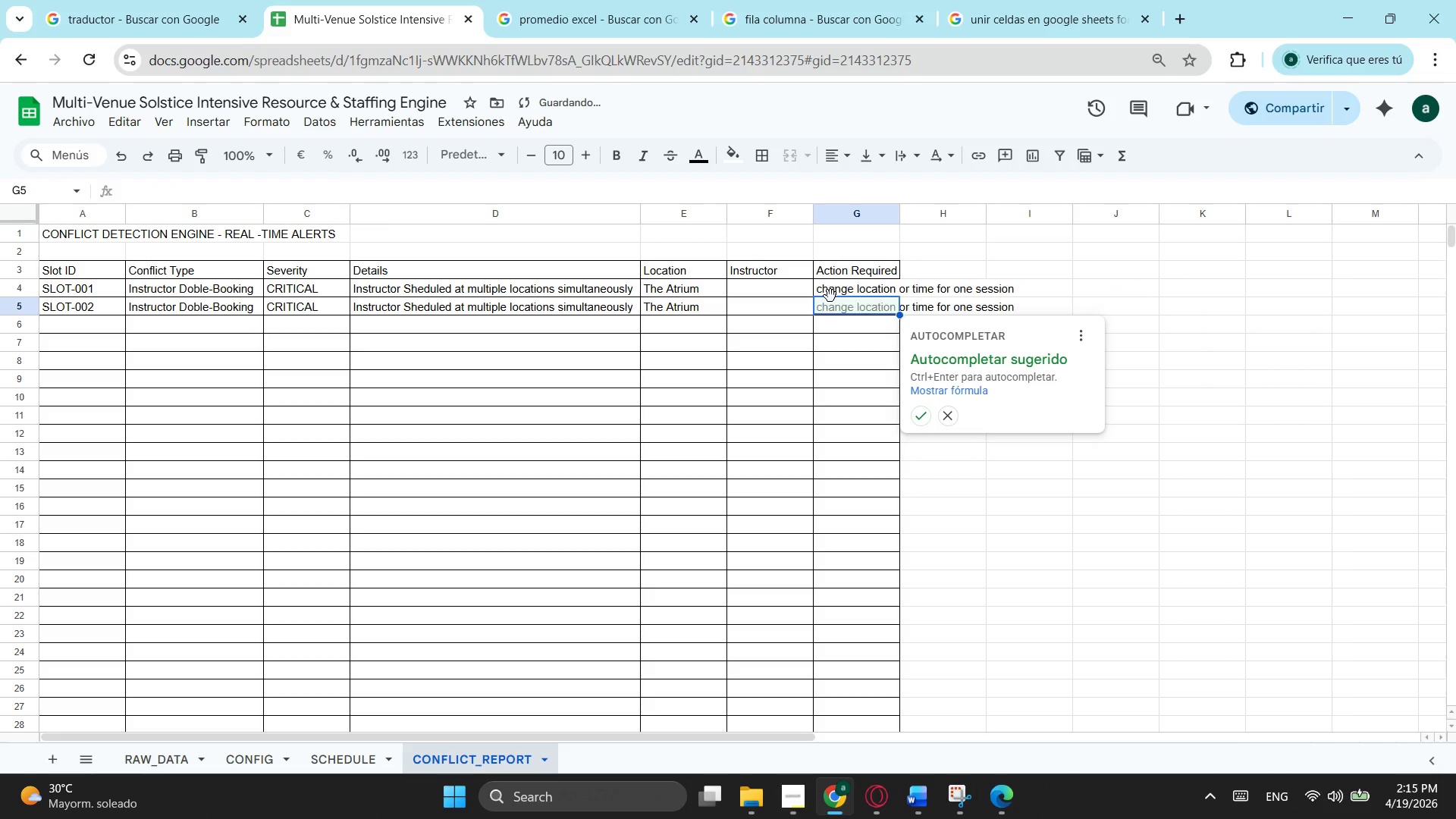 
 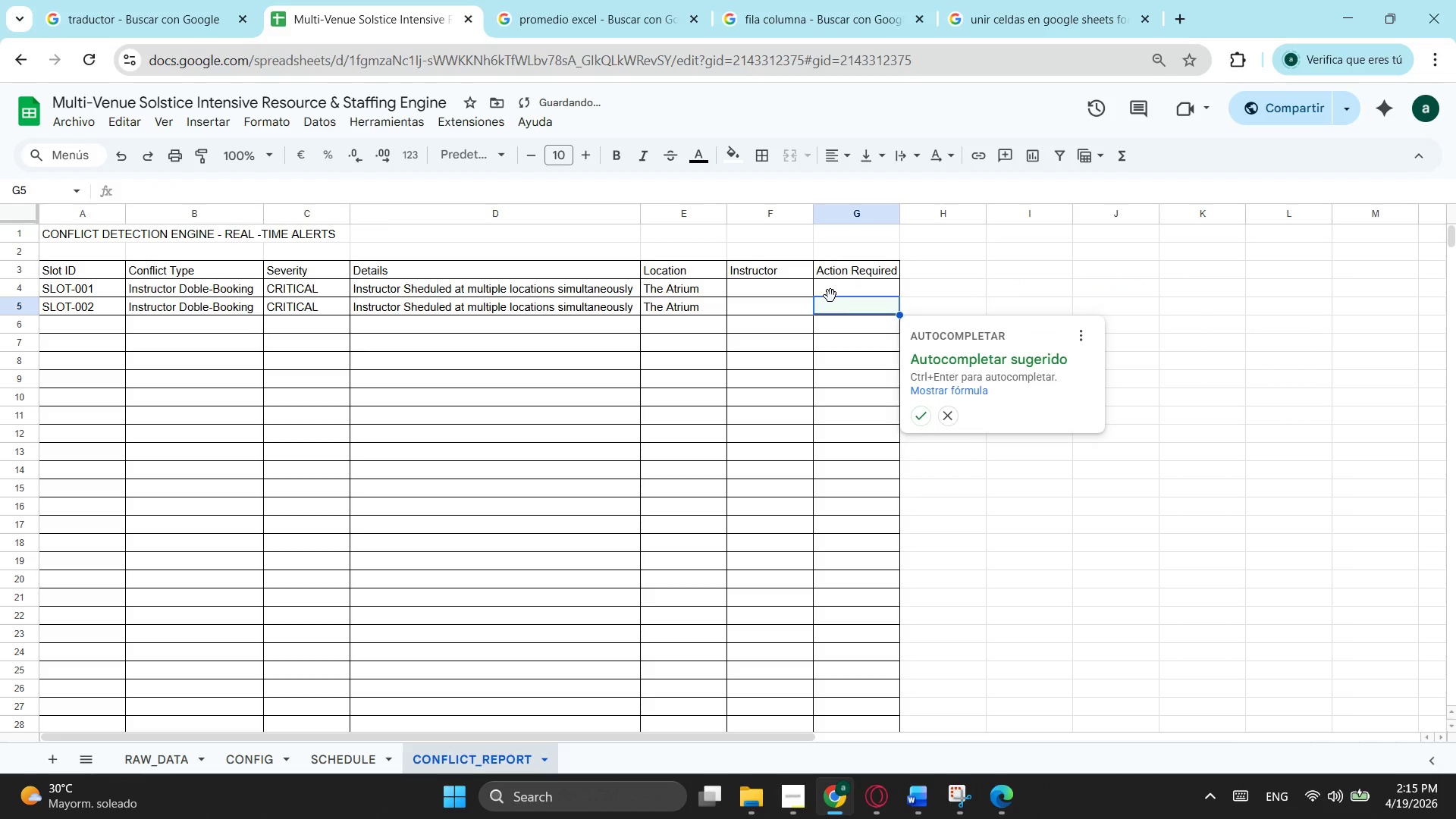 
key(Enter)
 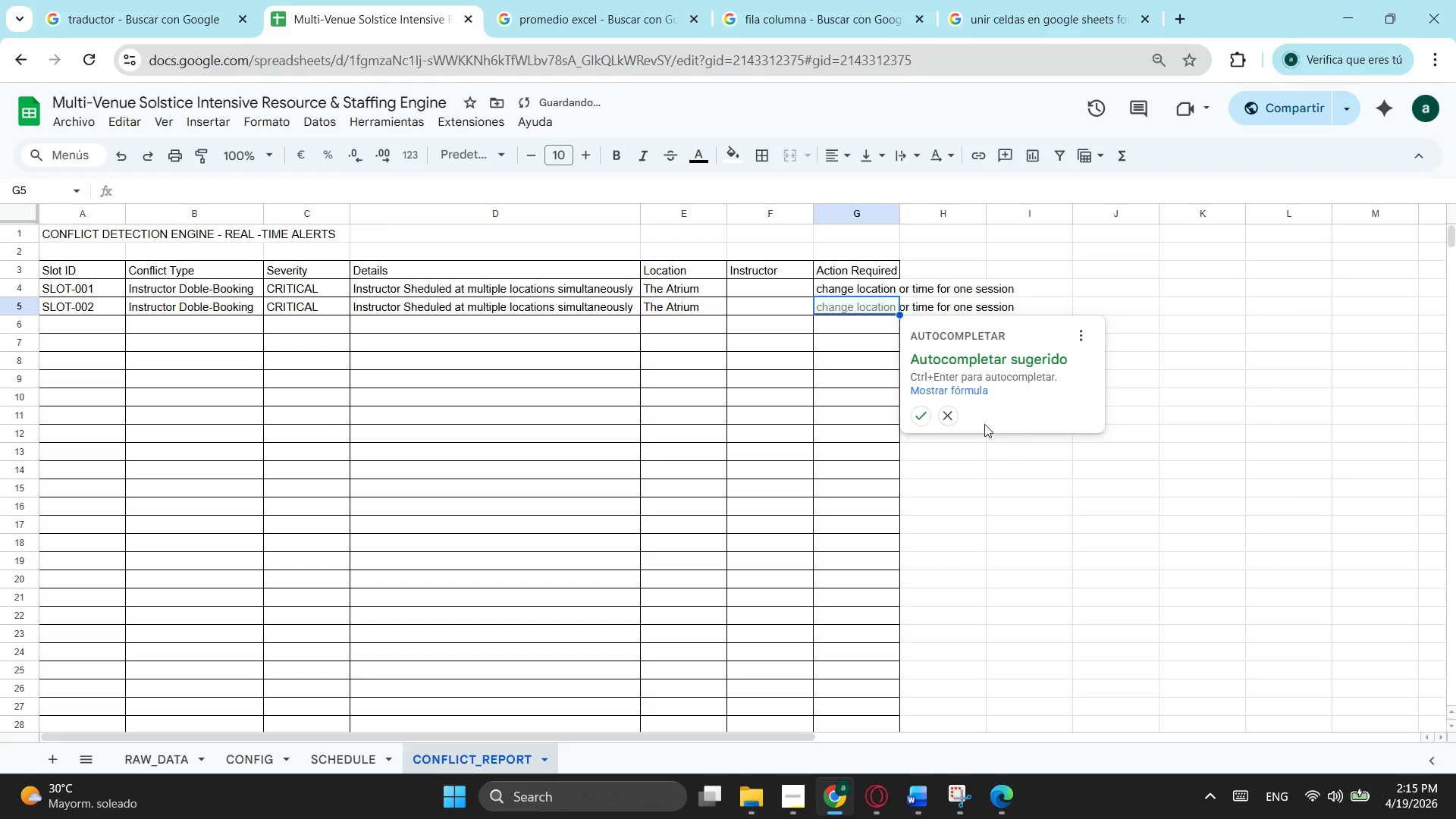 
left_click([915, 413])
 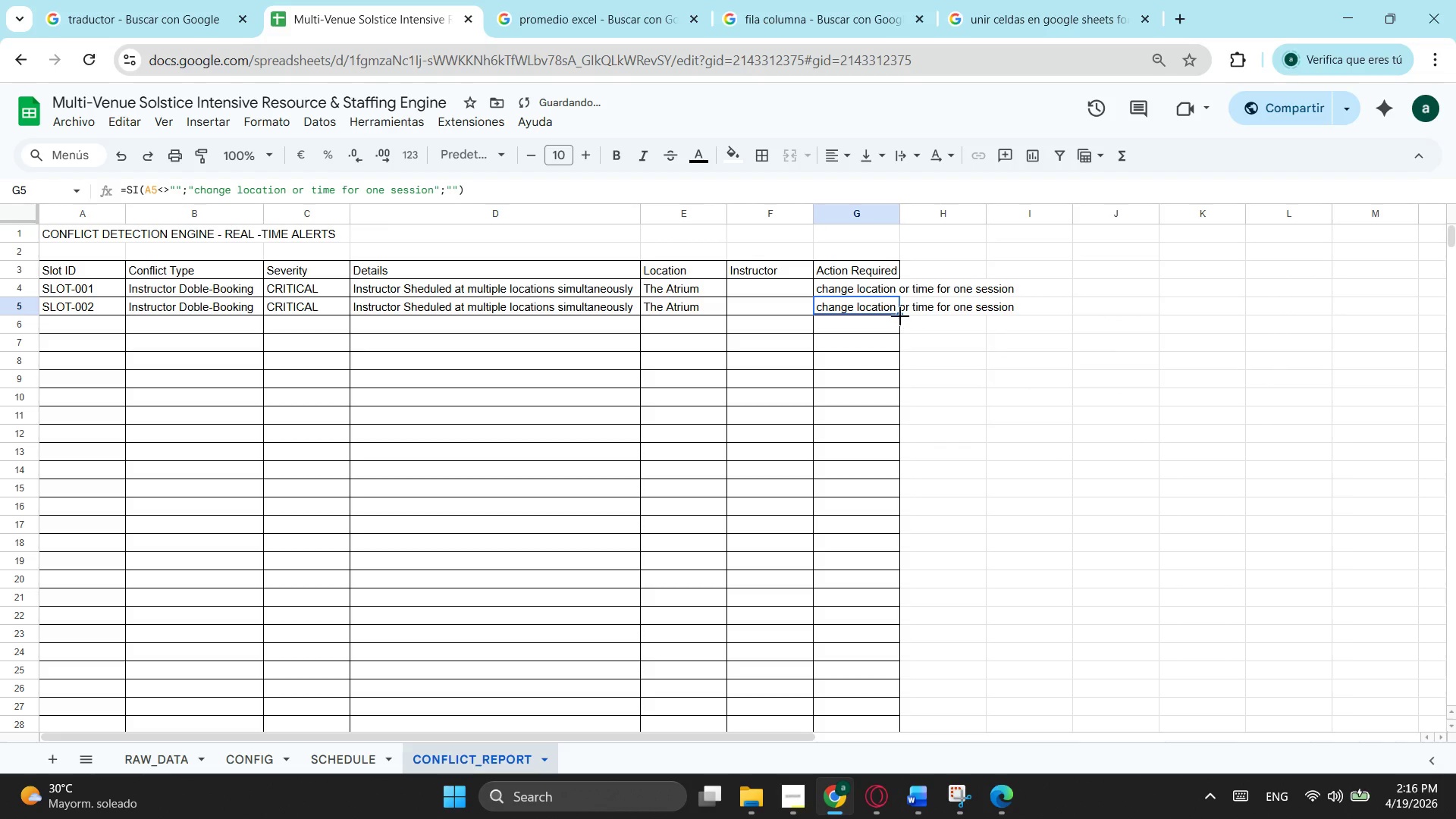 
left_click_drag(start_coordinate=[899, 315], to_coordinate=[864, 557])
 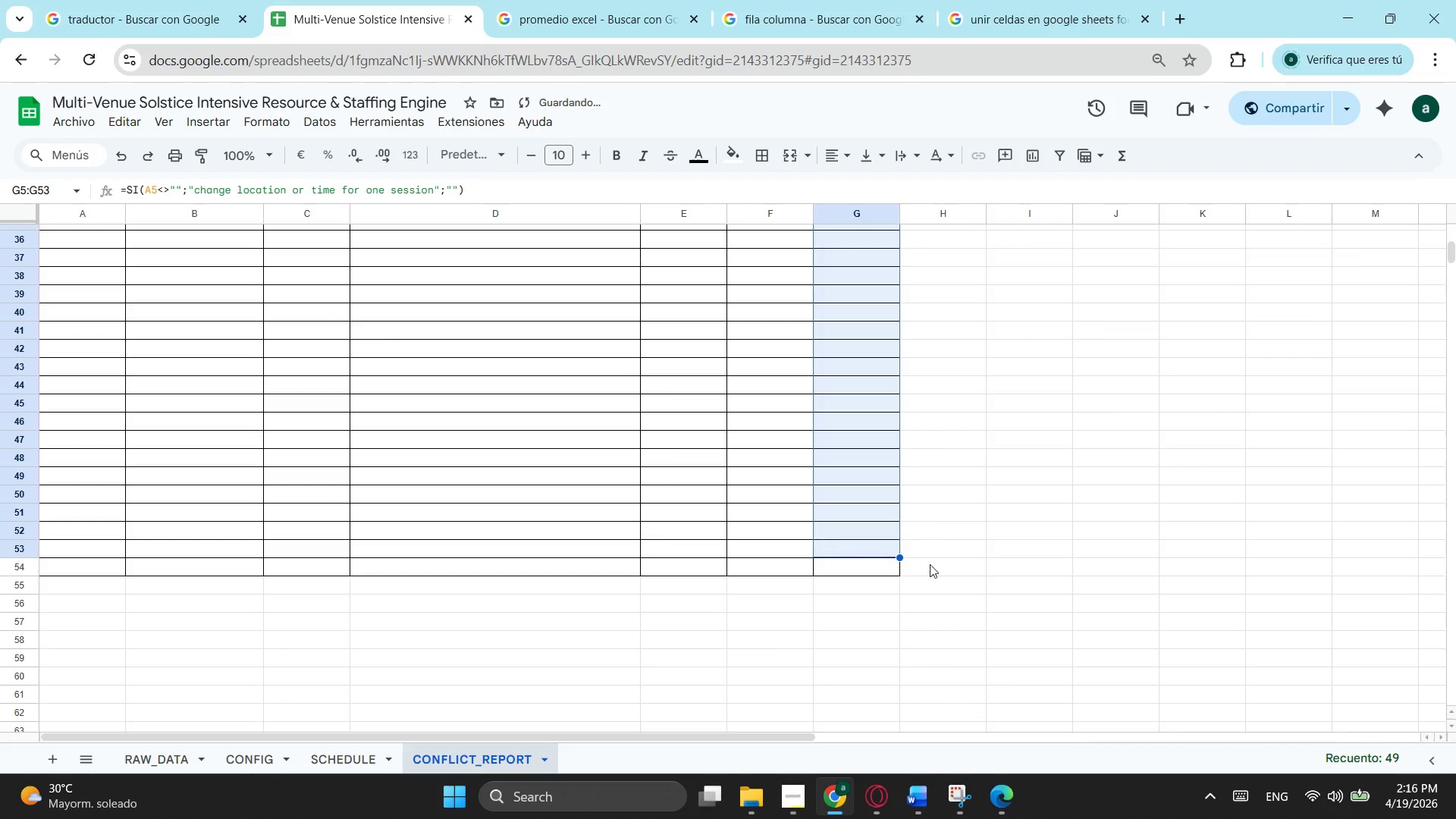 
scroll: coordinate [895, 696], scroll_direction: down, amount: 4.0
 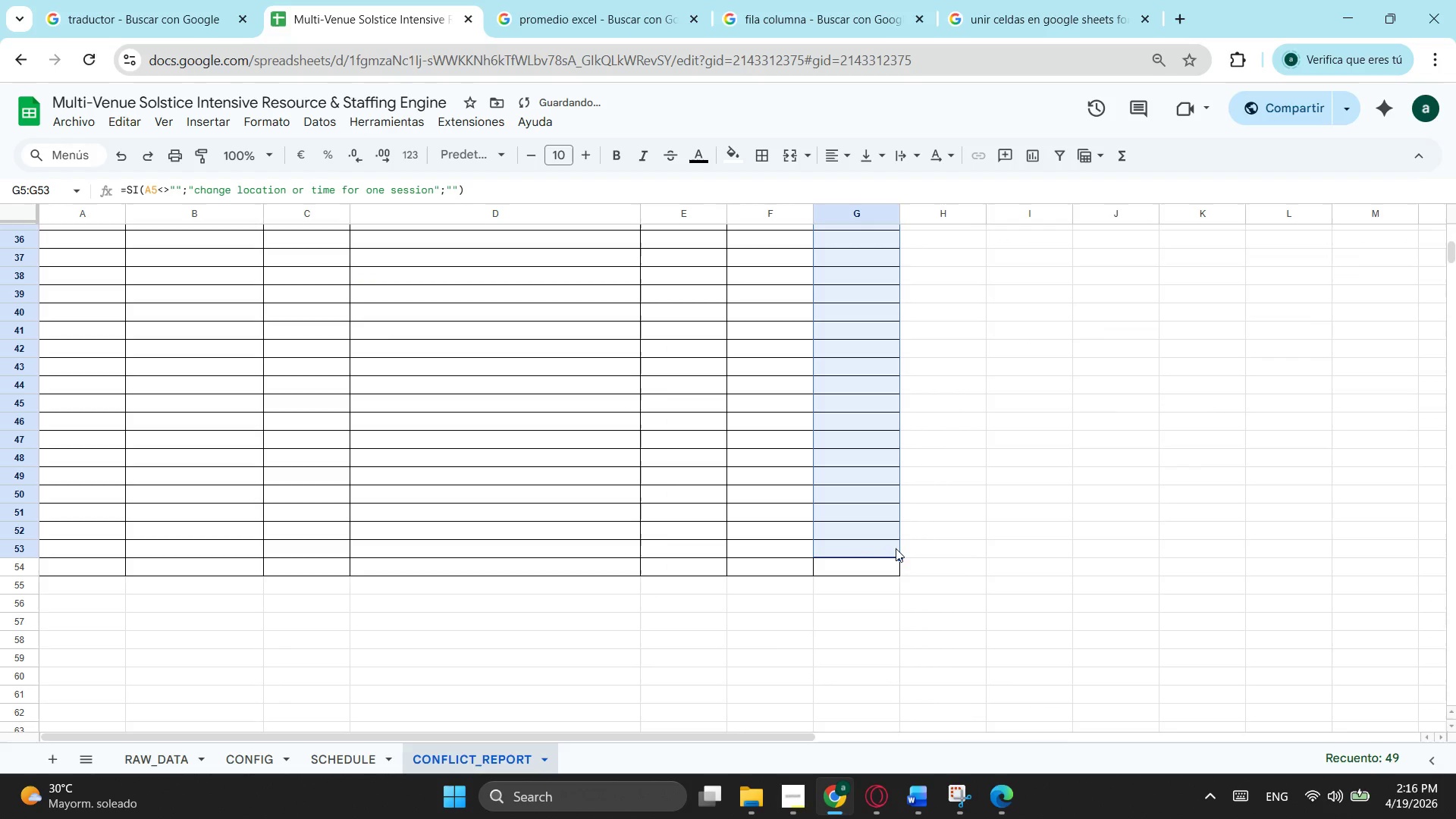 
left_click_drag(start_coordinate=[897, 557], to_coordinate=[892, 571])
 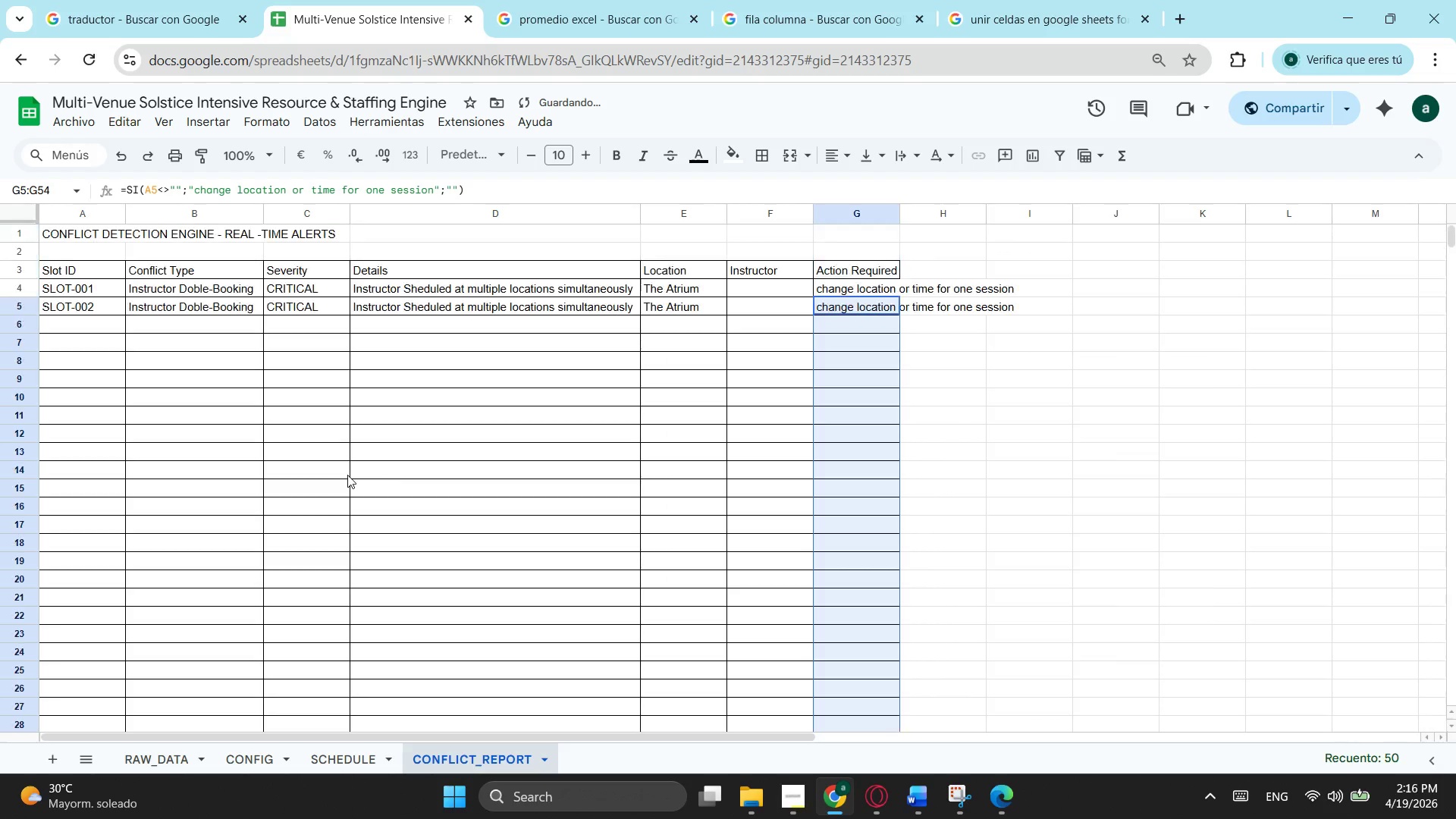 
scroll: coordinate [303, 448], scroll_direction: up, amount: 8.0
 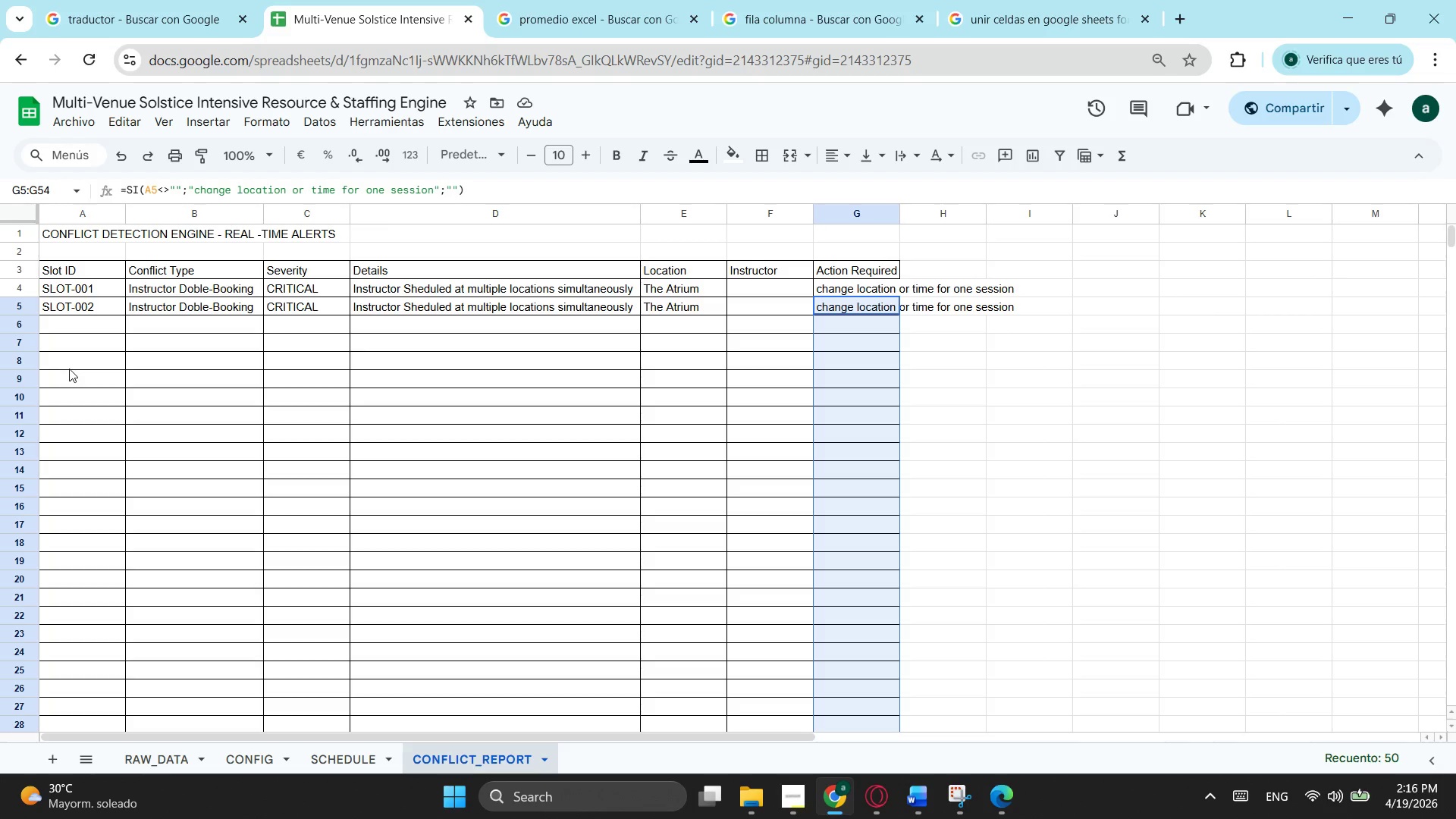 
wait(20.52)
 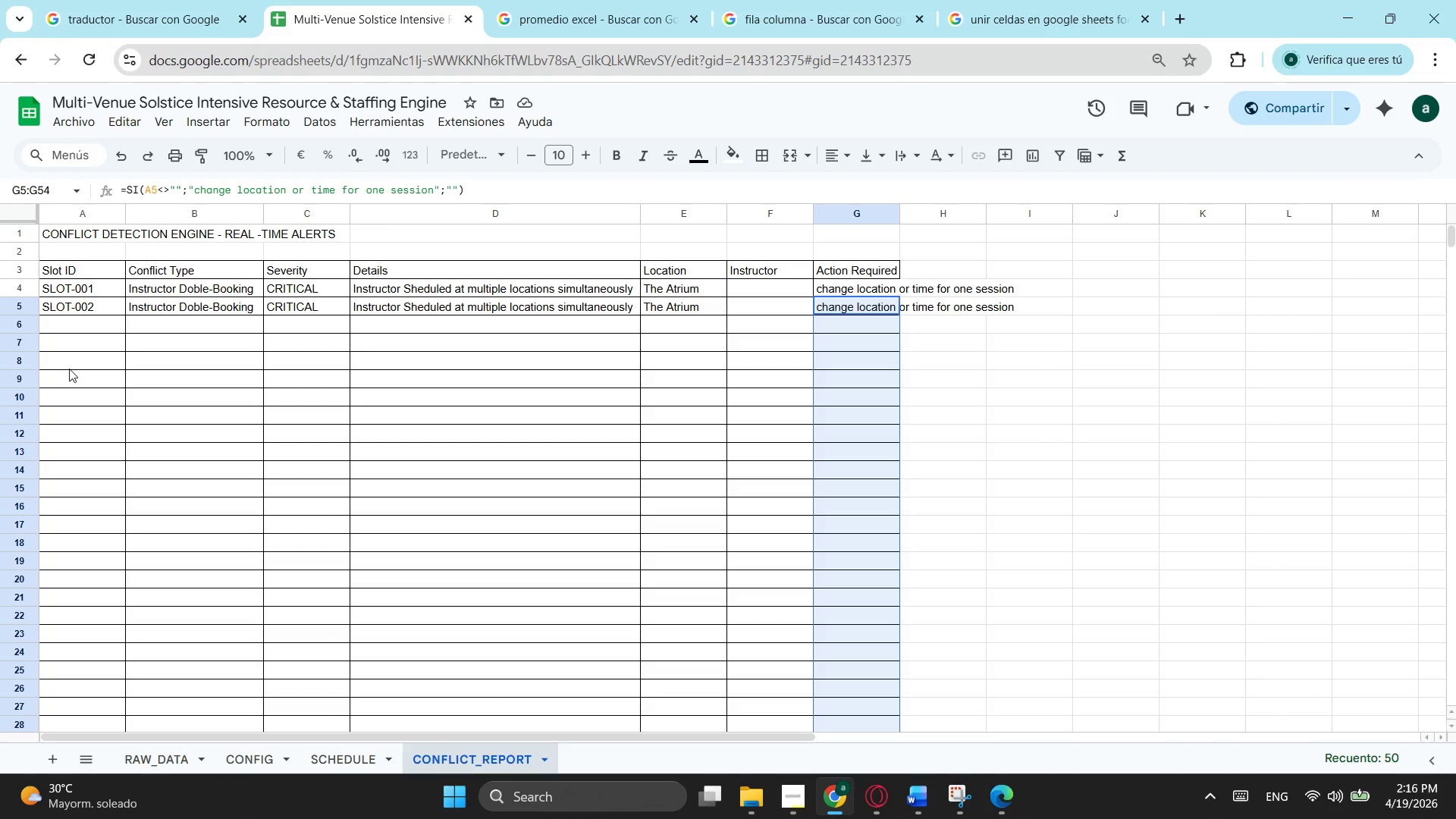 
scroll: coordinate [286, 406], scroll_direction: up, amount: 1.0
 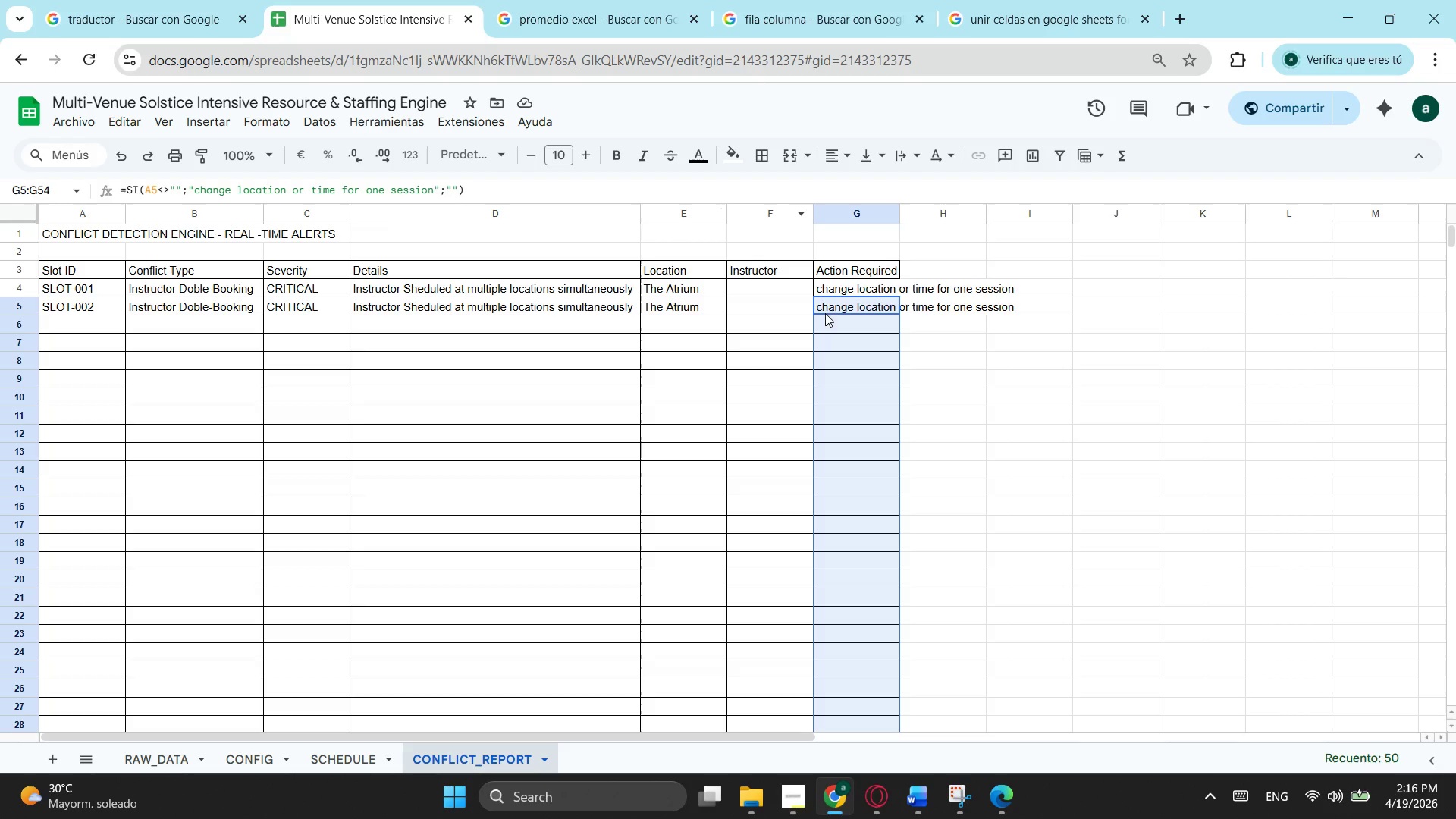 
left_click_drag(start_coordinate=[857, 293], to_coordinate=[850, 378])
 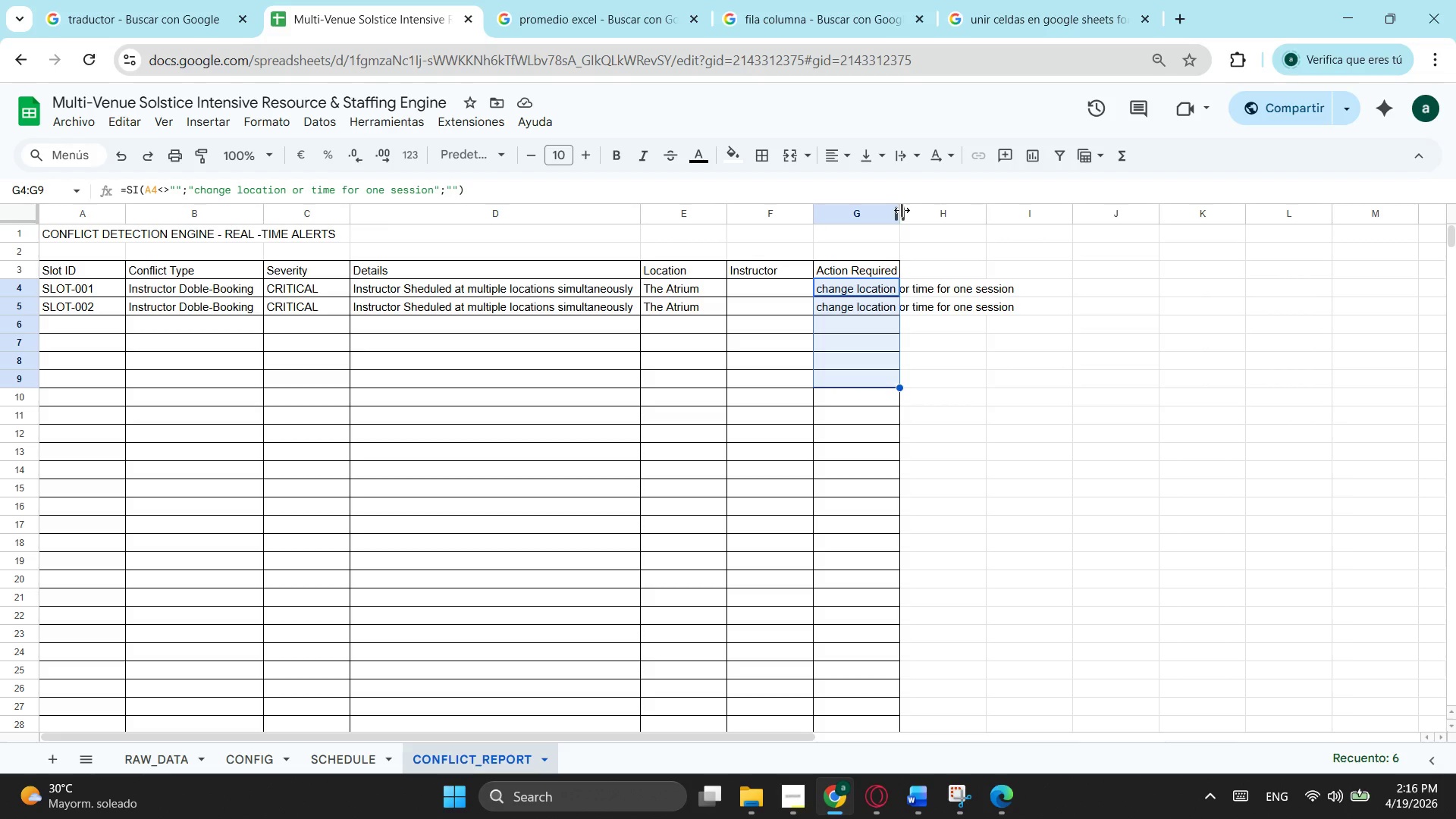 
left_click_drag(start_coordinate=[902, 210], to_coordinate=[1032, 186])
 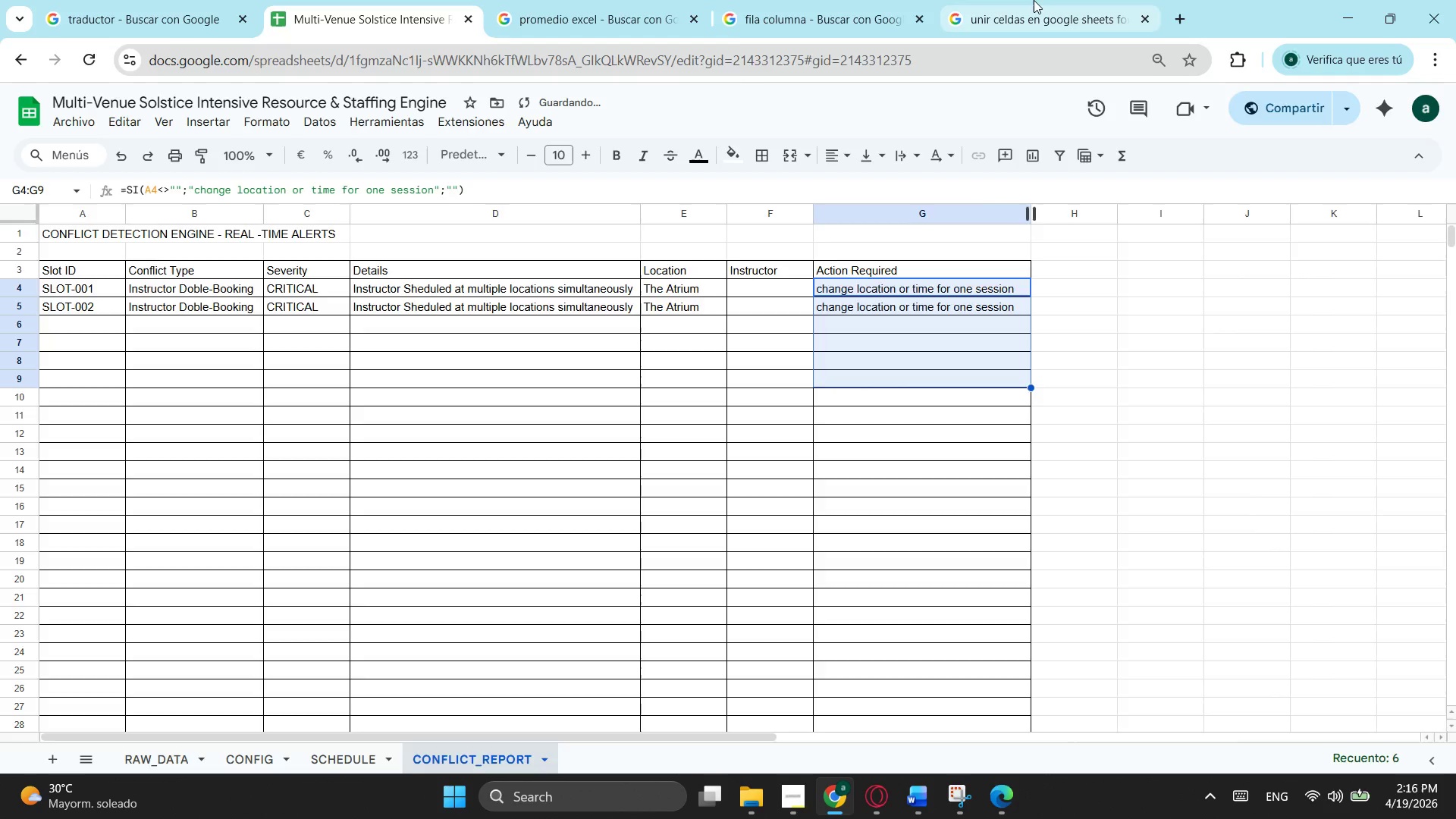 
left_click([1034, 0])
 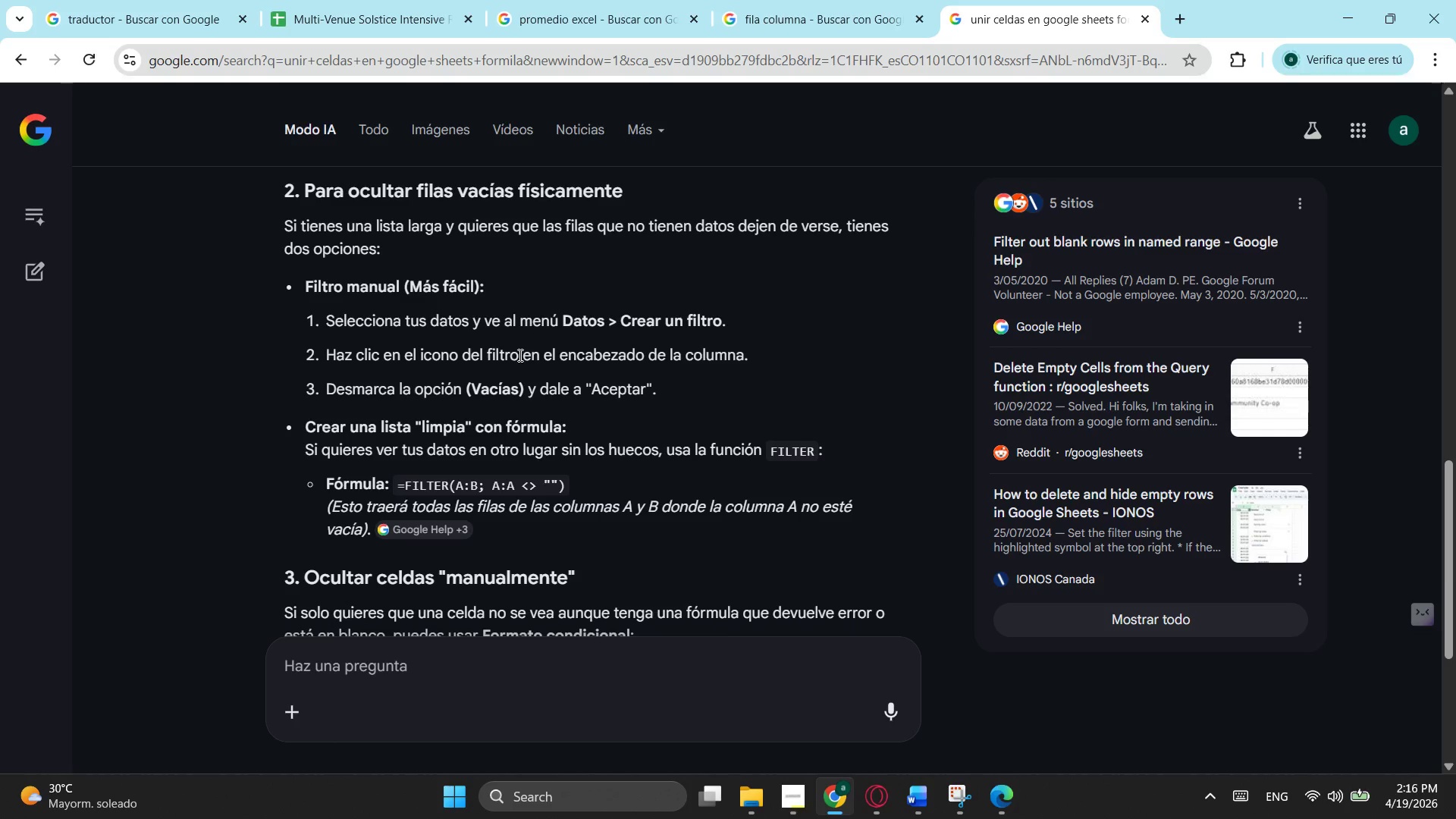 
scroll: coordinate [391, 515], scroll_direction: down, amount: 2.0
 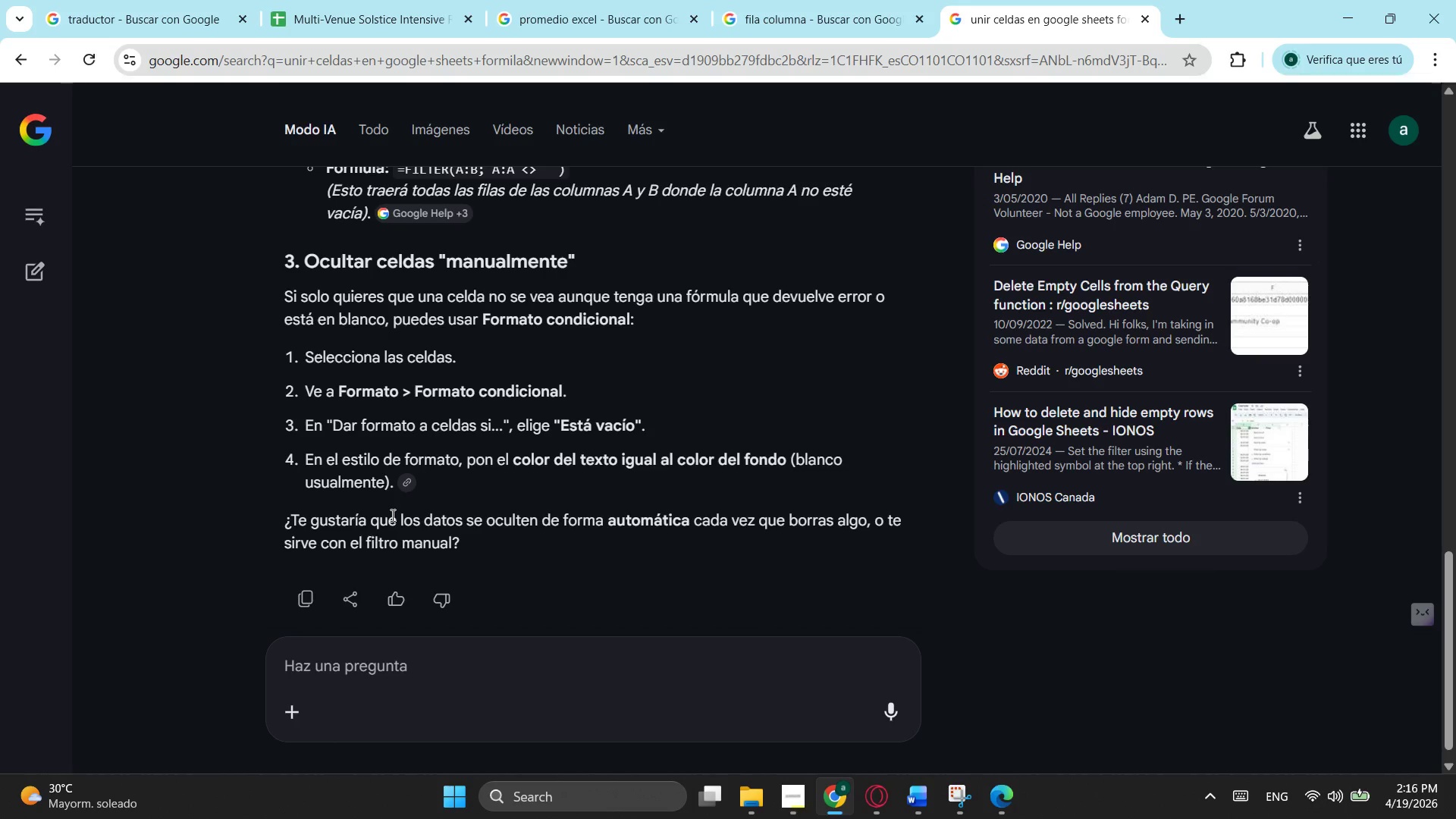 
wait(10.04)
 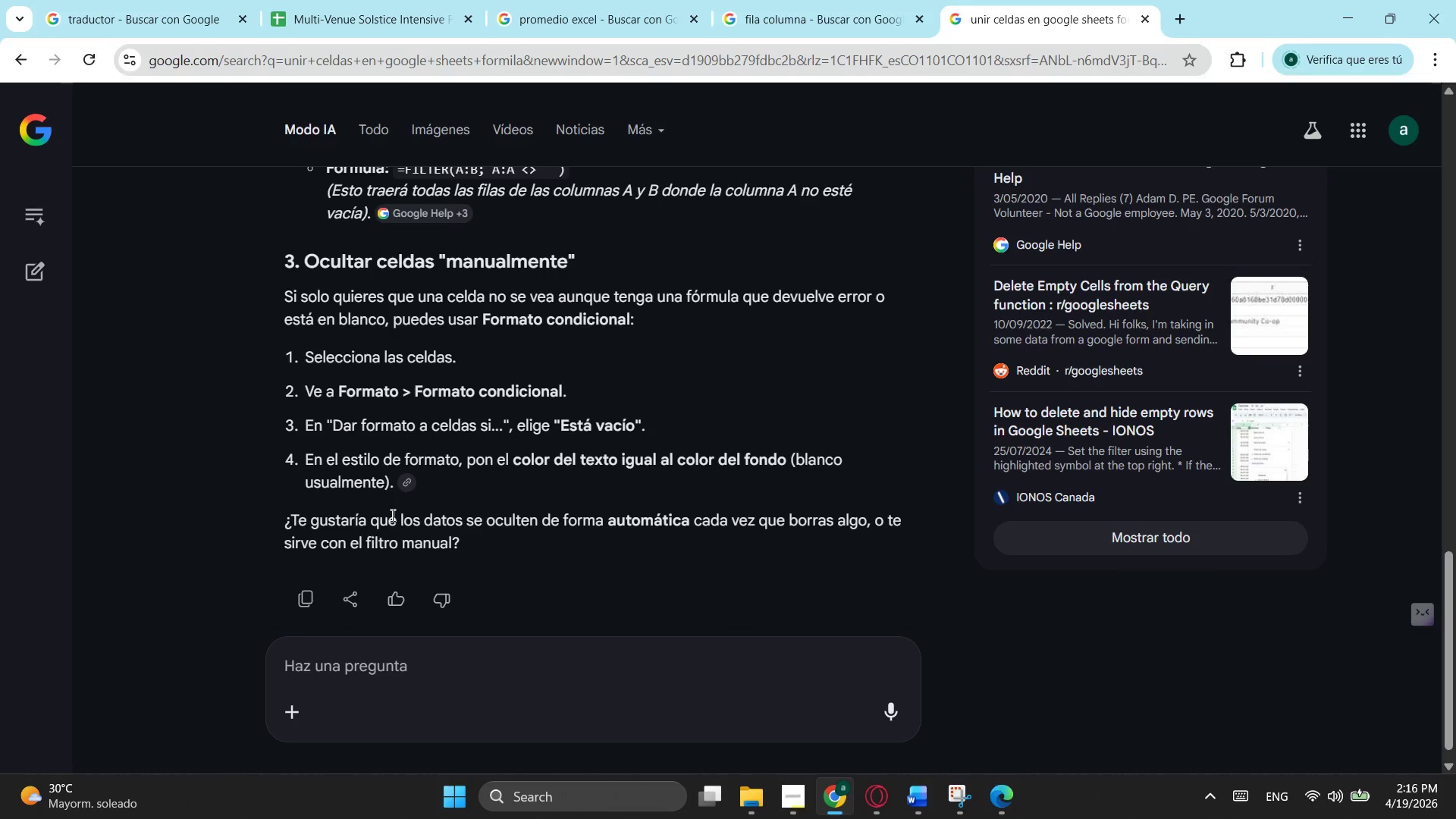 
scroll: coordinate [334, 501], scroll_direction: up, amount: 1.0
 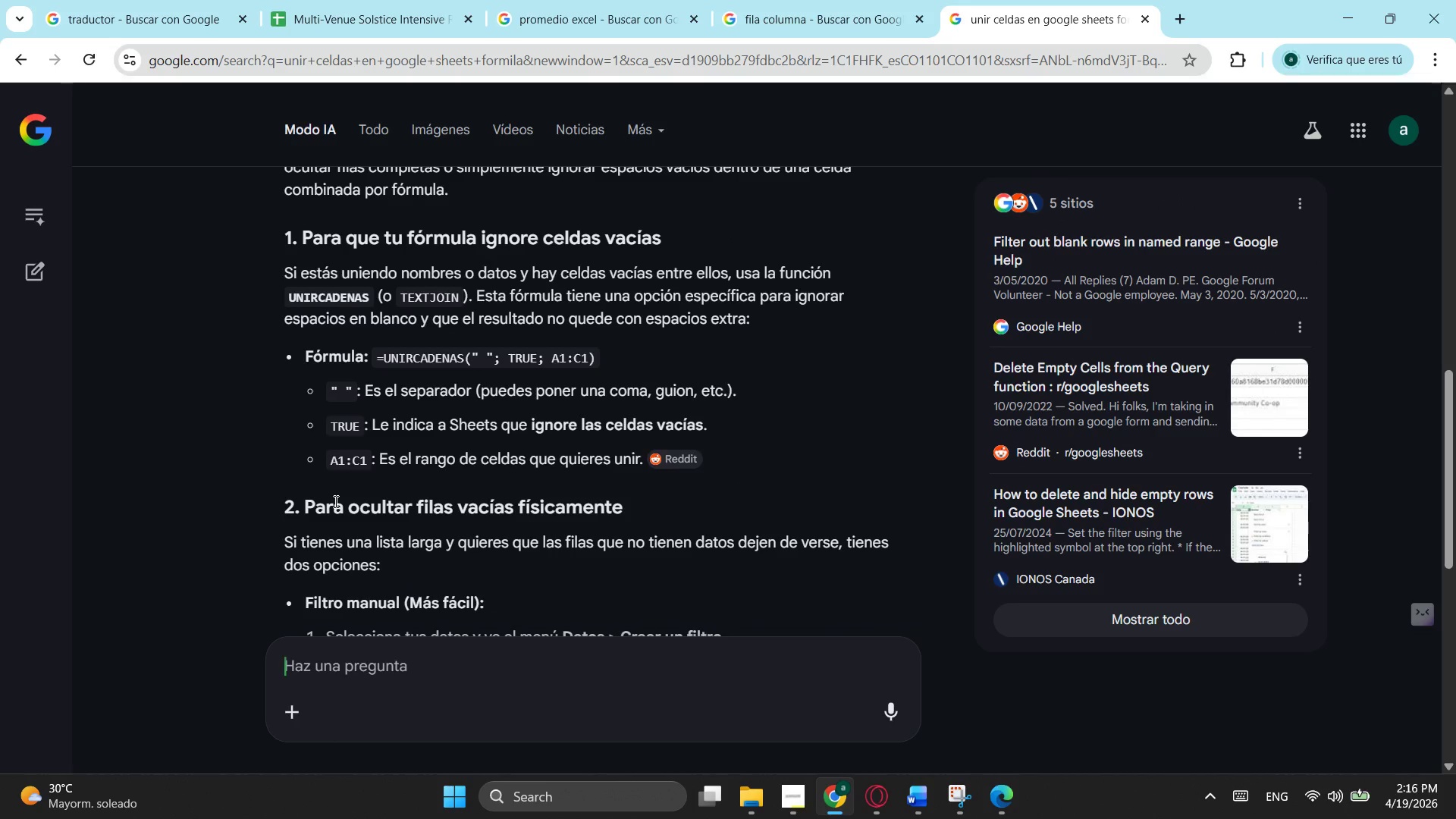 
scroll: coordinate [334, 501], scroll_direction: down, amount: 1.0
 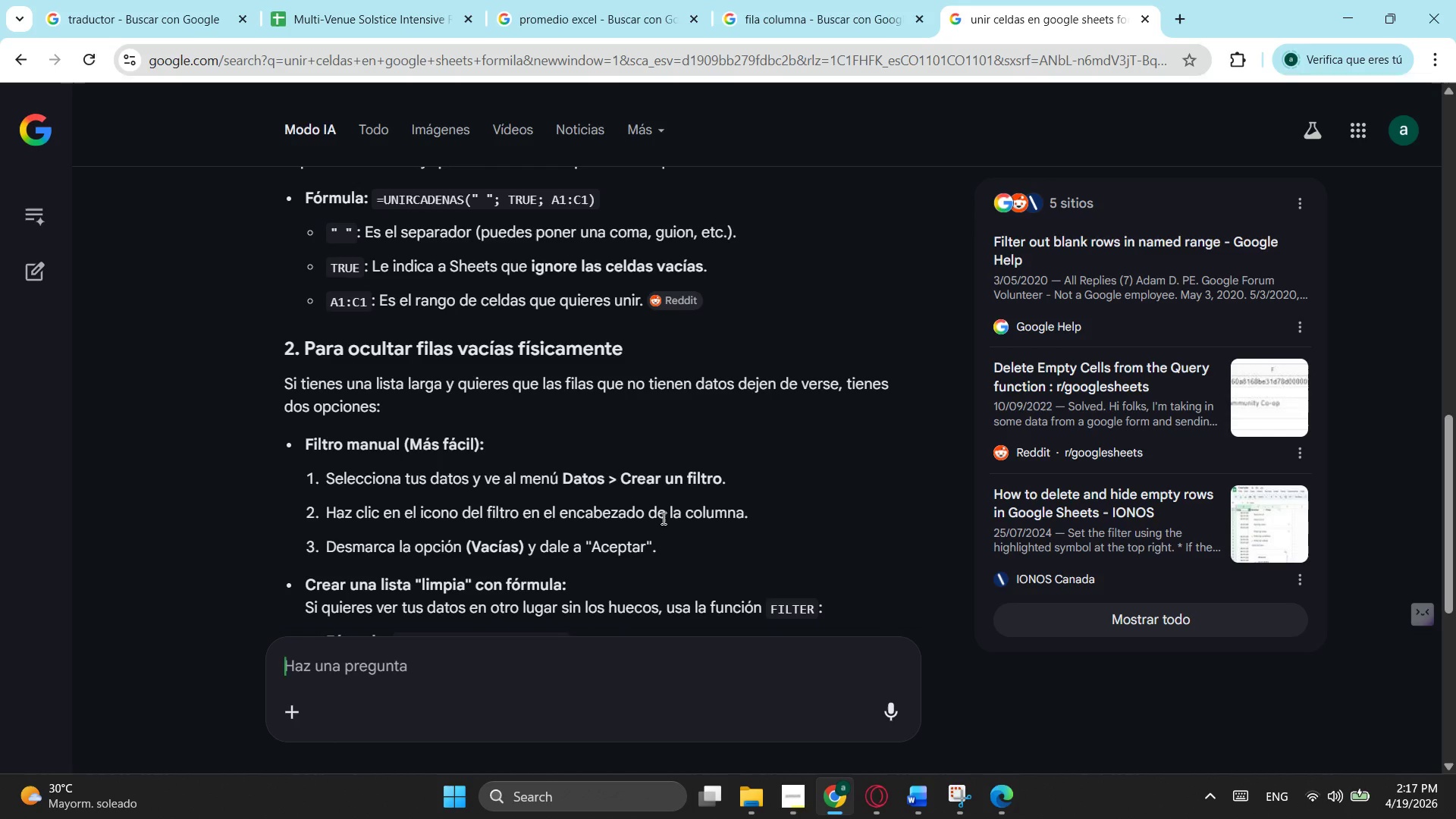 
wait(12.77)
 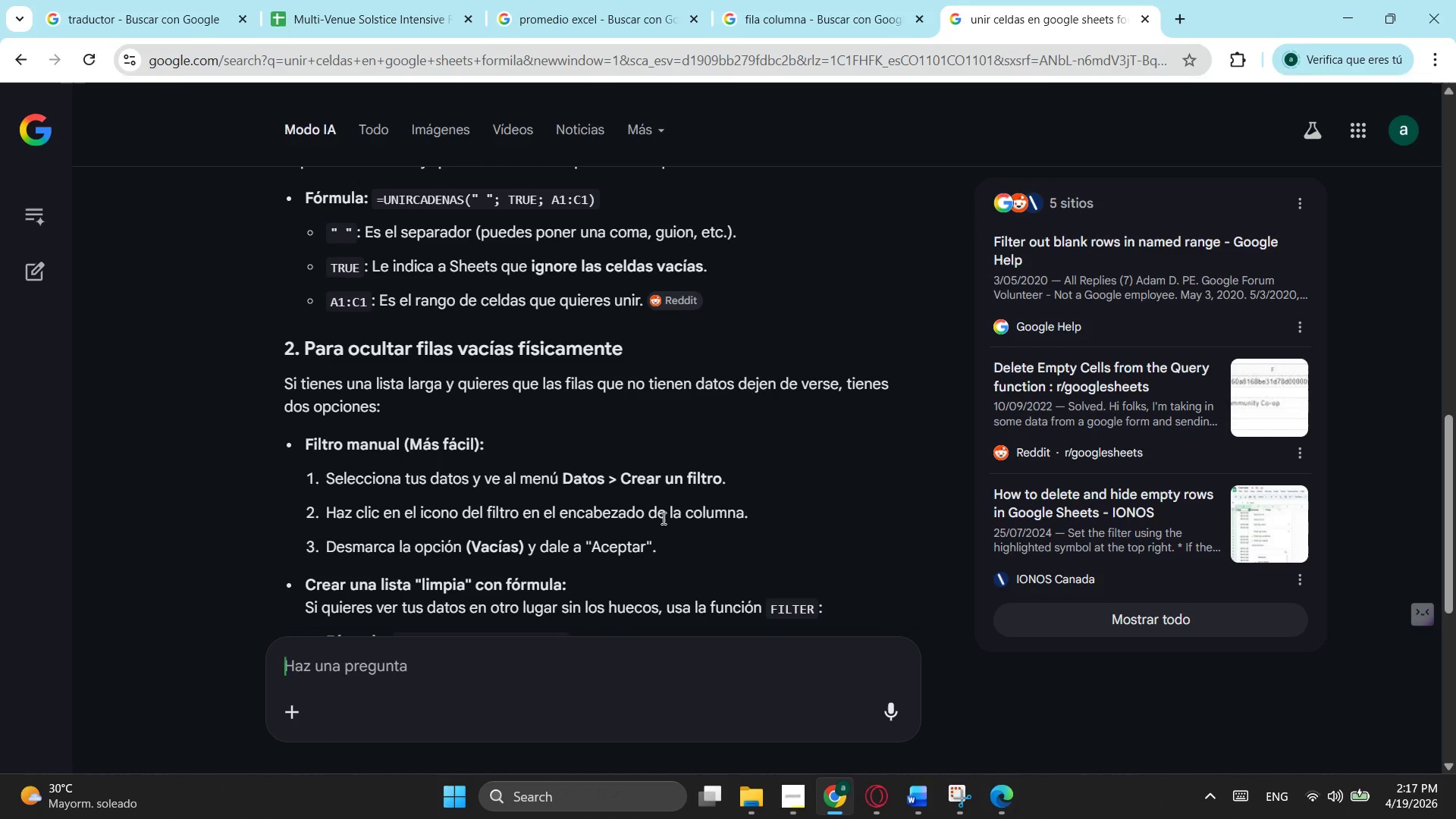 
scroll: coordinate [610, 535], scroll_direction: down, amount: 1.0
 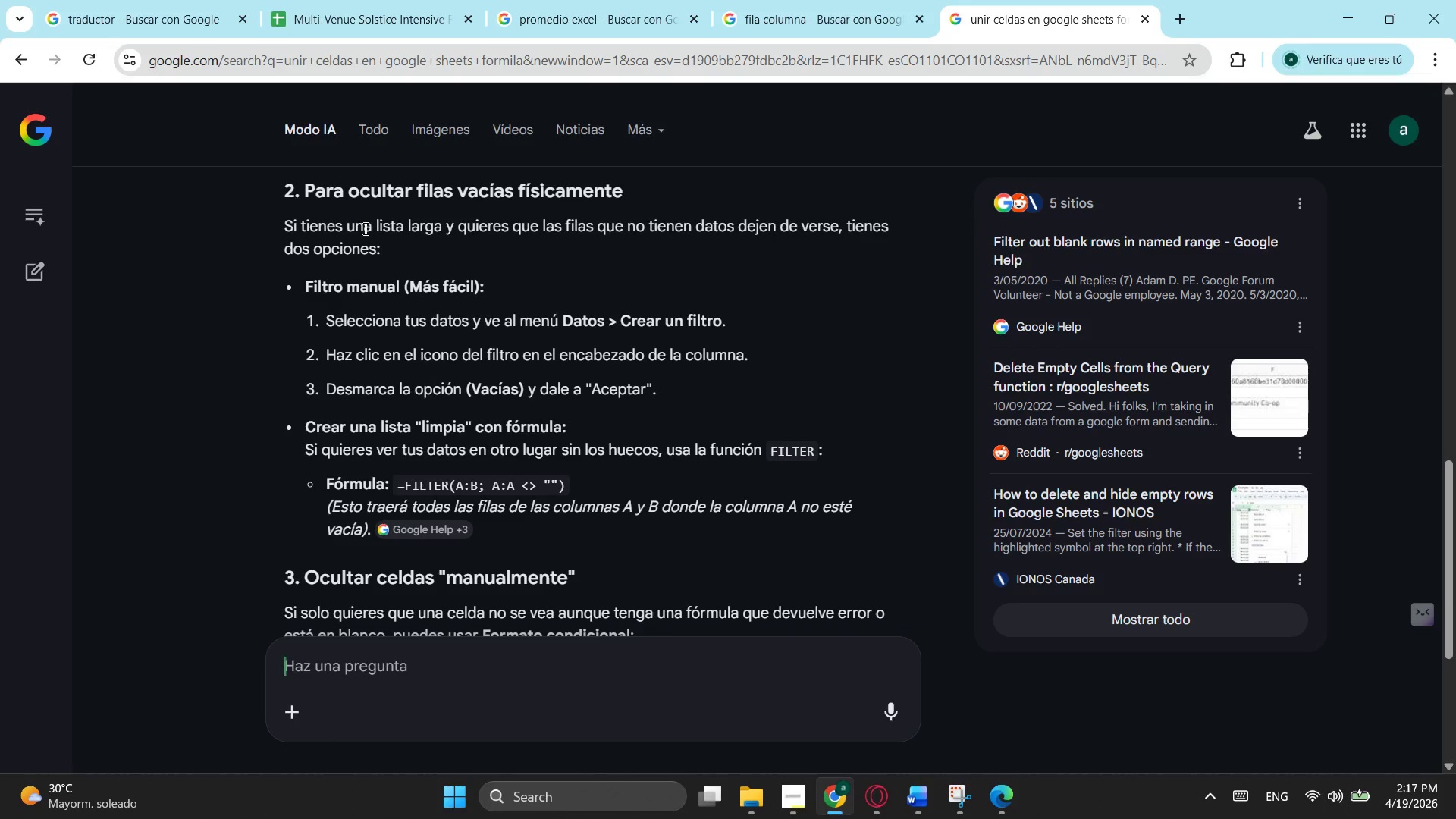 
wait(9.07)
 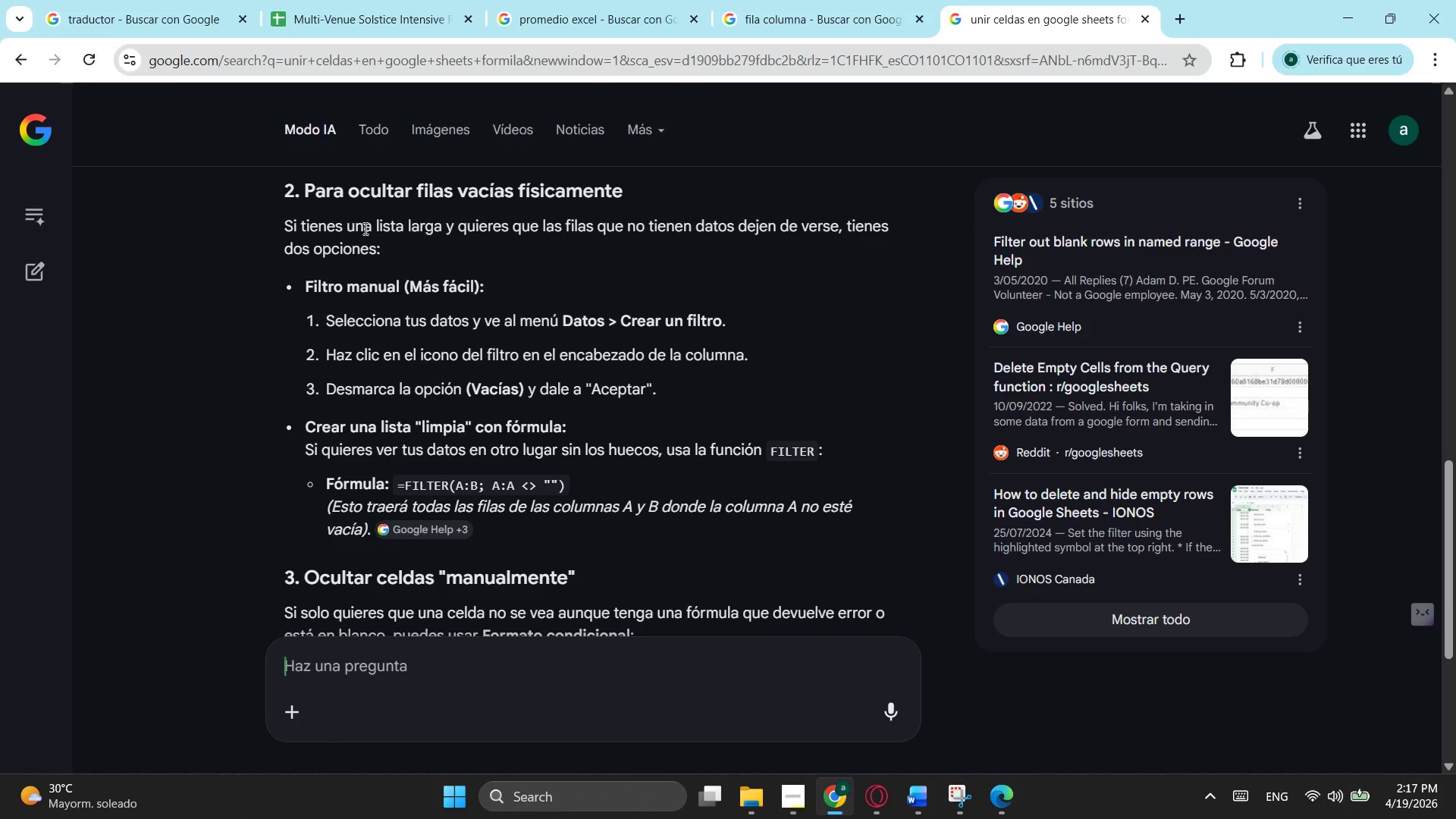 
left_click([383, 0])
 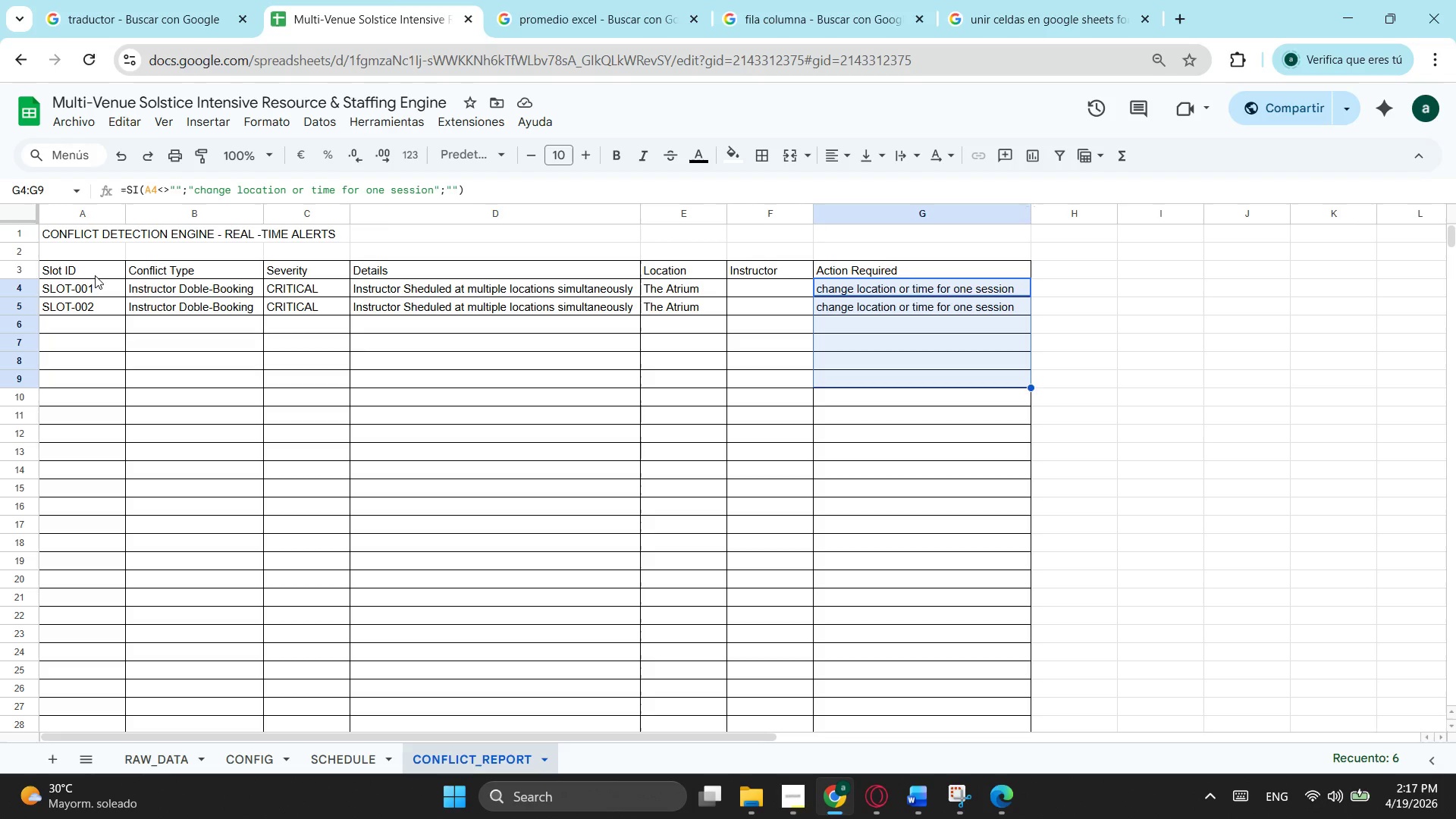 
left_click_drag(start_coordinate=[95, 275], to_coordinate=[846, 563])
 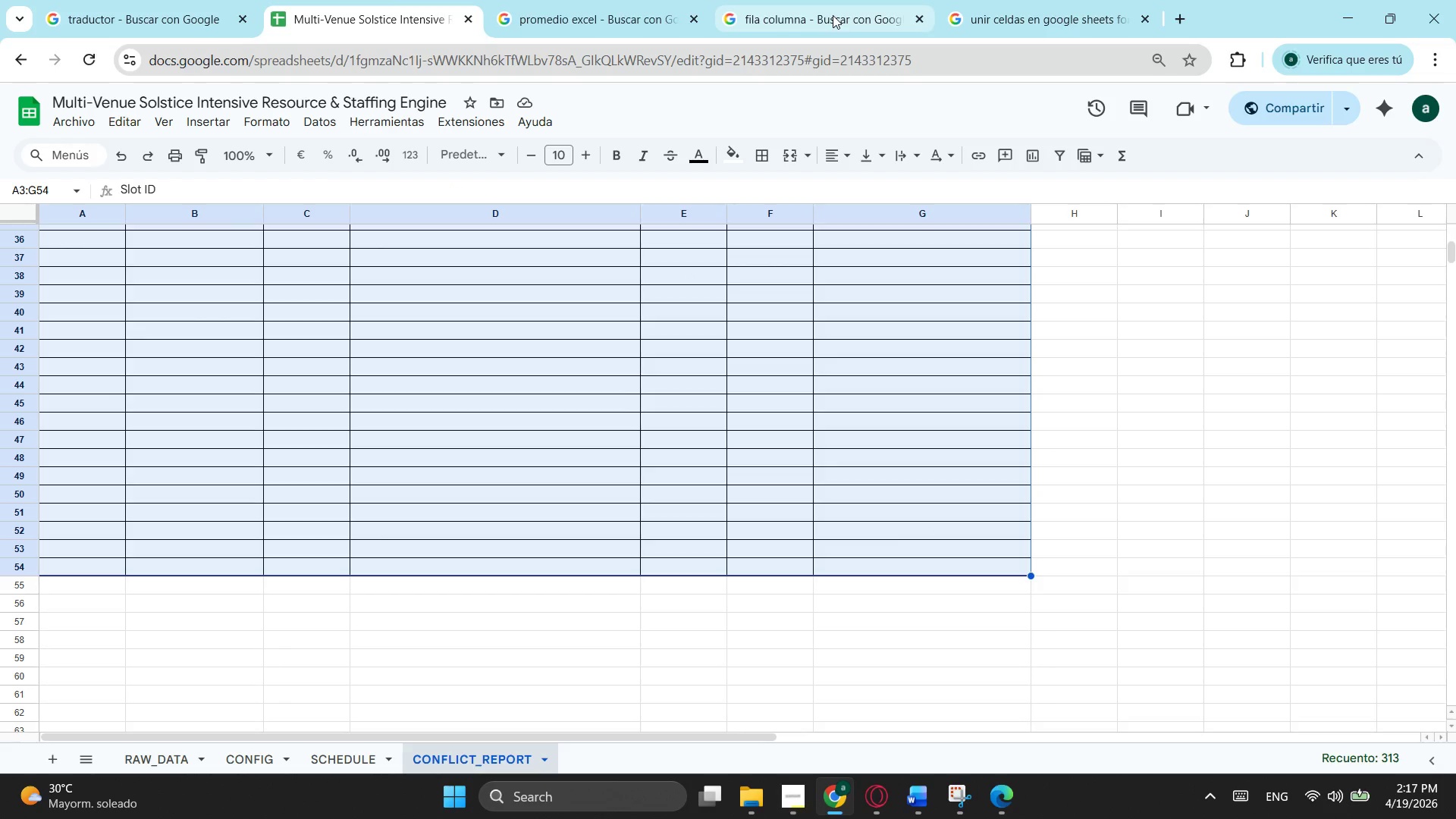 
scroll: coordinate [932, 526], scroll_direction: down, amount: 4.0
 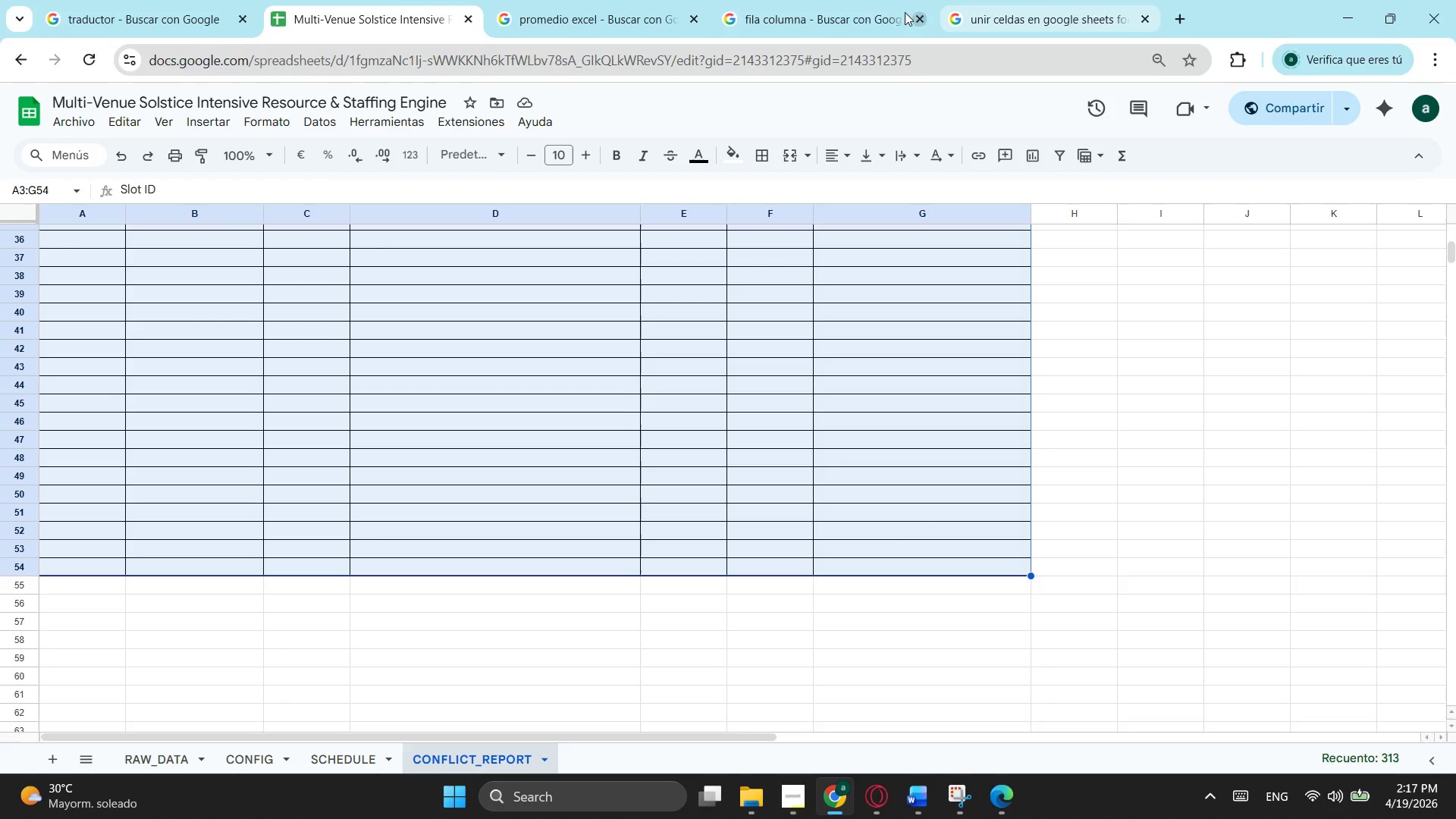 
left_click([999, 0])
 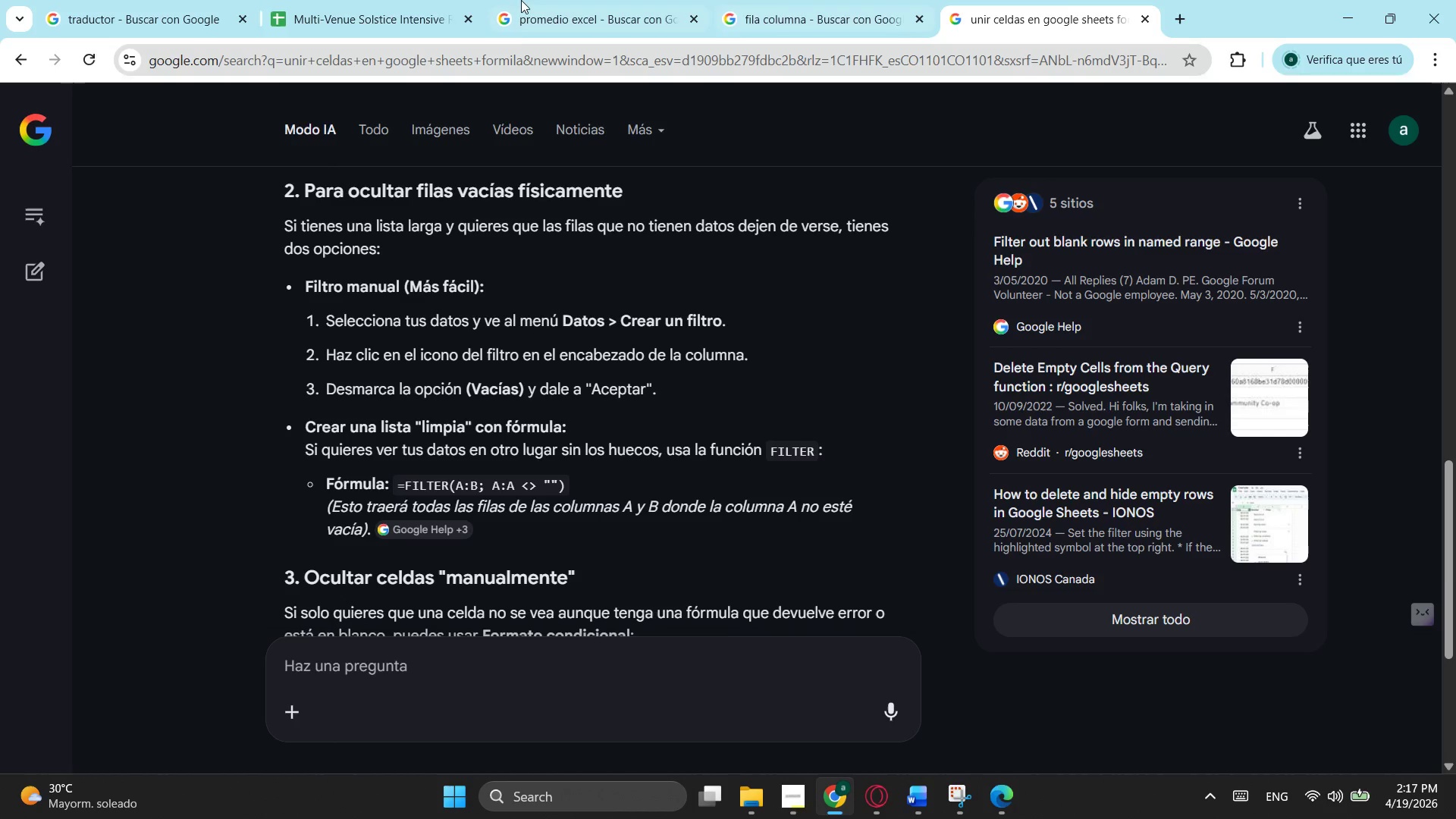 
mouse_move([406, 10])
 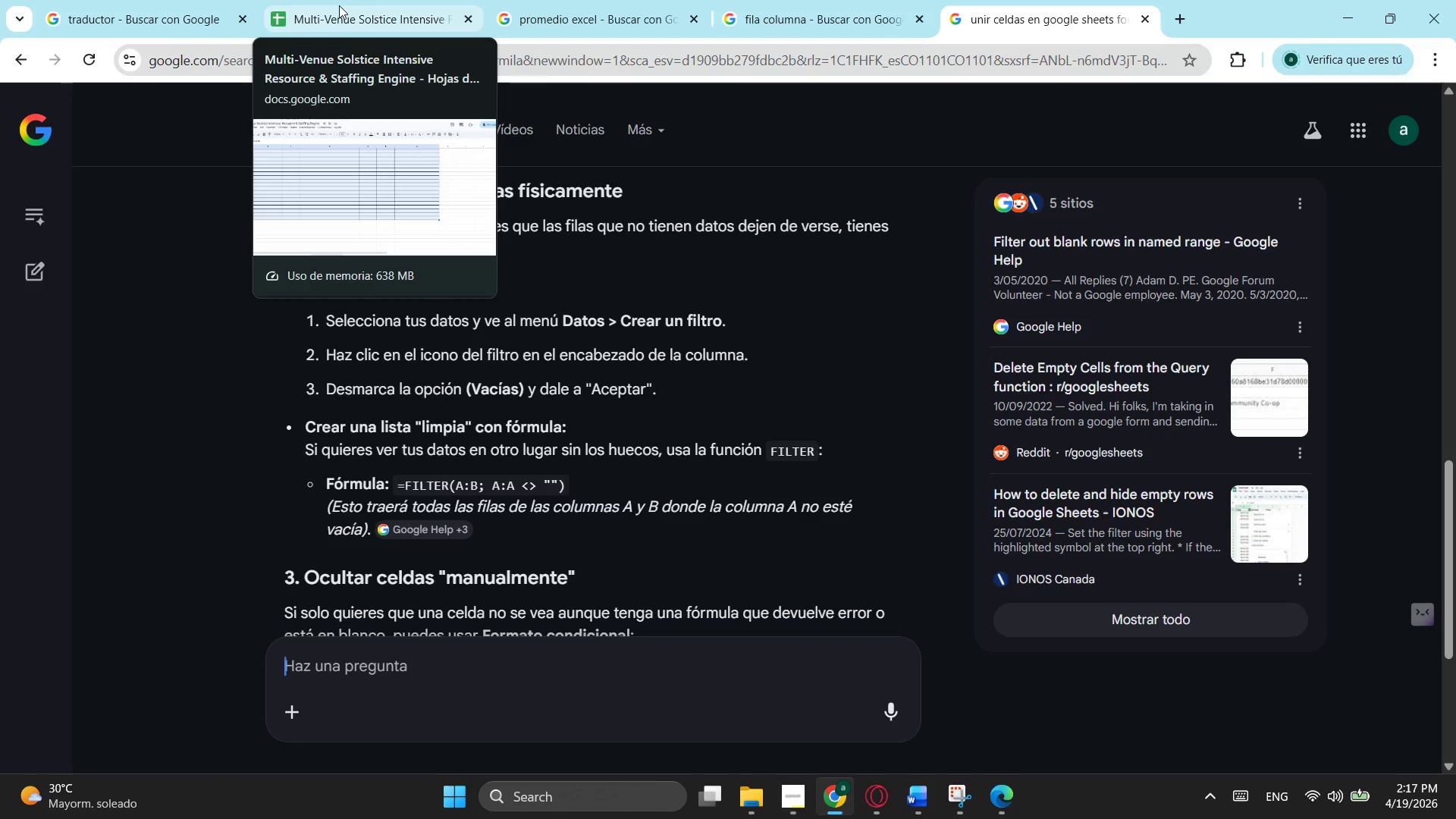 
left_click([339, 5])
 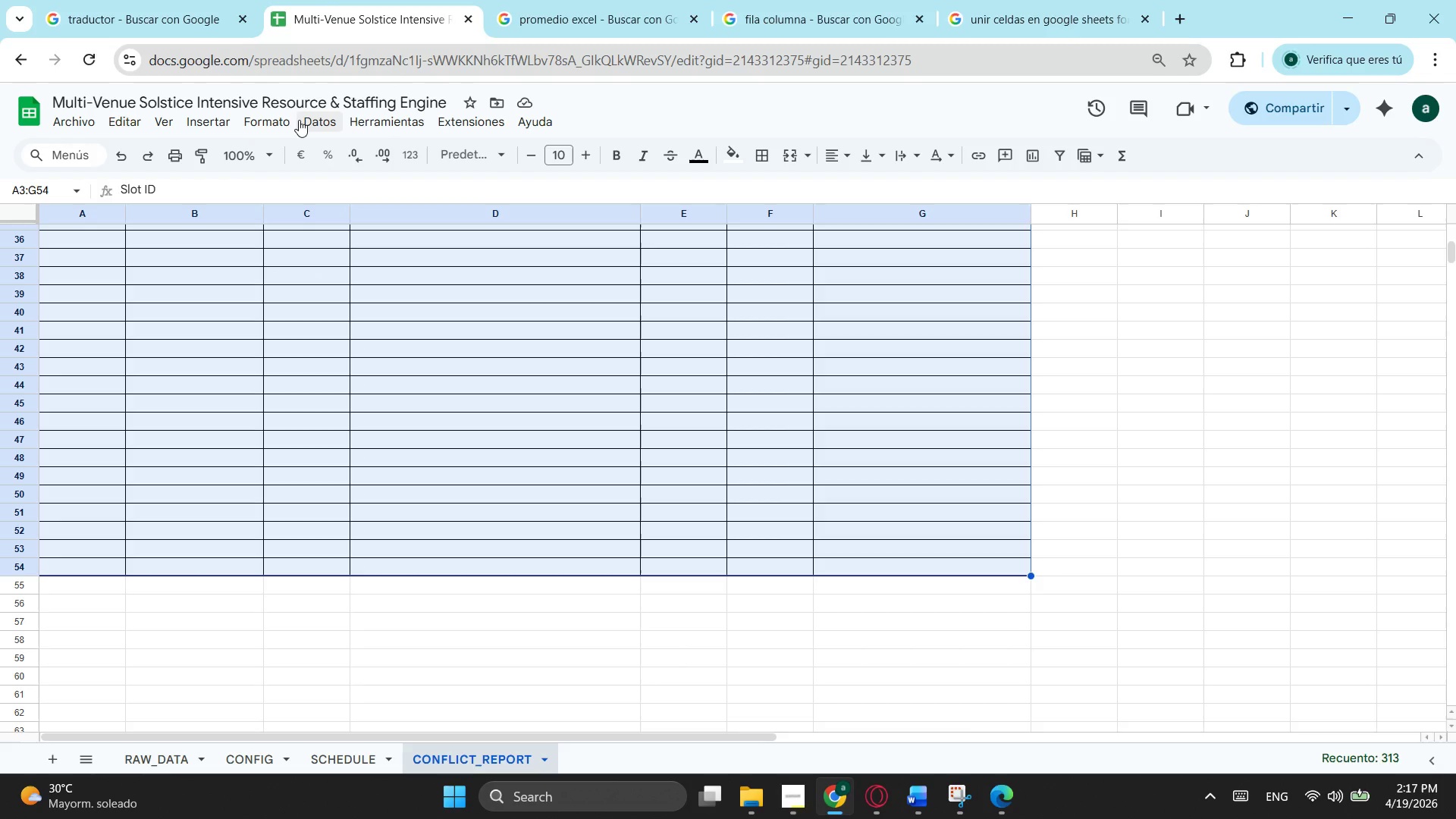 
left_click([299, 120])
 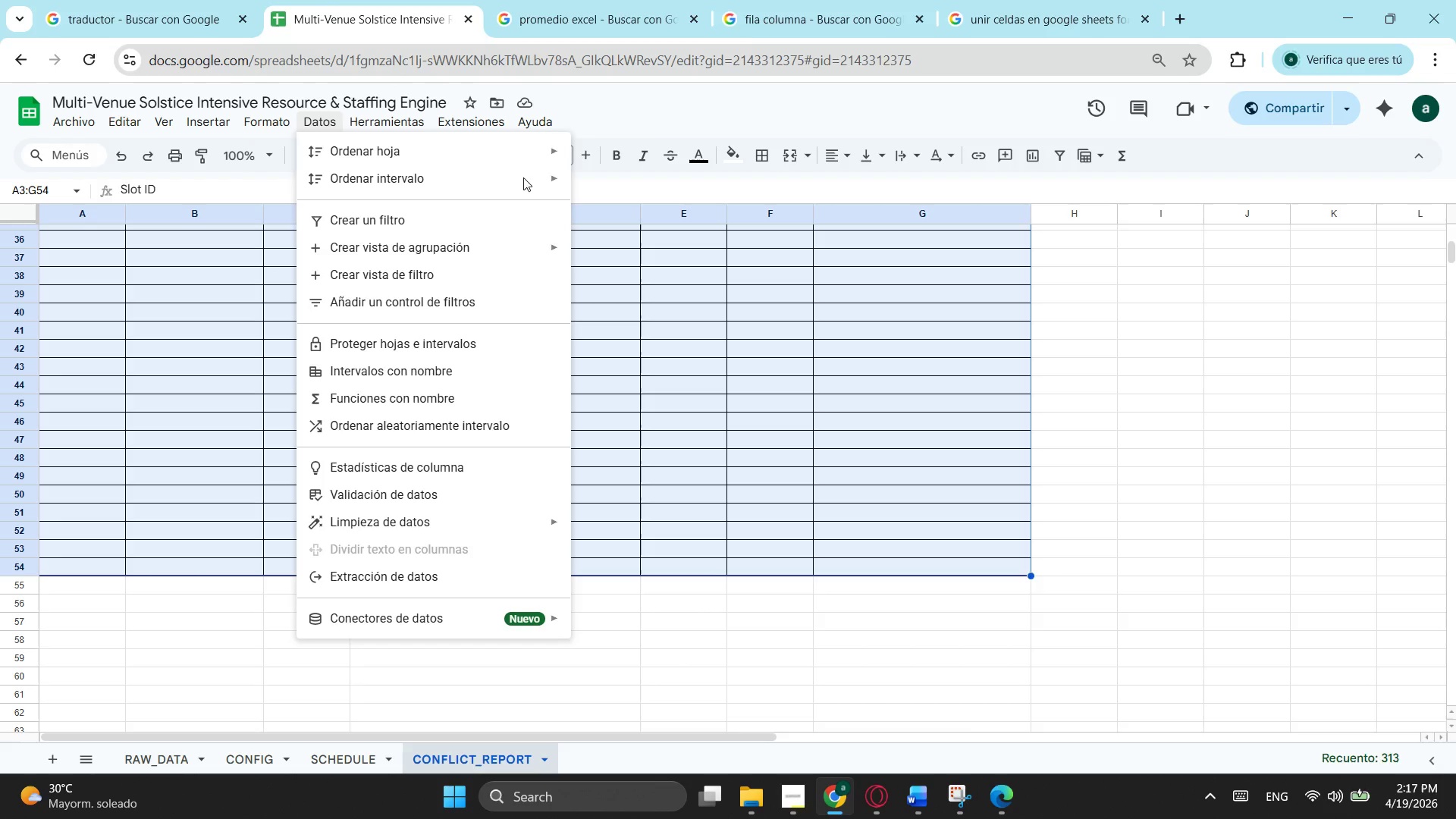 
left_click([1019, 0])
 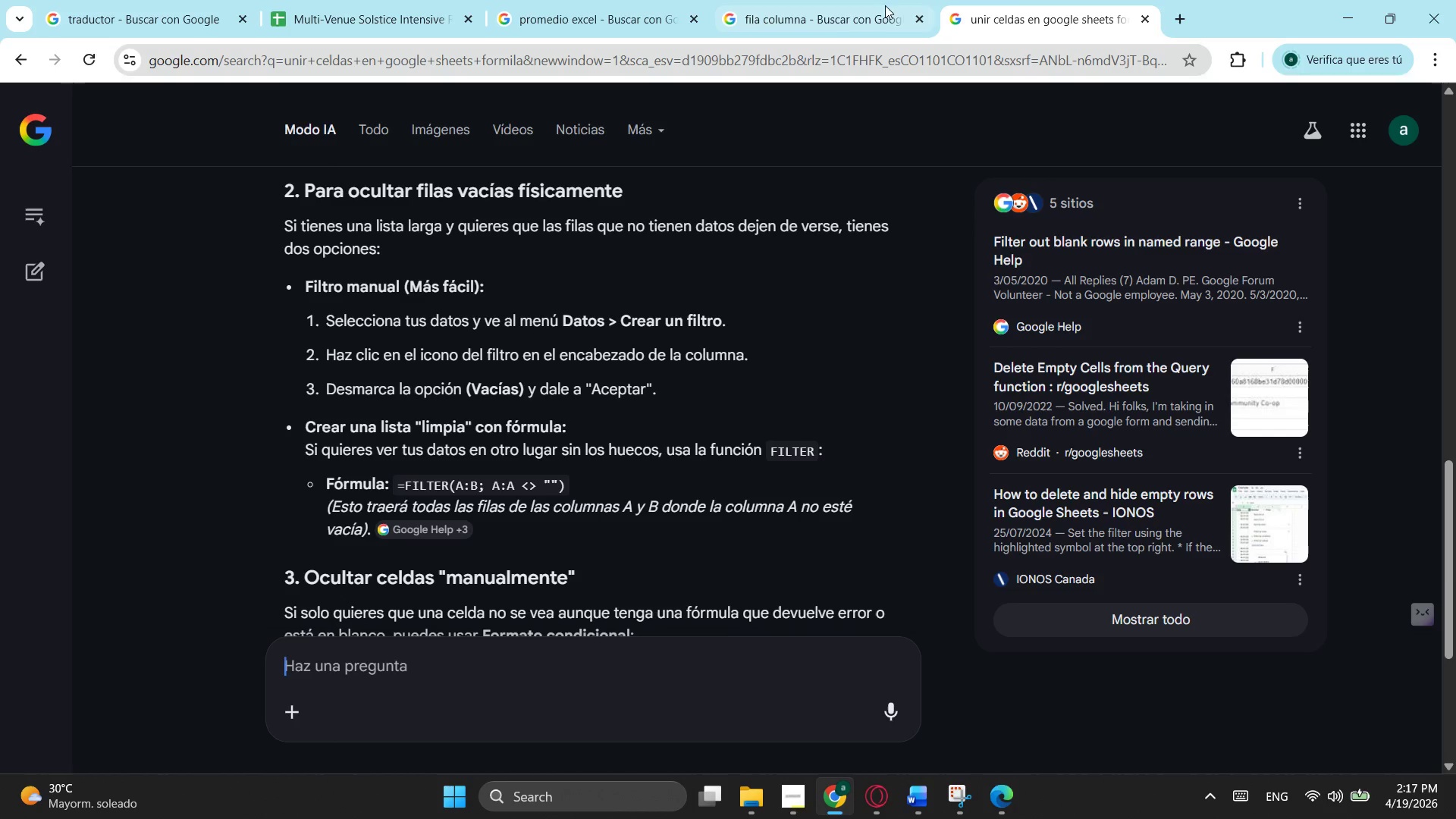 
mouse_move([791, 11])
 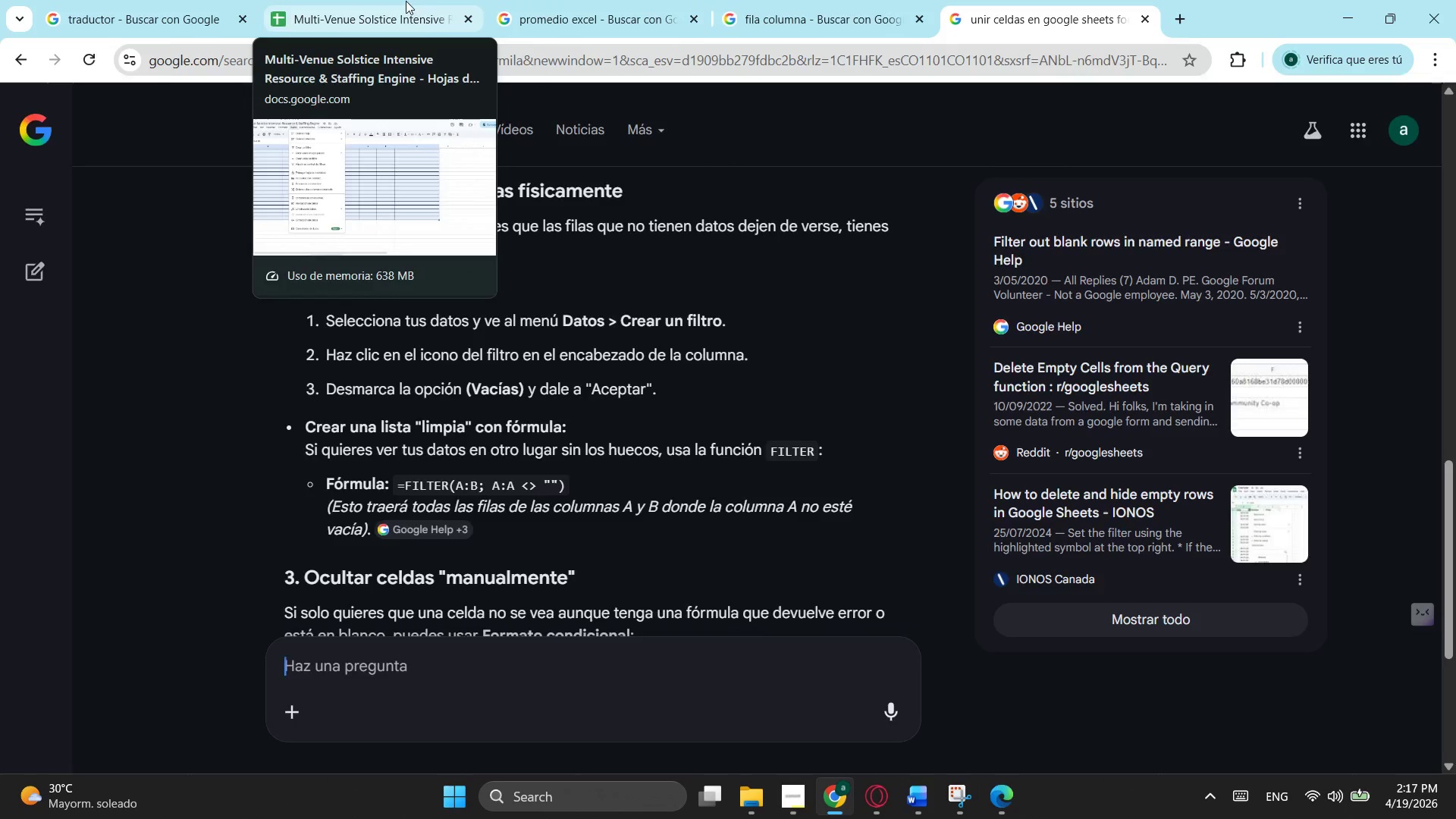 
left_click([406, 1])
 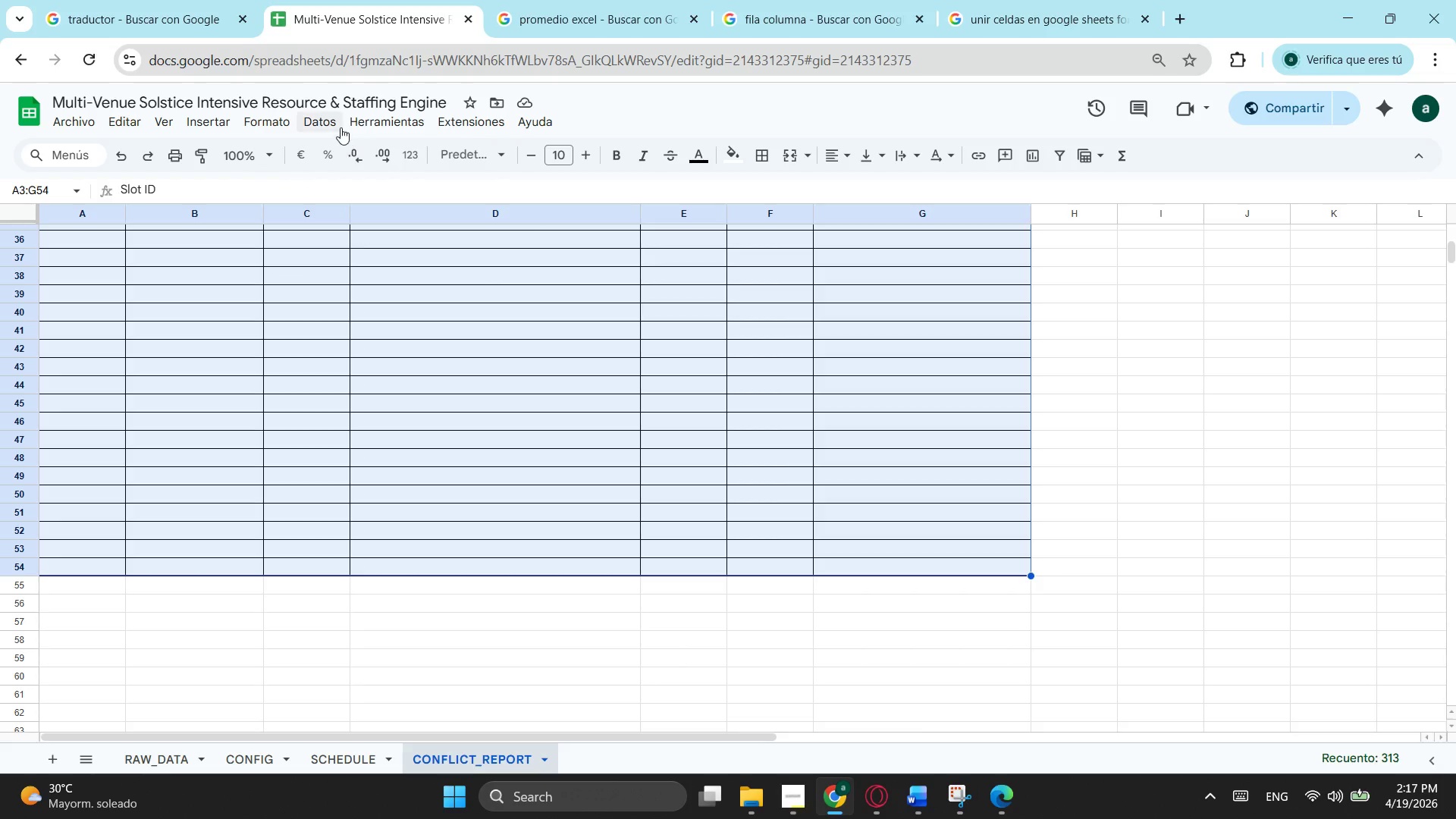 
scroll: coordinate [323, 116], scroll_direction: up, amount: 3.0
 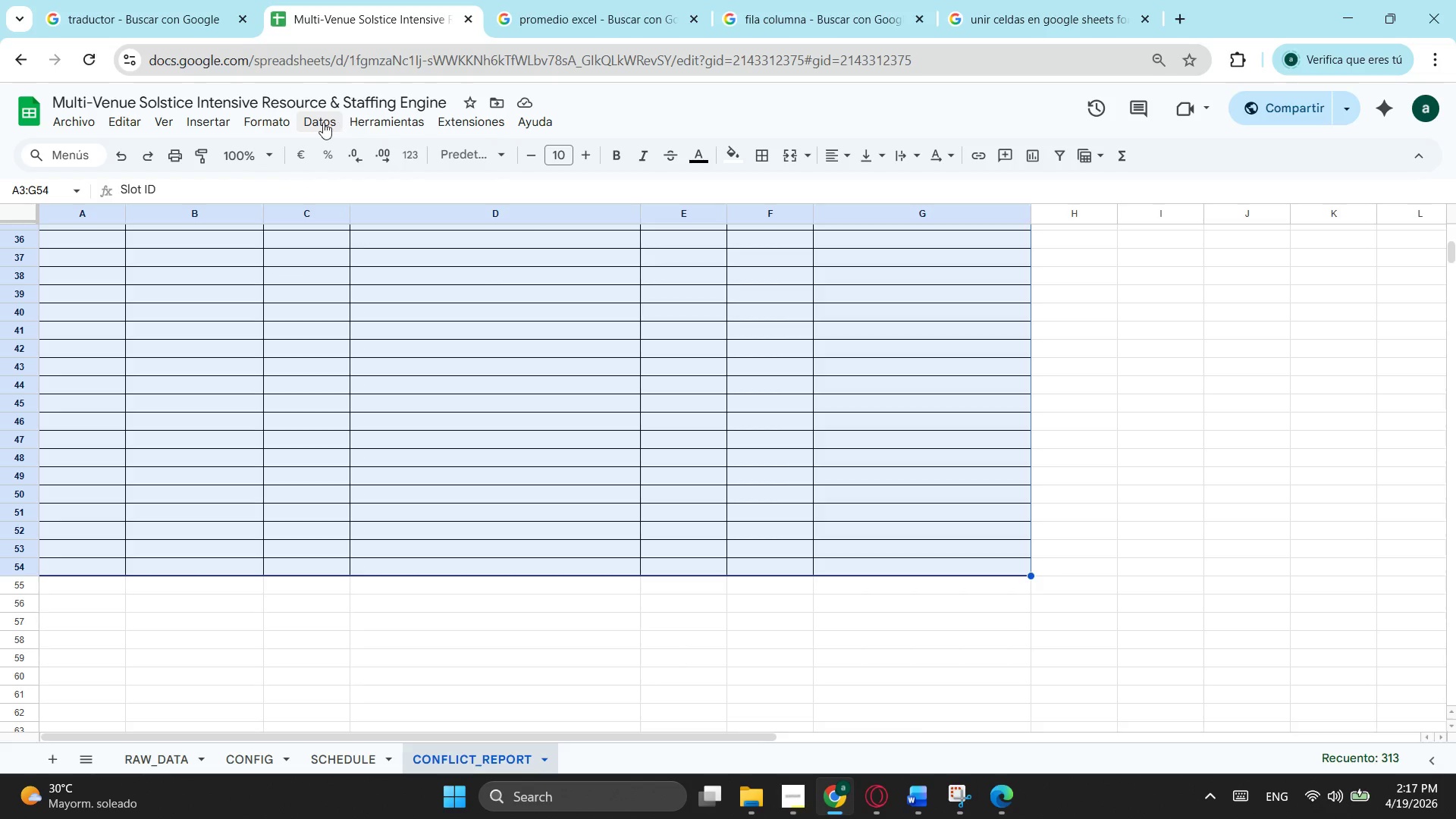 
left_click([315, 121])
 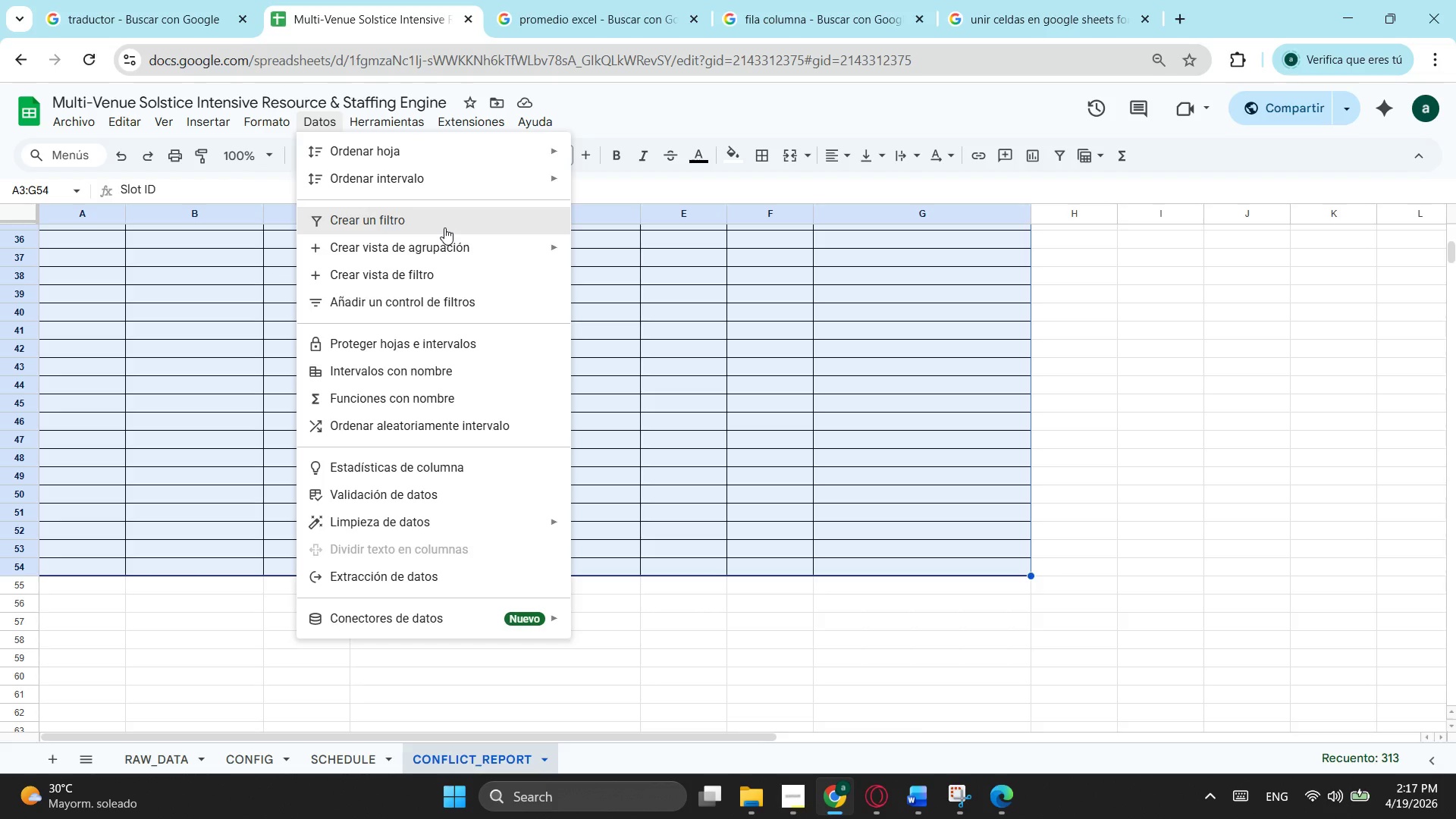 
mouse_move([500, 241])
 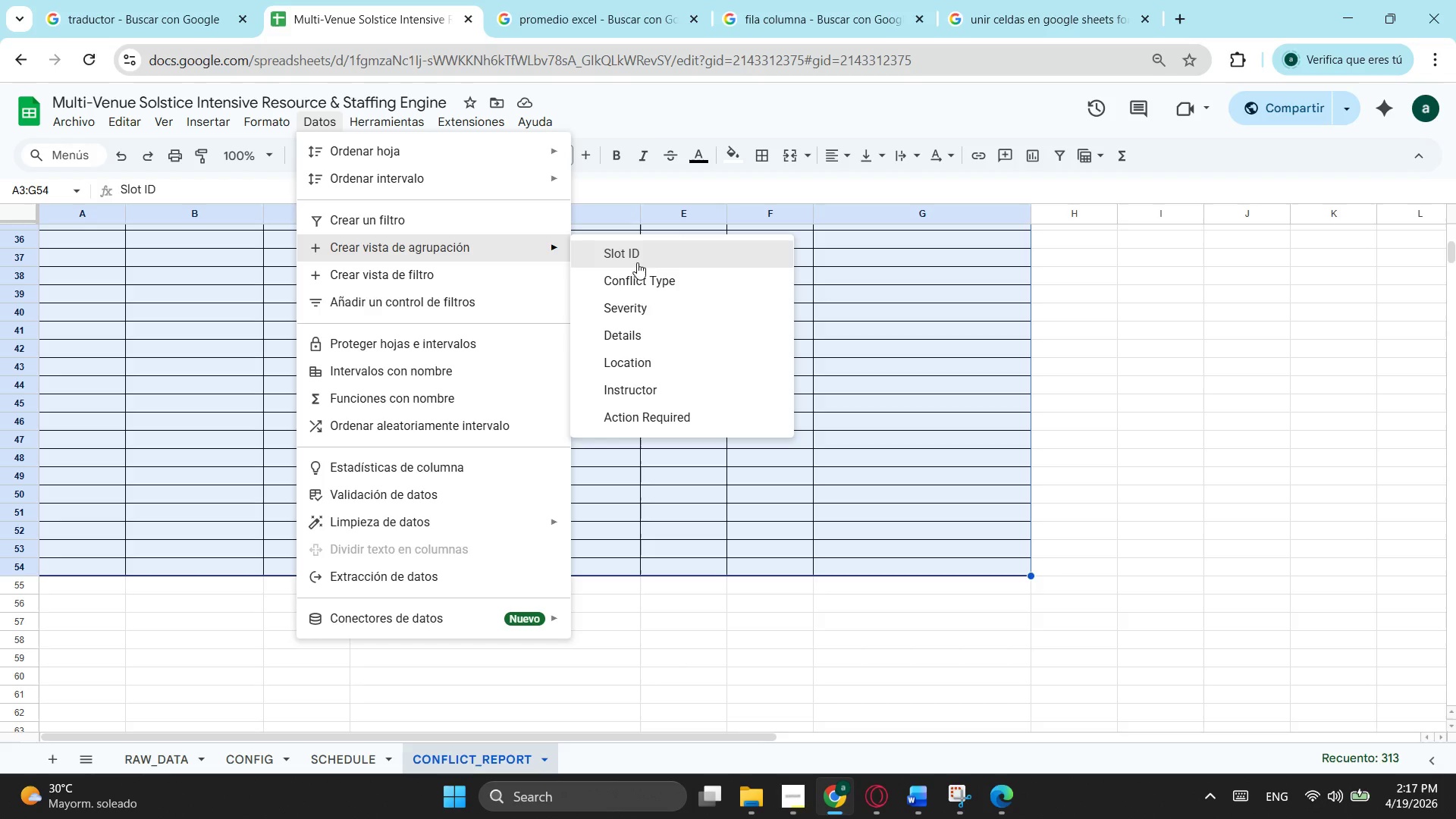 
left_click([638, 262])
 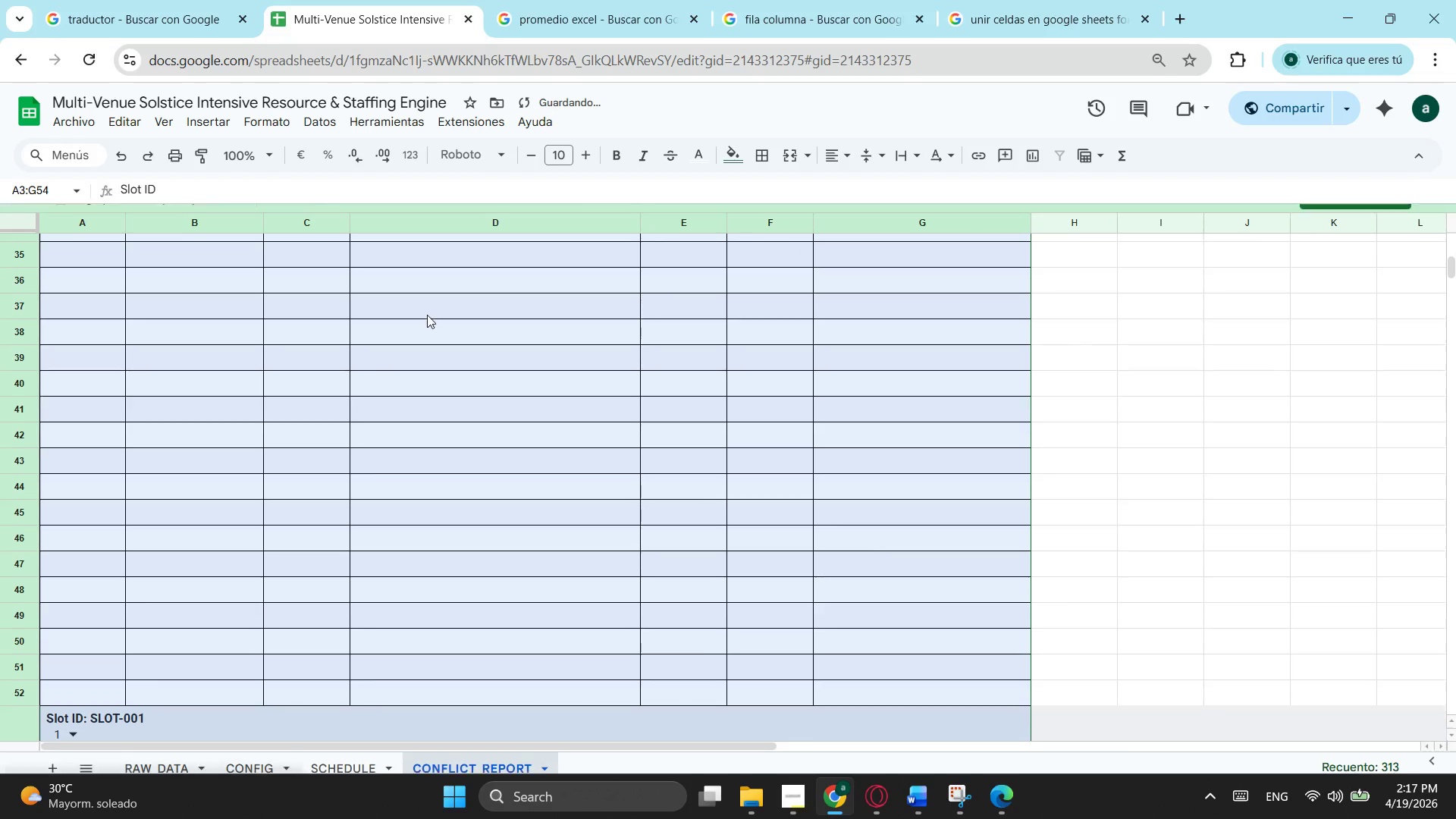 
scroll: coordinate [322, 403], scroll_direction: up, amount: 13.0
 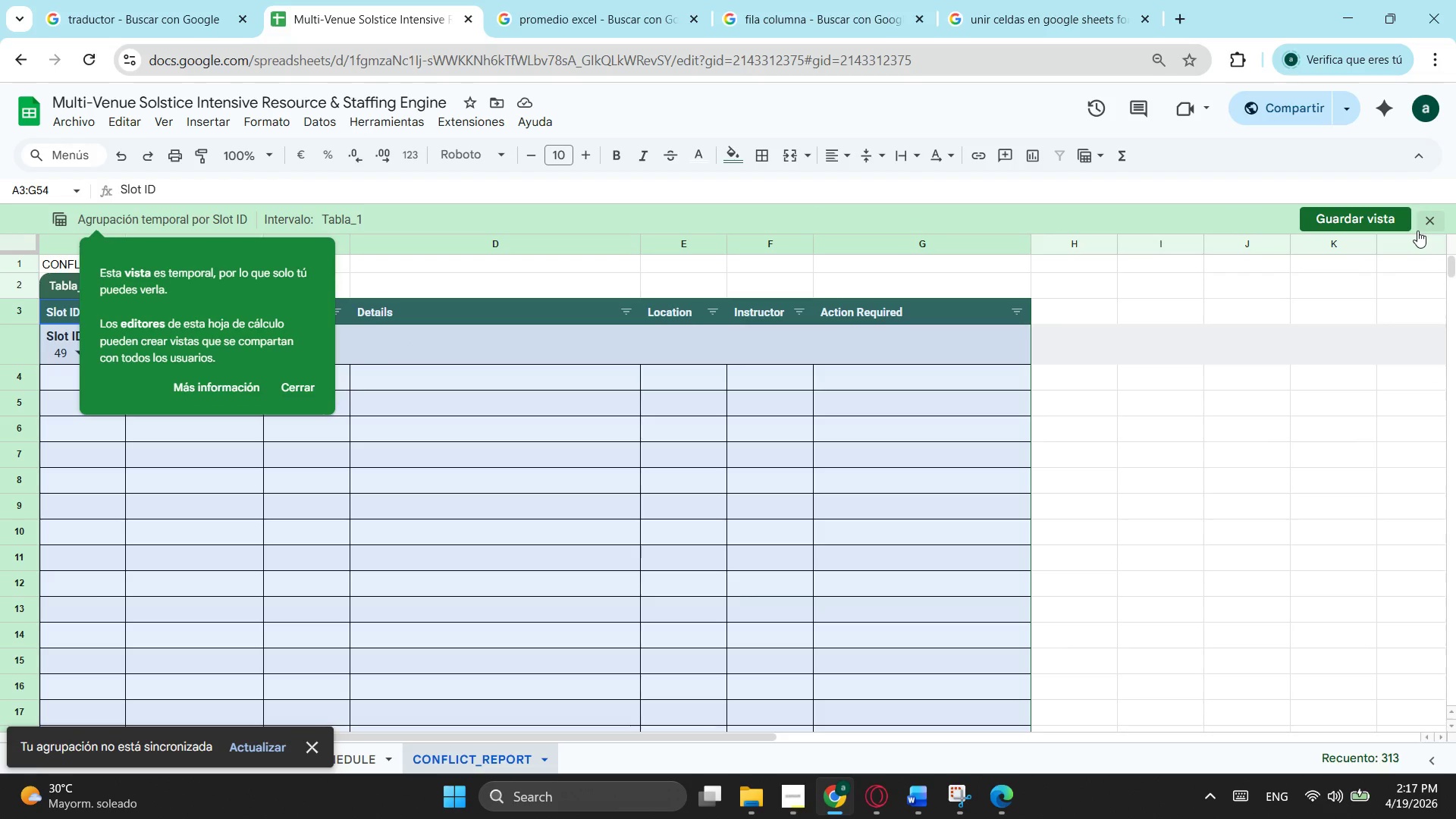 
left_click([1424, 226])
 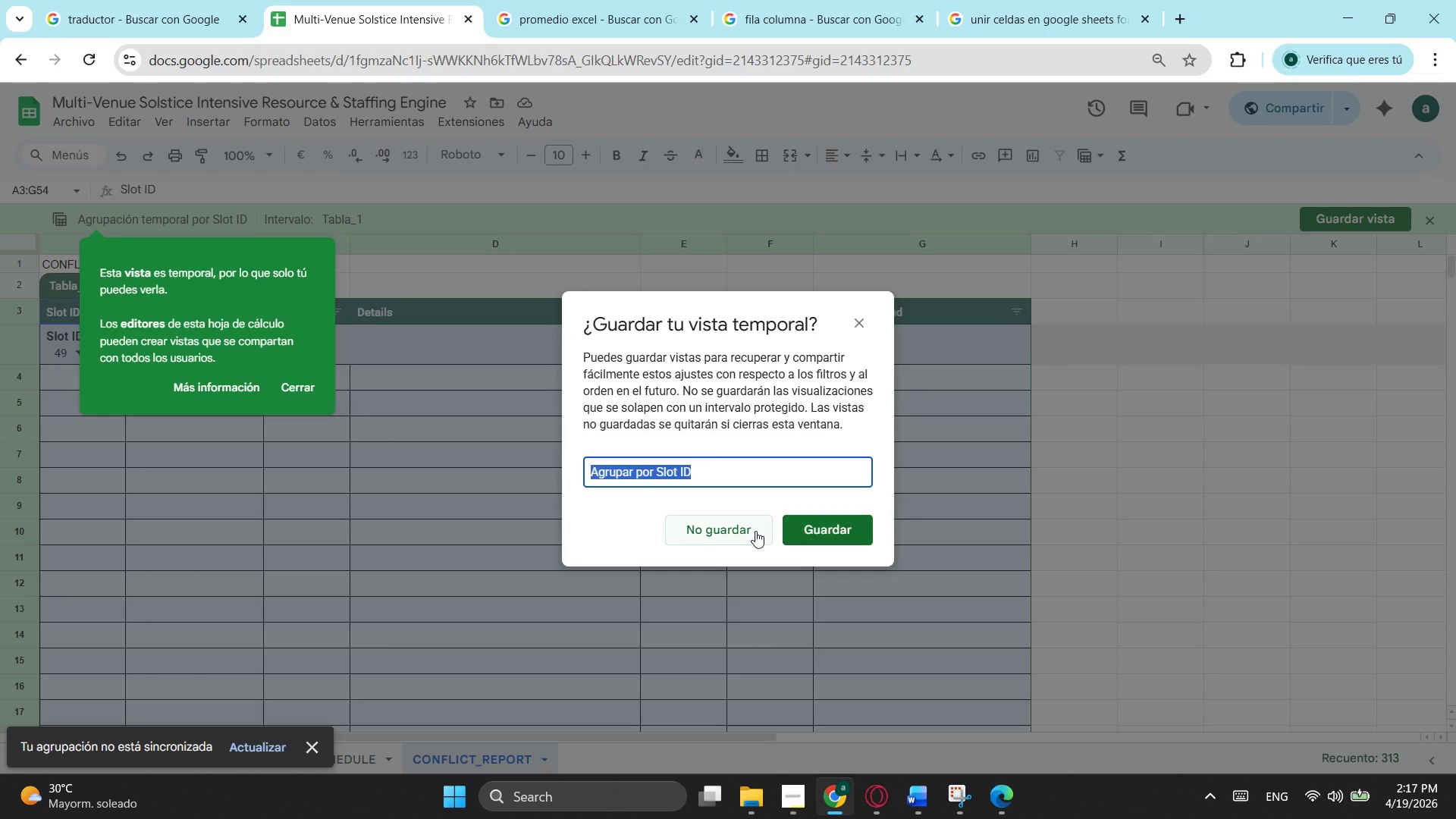 
left_click([756, 531])
 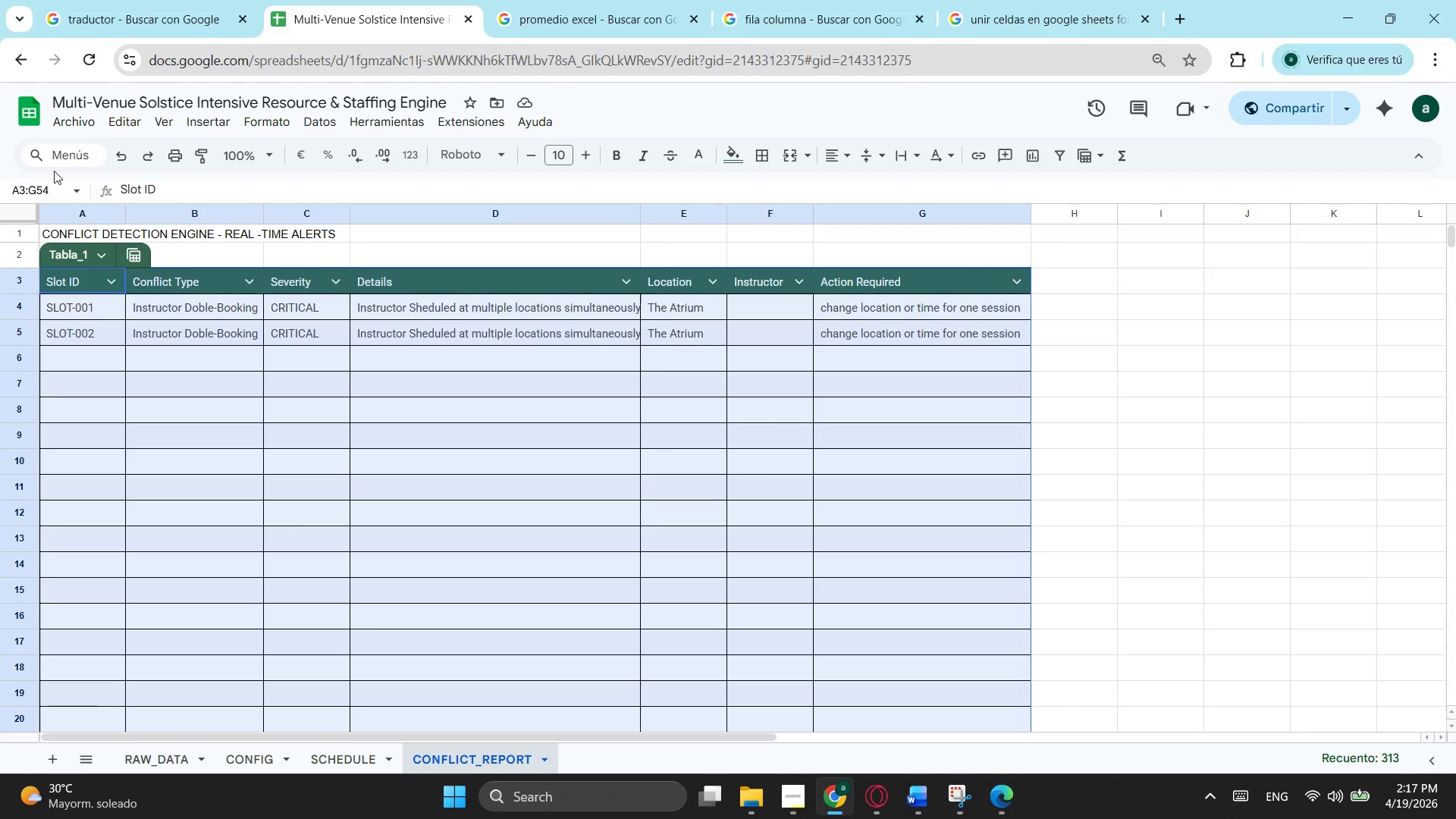 
left_click([124, 163])
 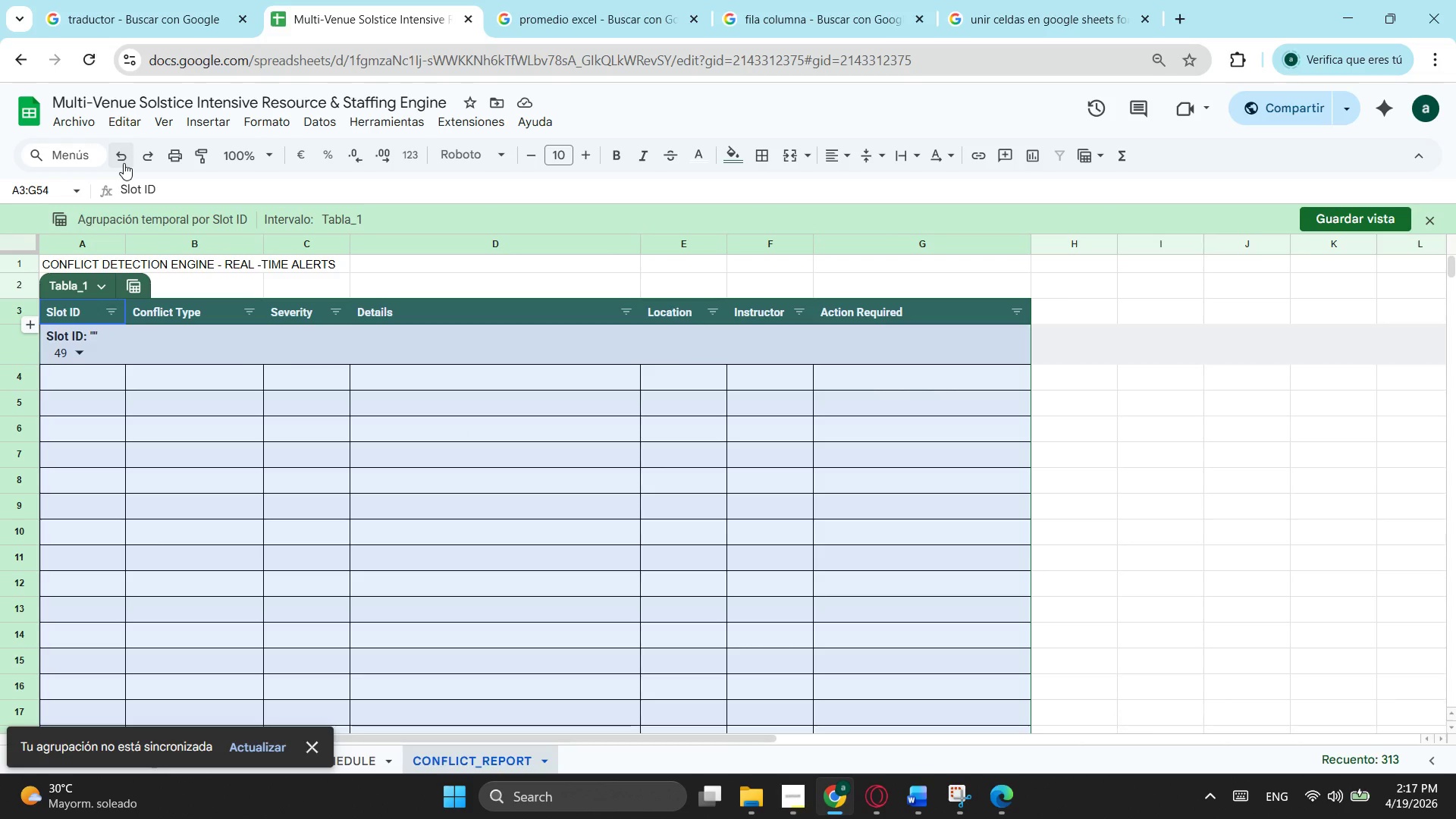 
left_click([124, 163])
 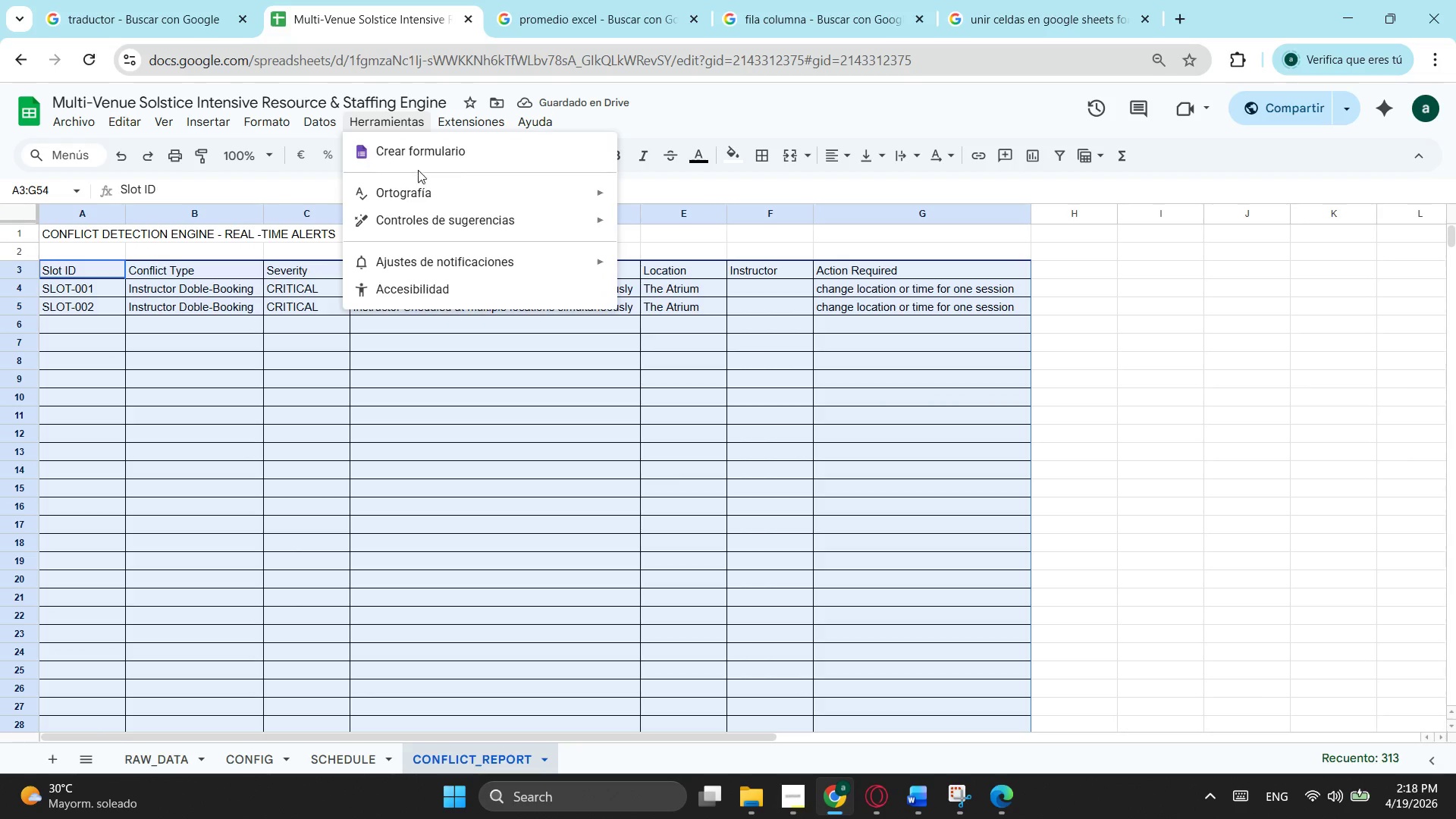 
wait(6.69)
 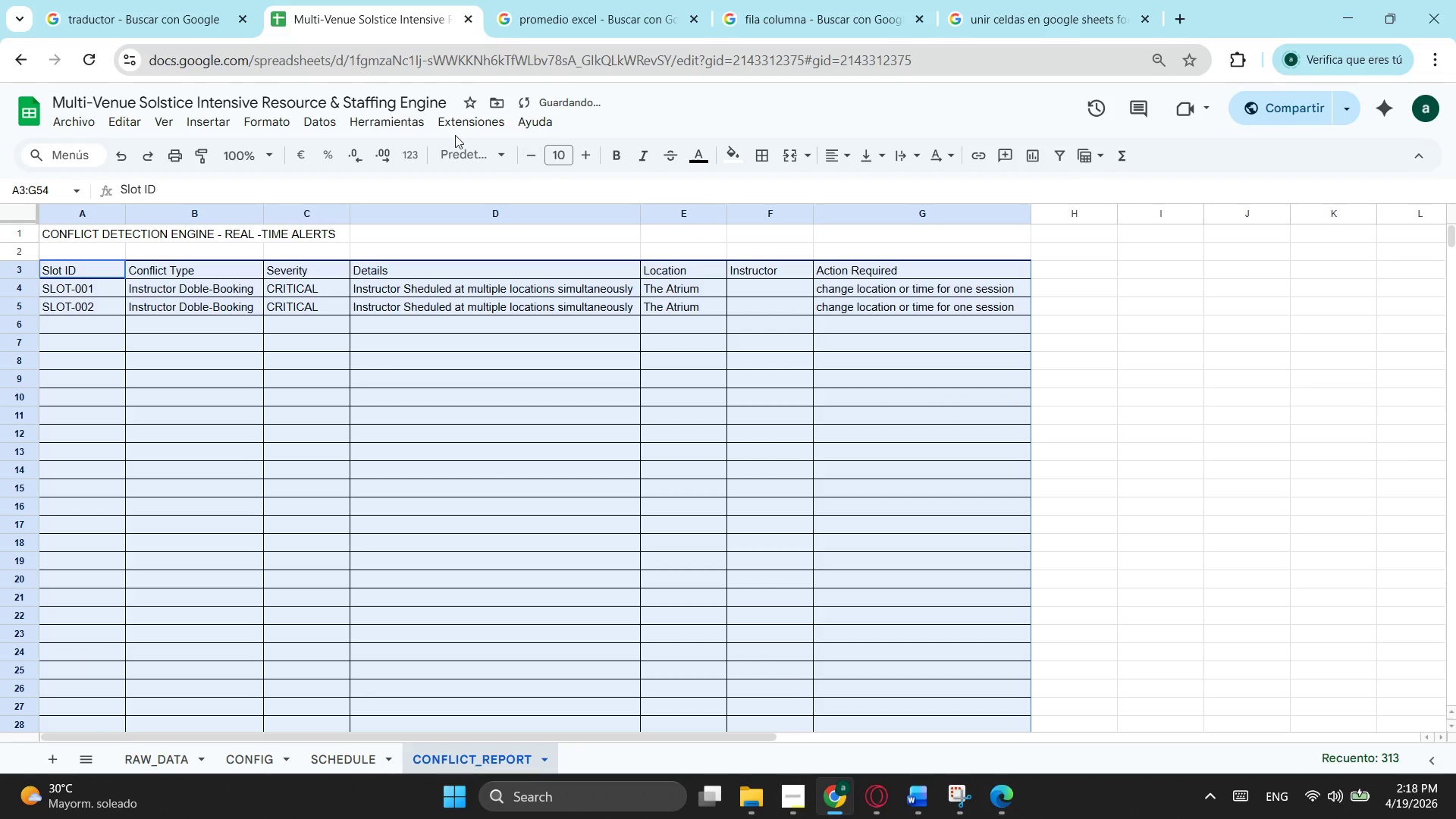 
left_click([509, 230])
 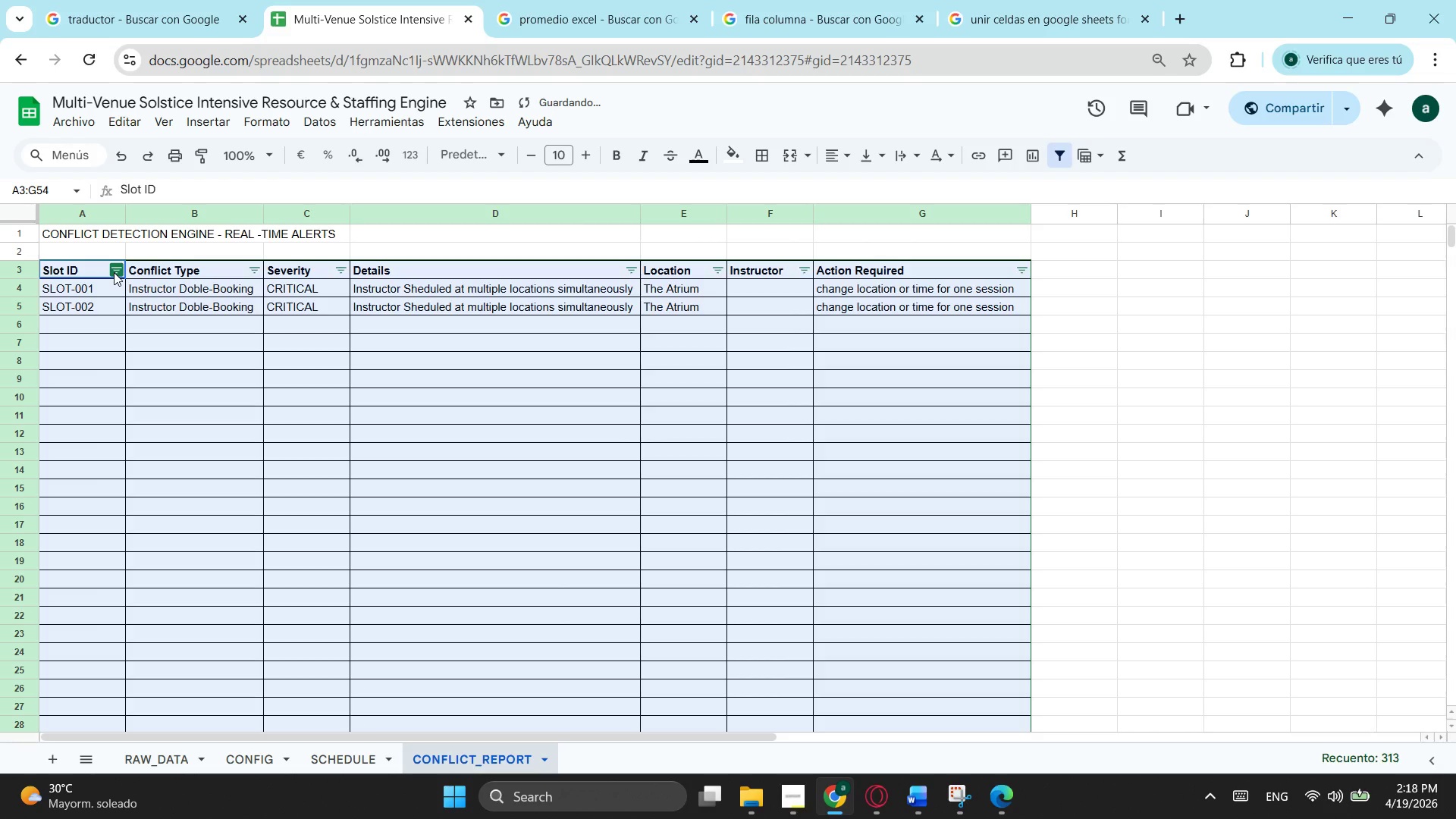 
left_click([114, 272])
 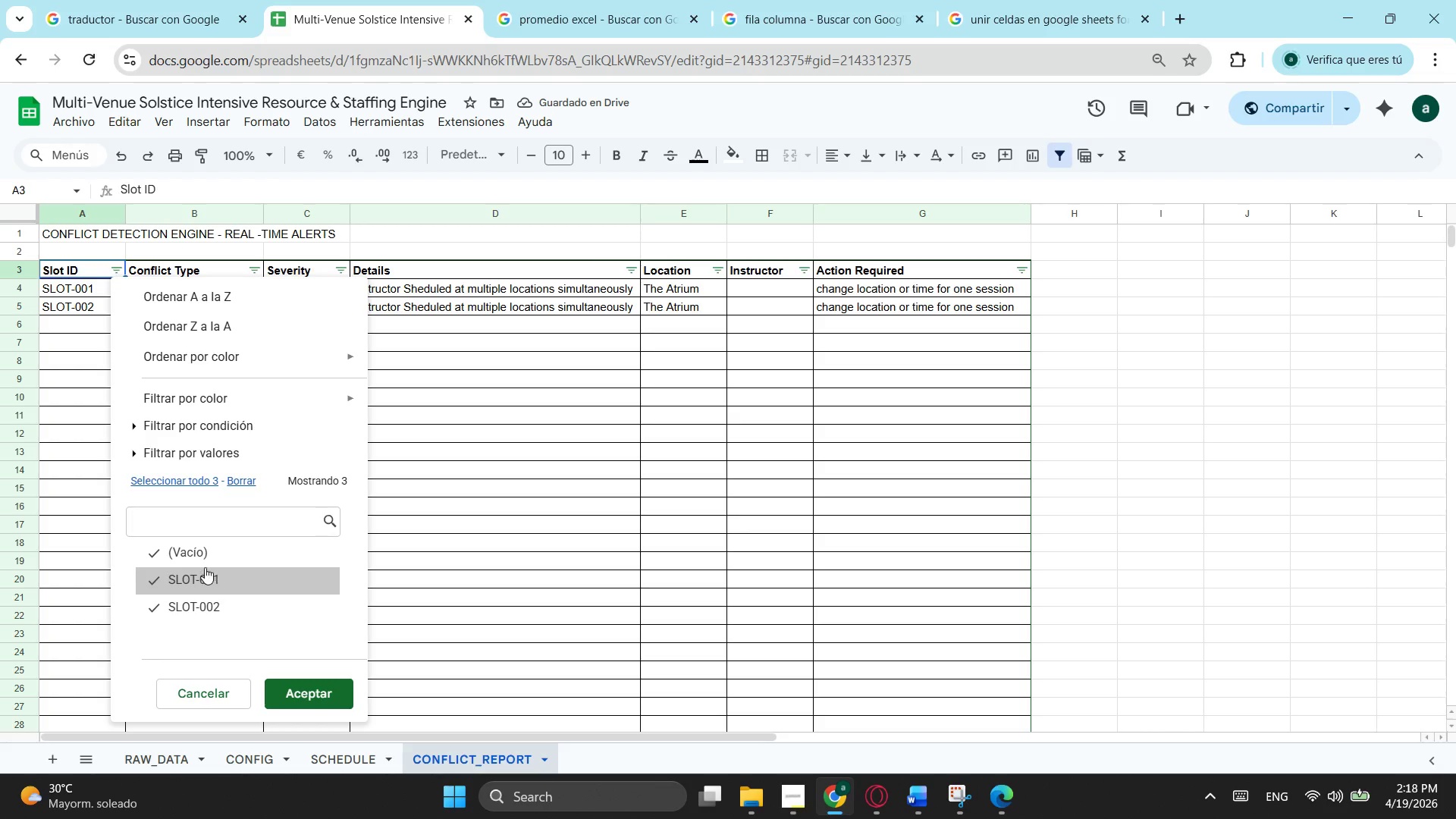 
left_click([201, 561])
 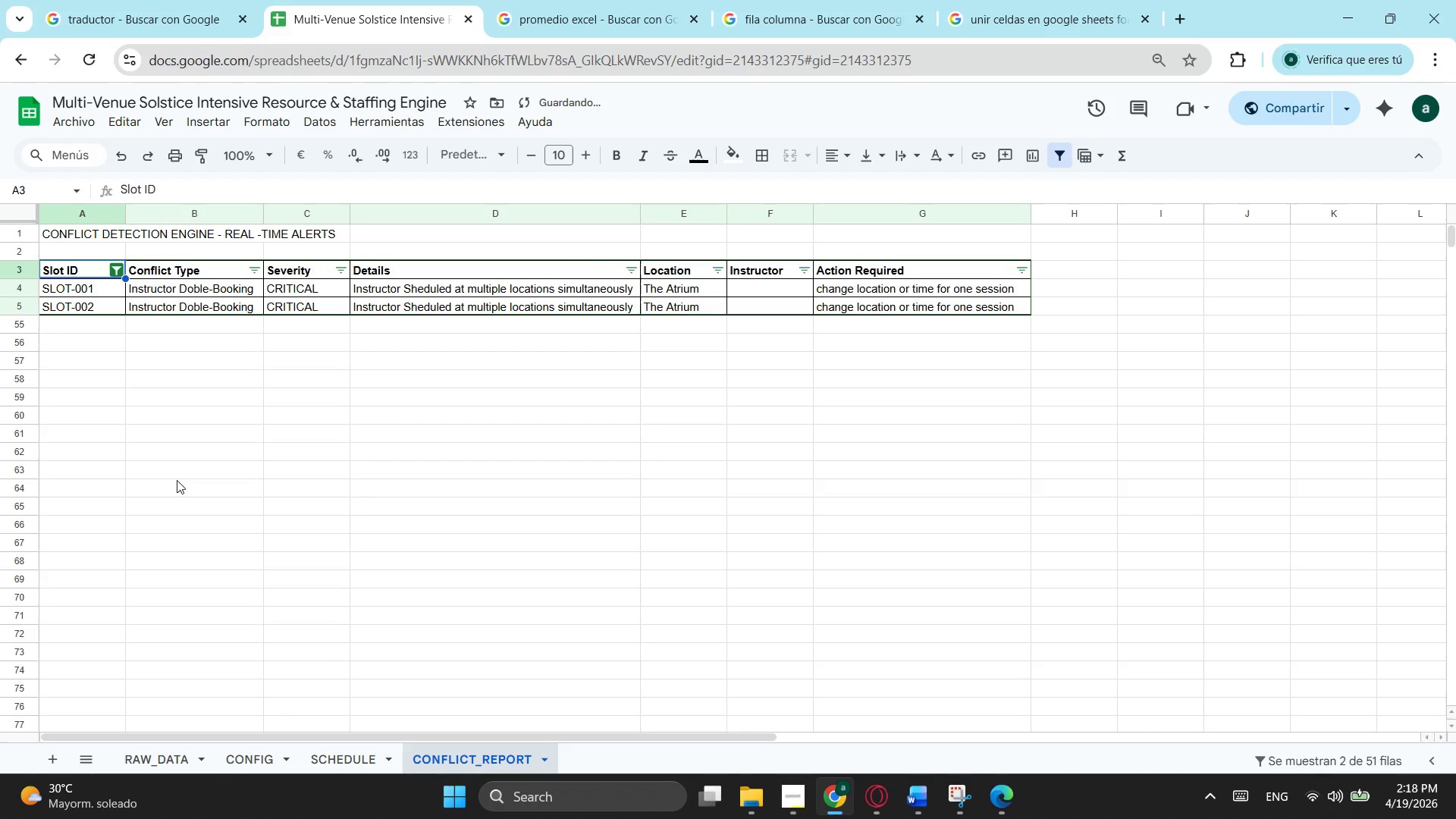 
left_click([100, 338])
 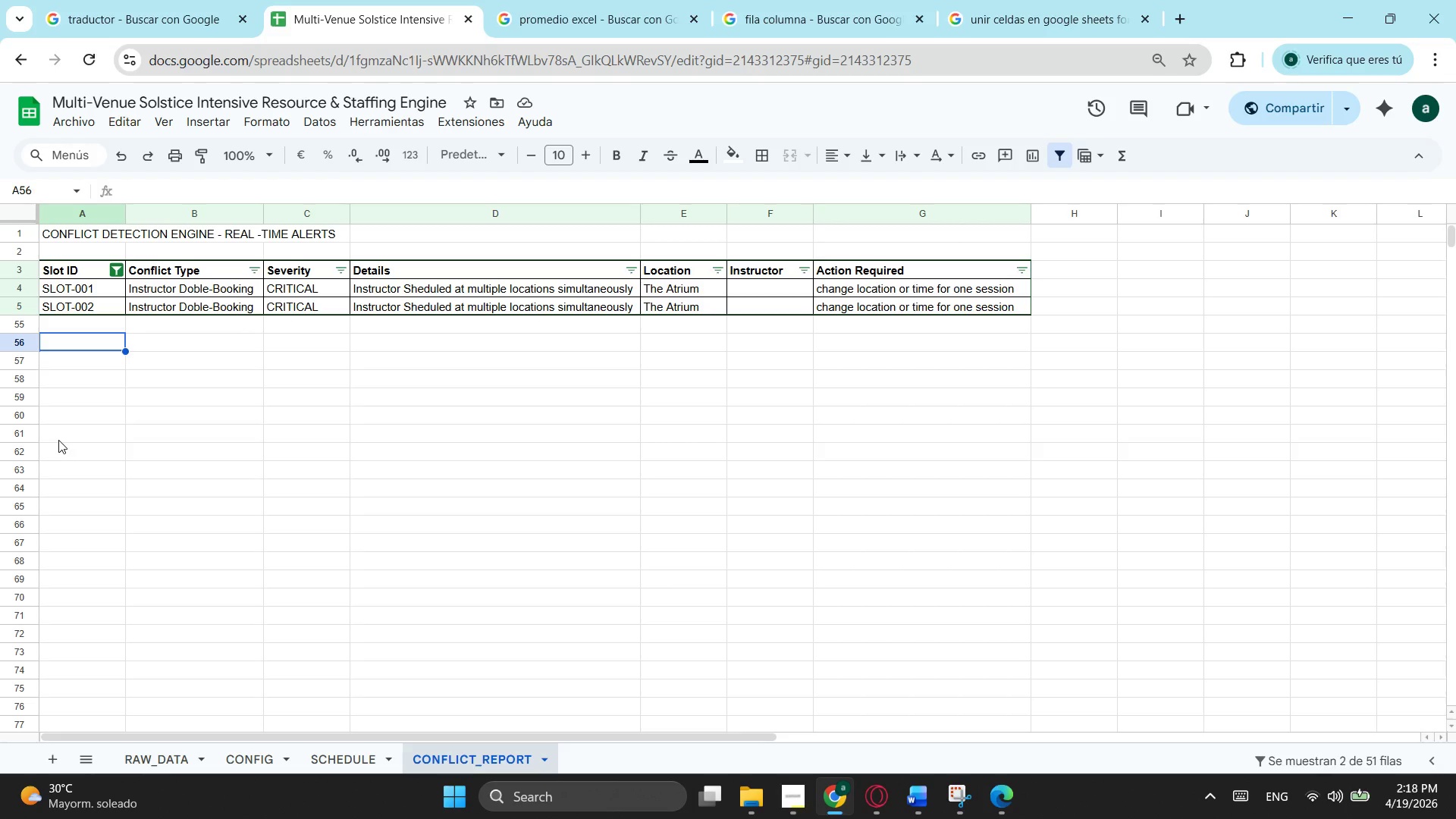 
wait(10.94)
 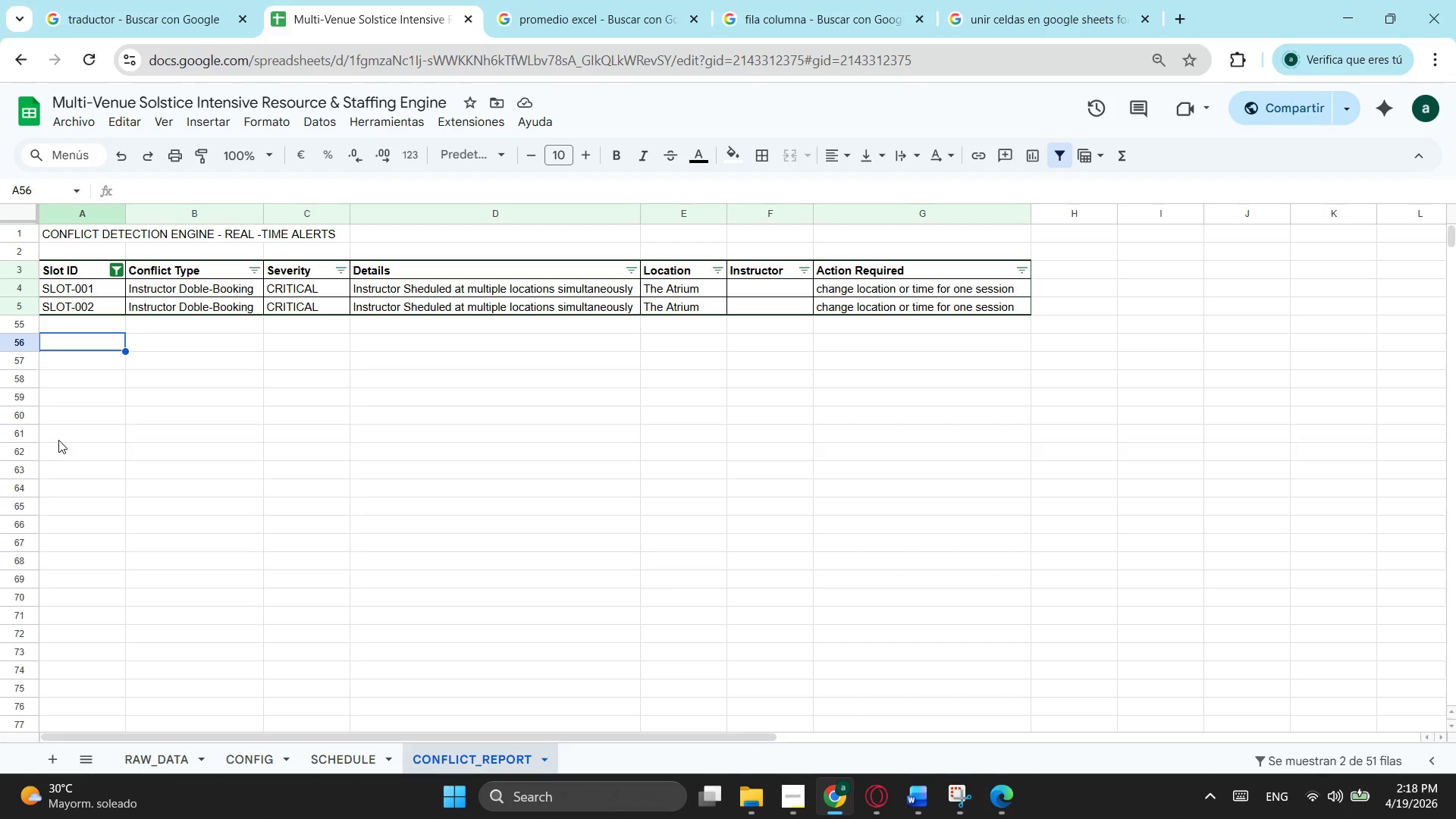 
left_click([264, 760])
 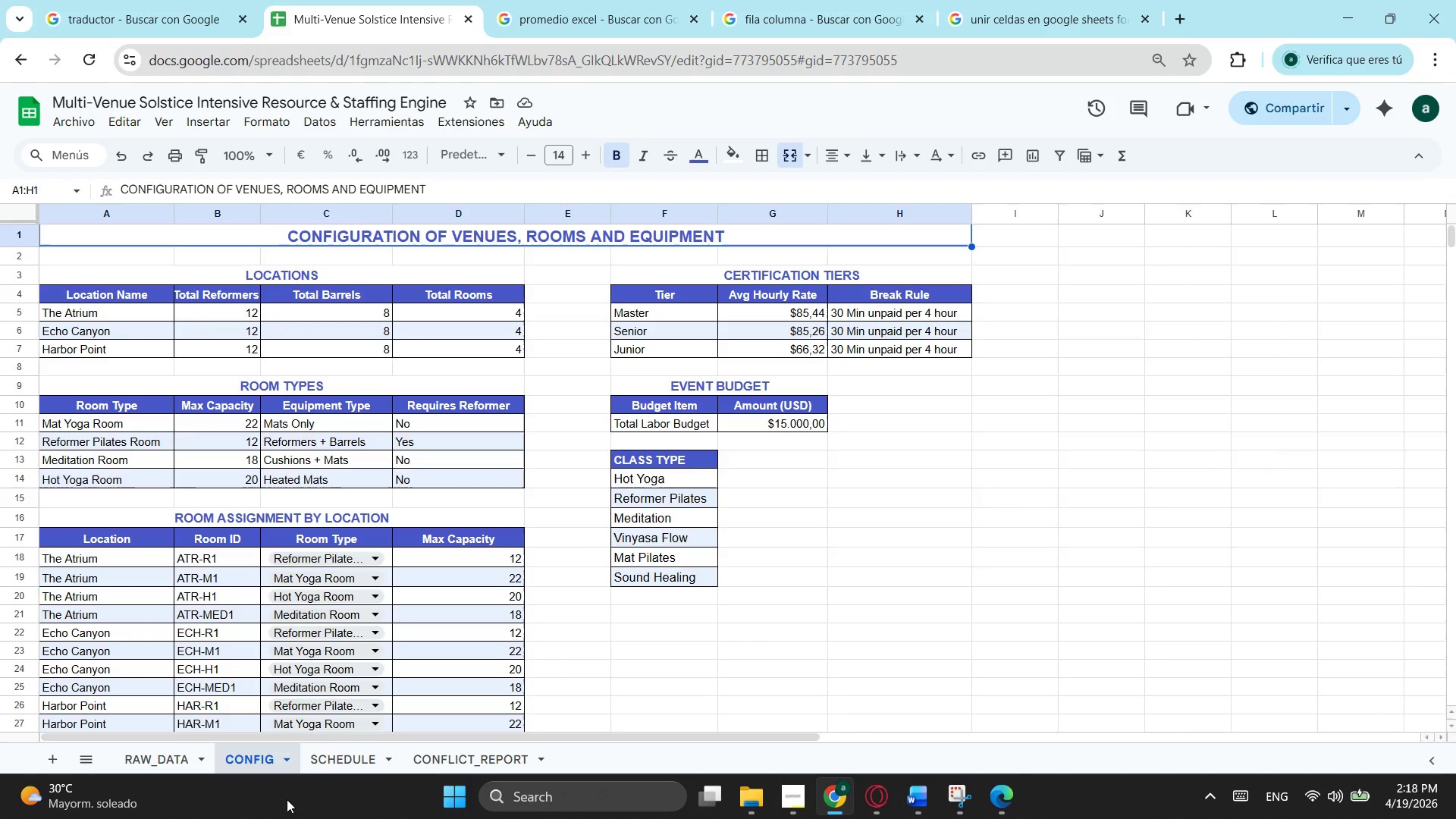 
left_click([329, 748])
 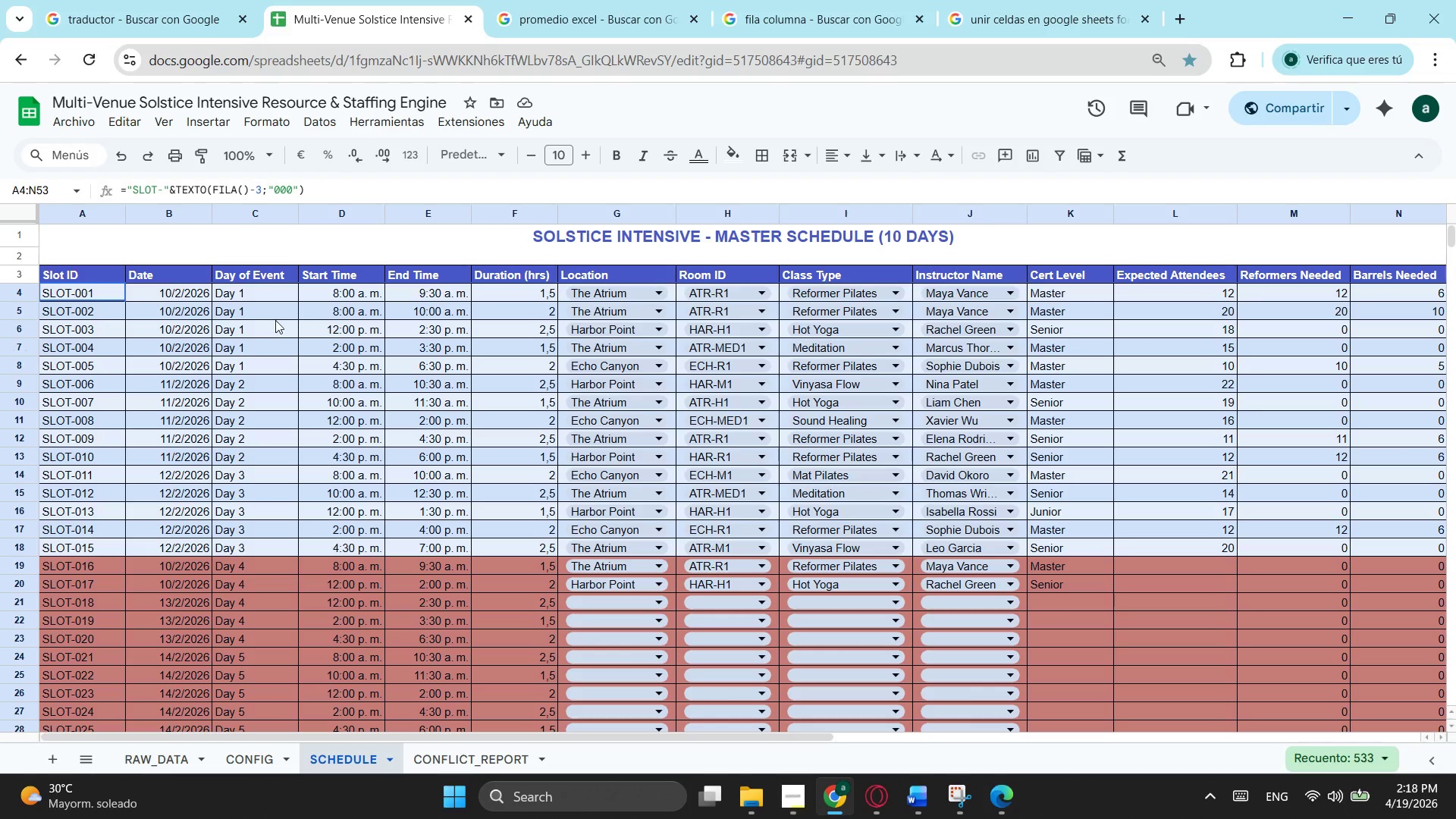 
left_click_drag(start_coordinate=[362, 323], to_coordinate=[433, 325])
 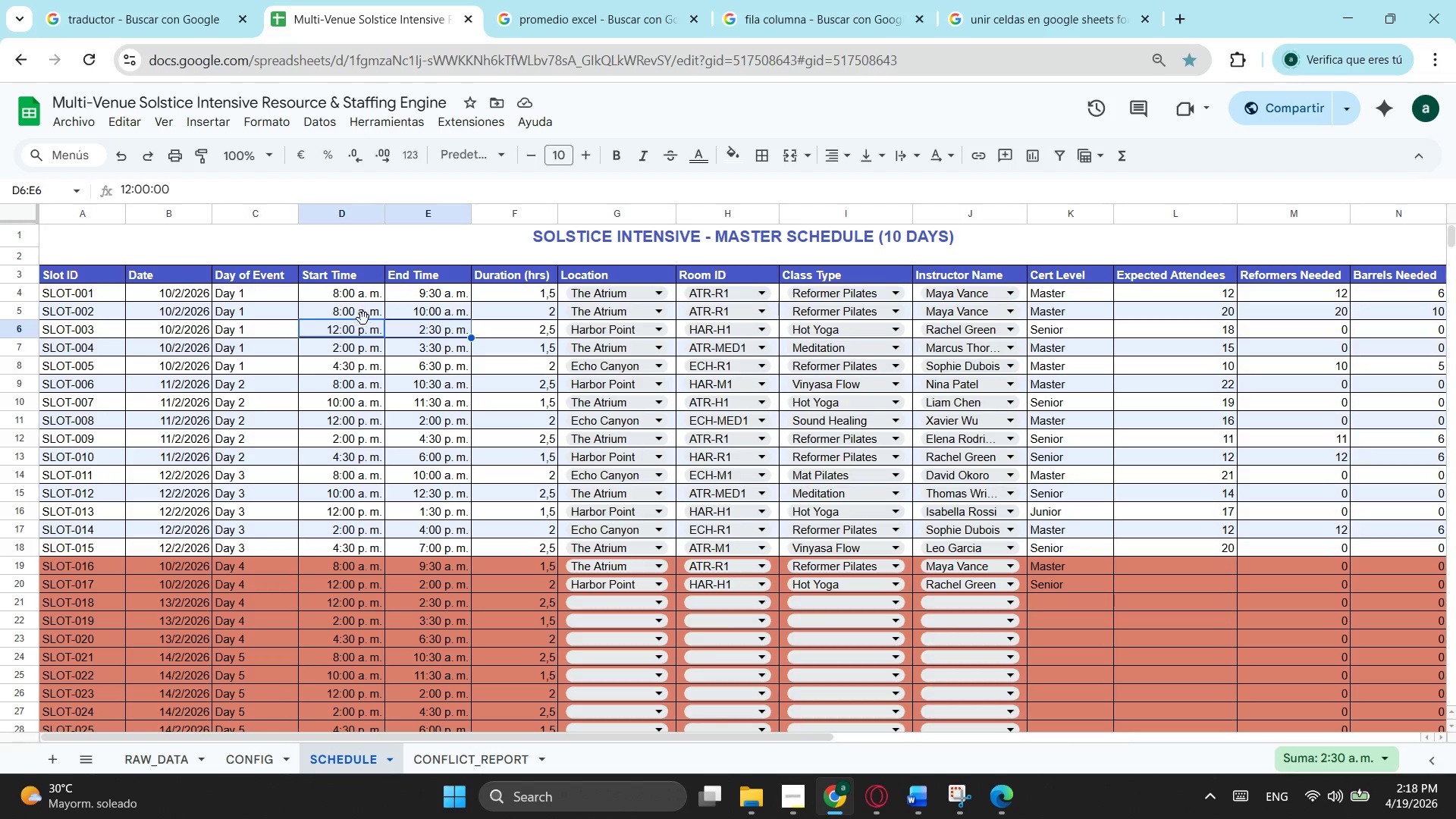 
left_click_drag(start_coordinate=[369, 318], to_coordinate=[831, 311])
 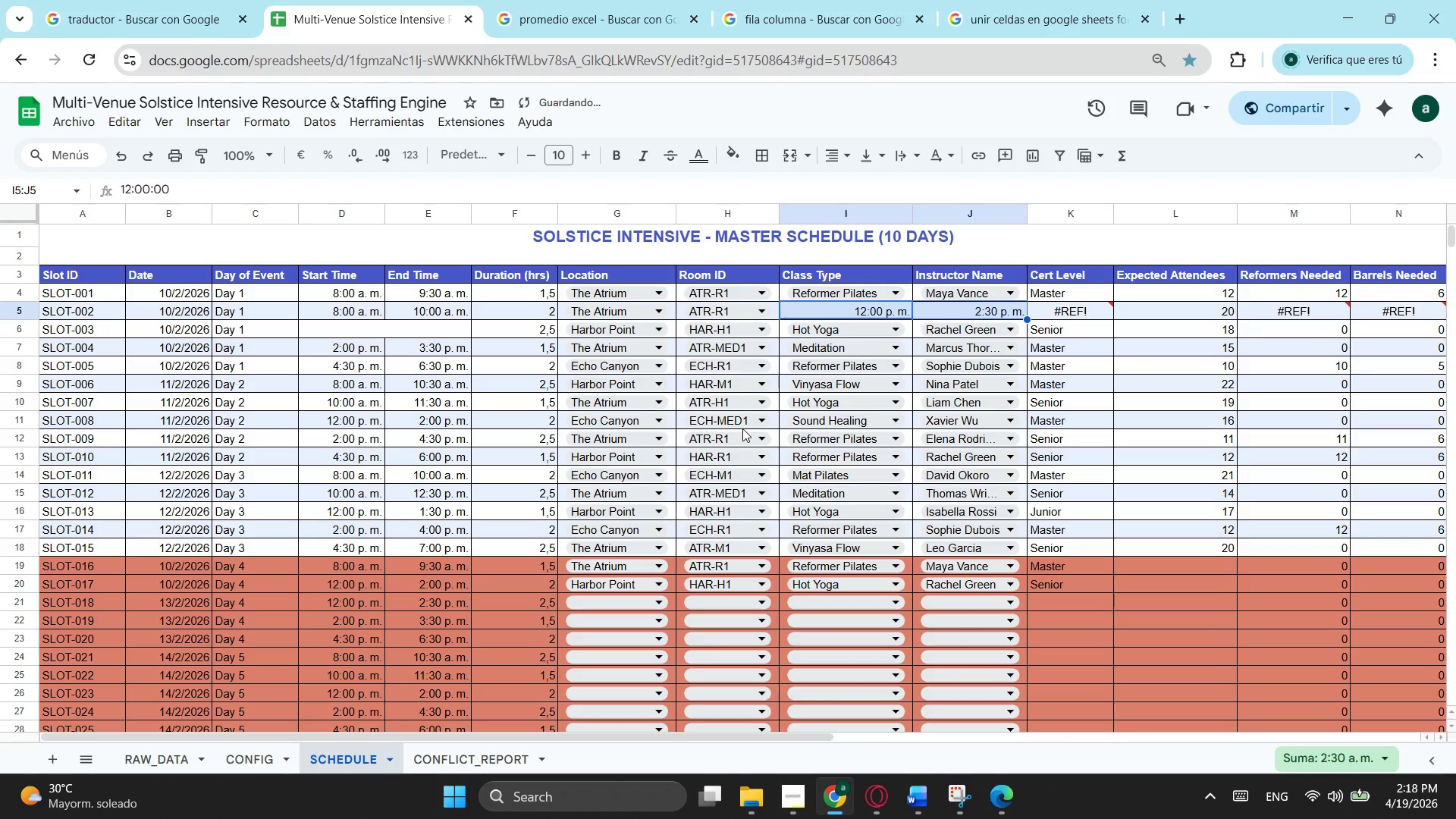 
key(Control+Z)
 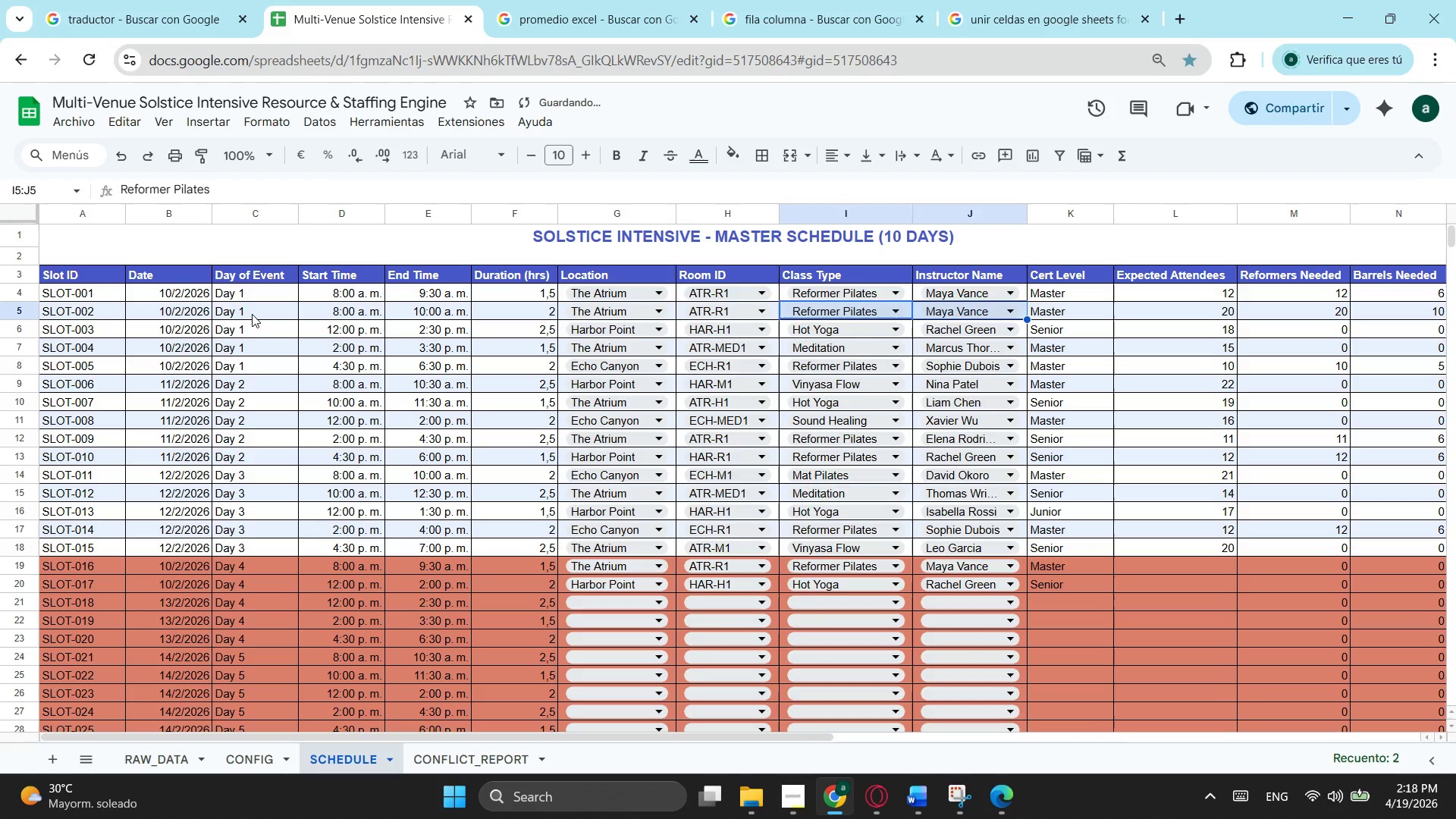 
left_click_drag(start_coordinate=[252, 314], to_coordinate=[1094, 314])
 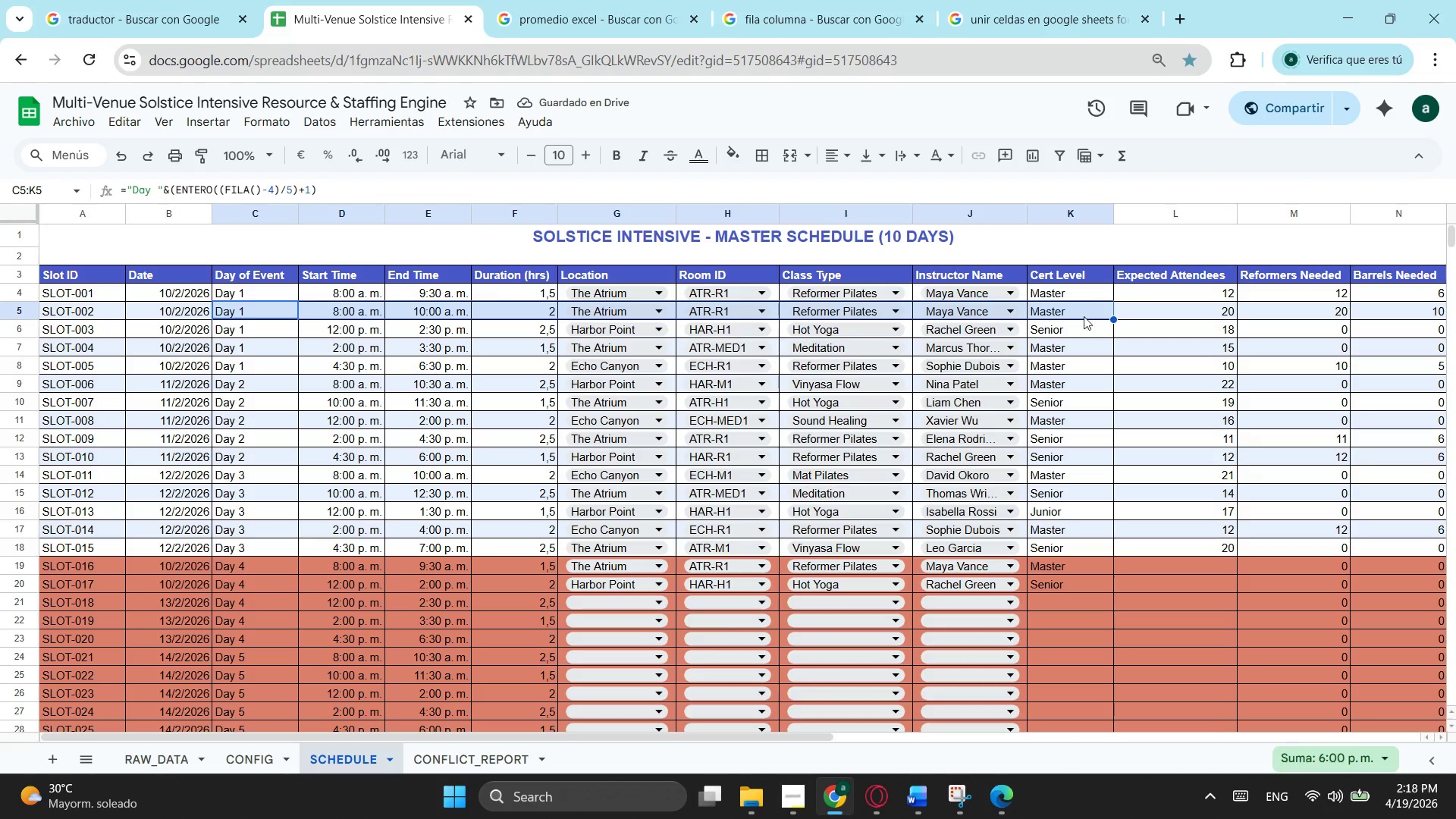 
key(Control+ControlLeft)
 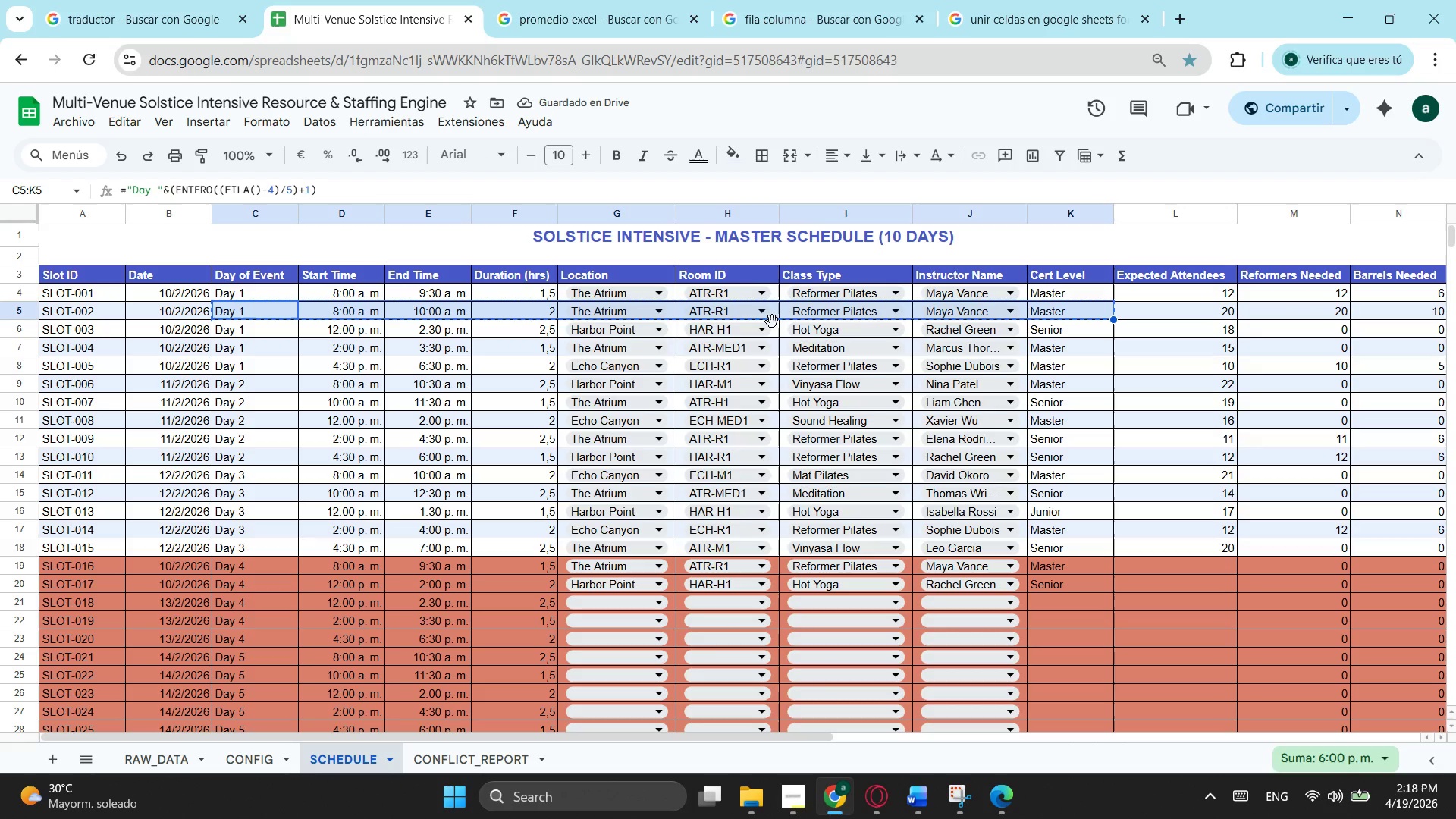 
key(Control+C)
 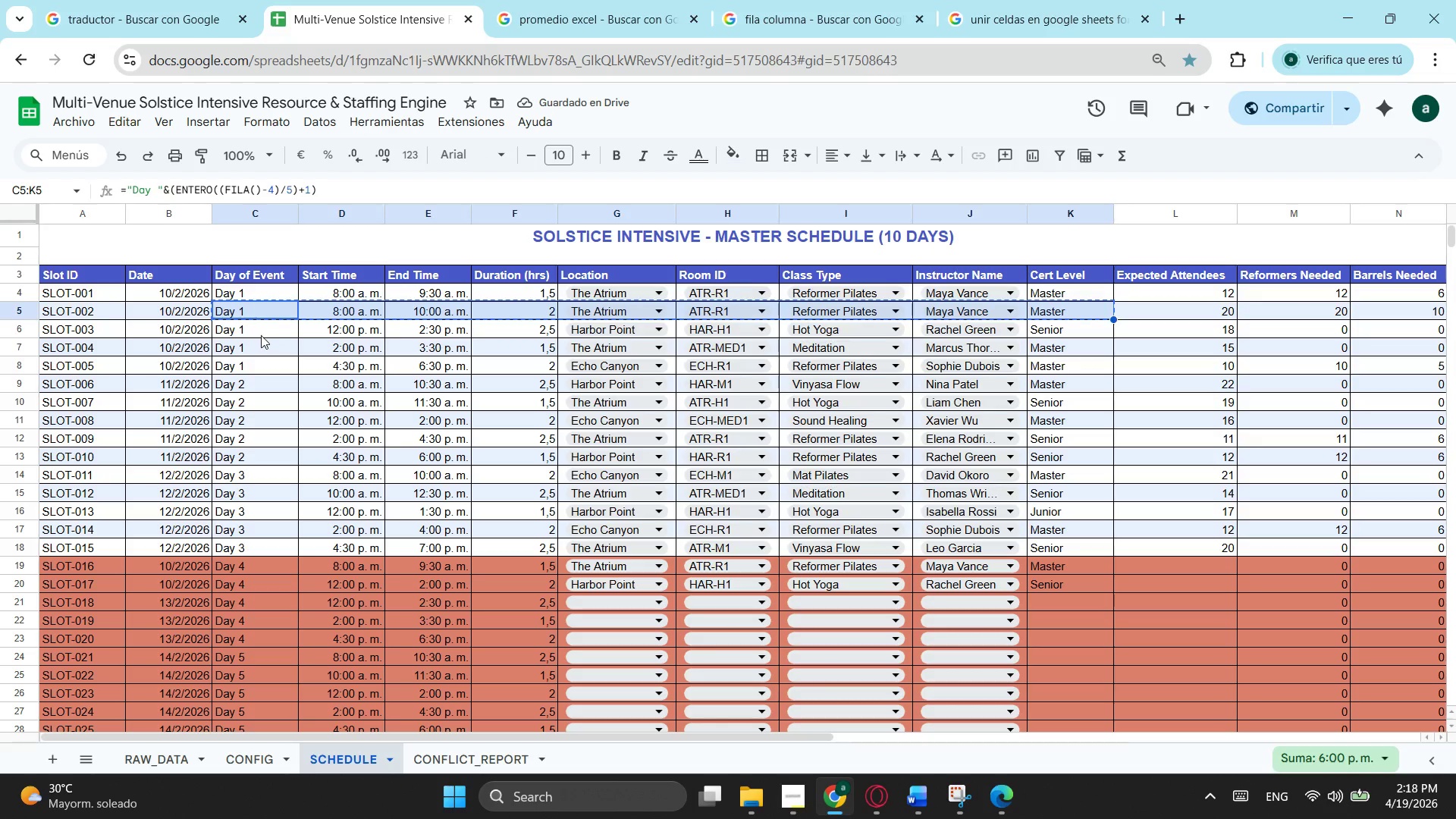 
left_click([262, 335])
 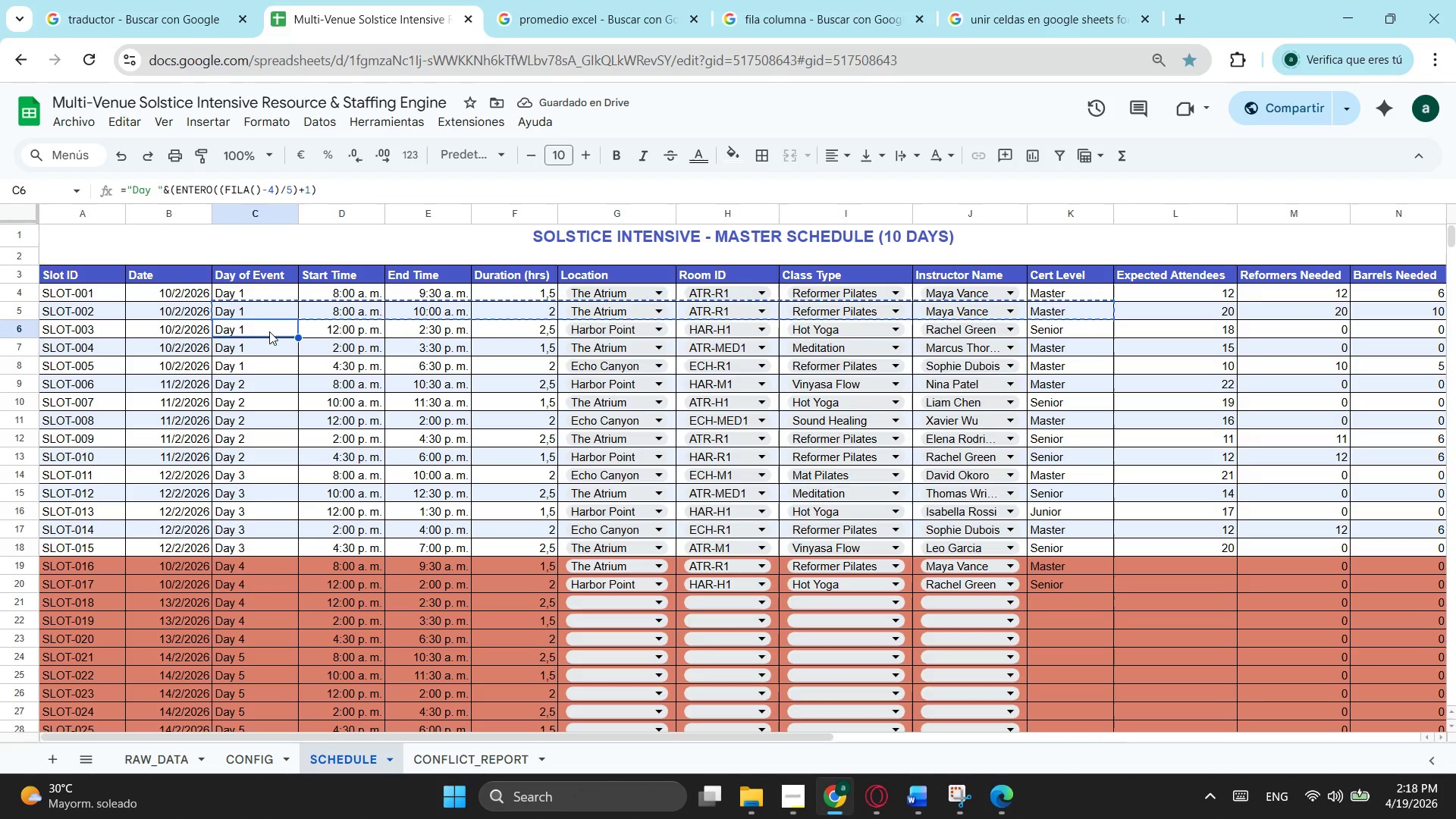 
key(Control+ControlLeft)
 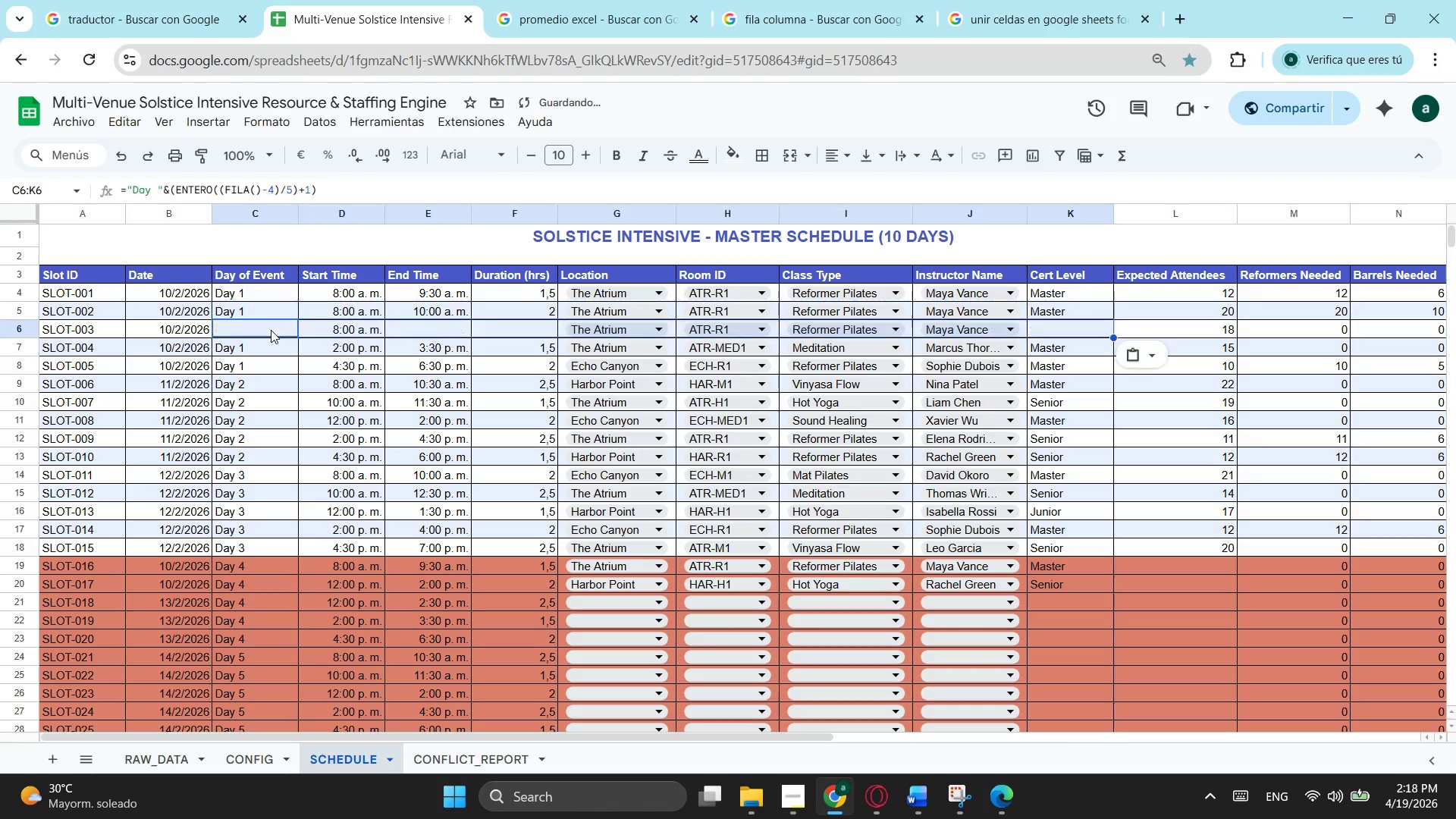 
key(Control+V)
 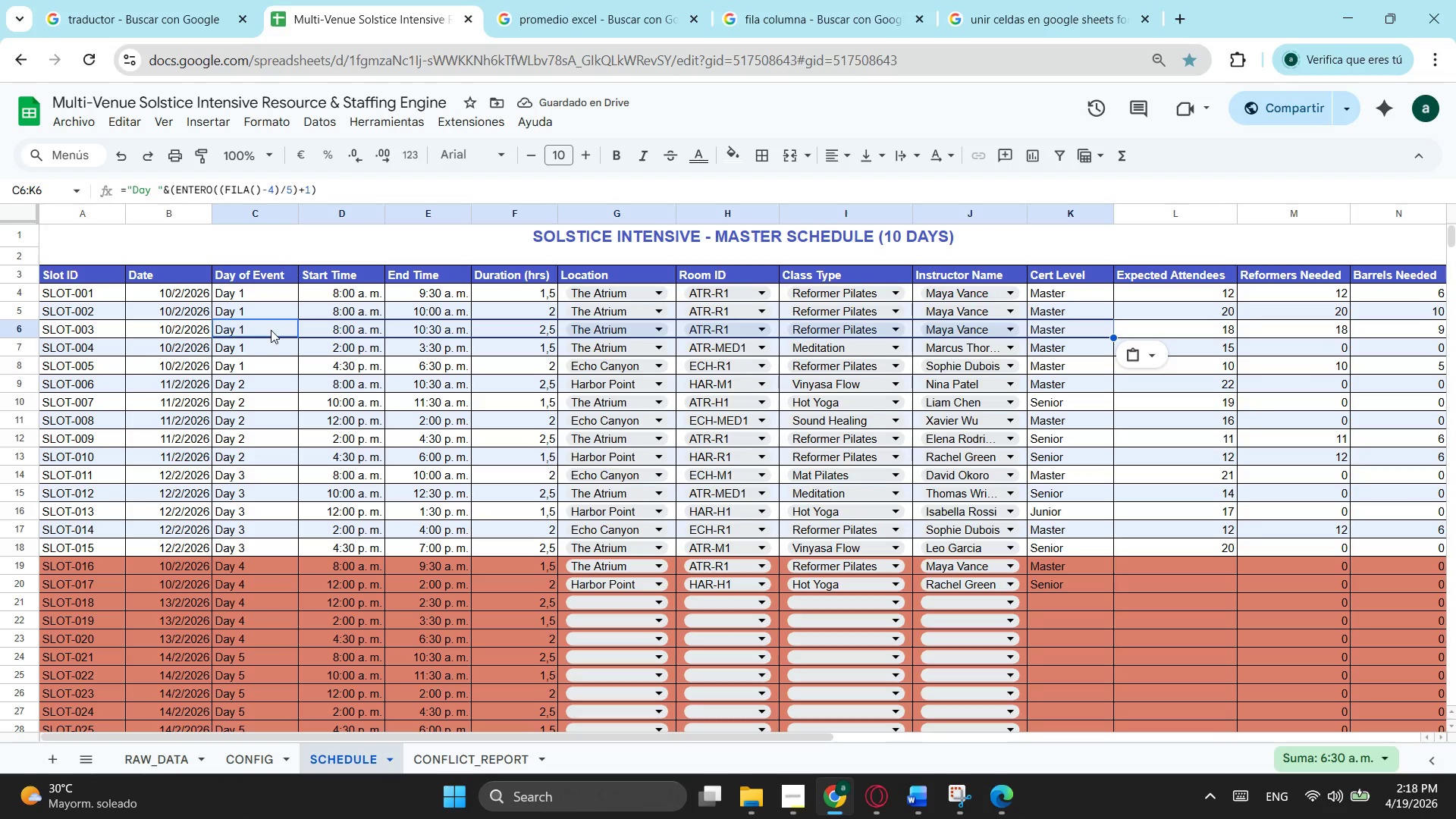 
left_click([345, 370])
 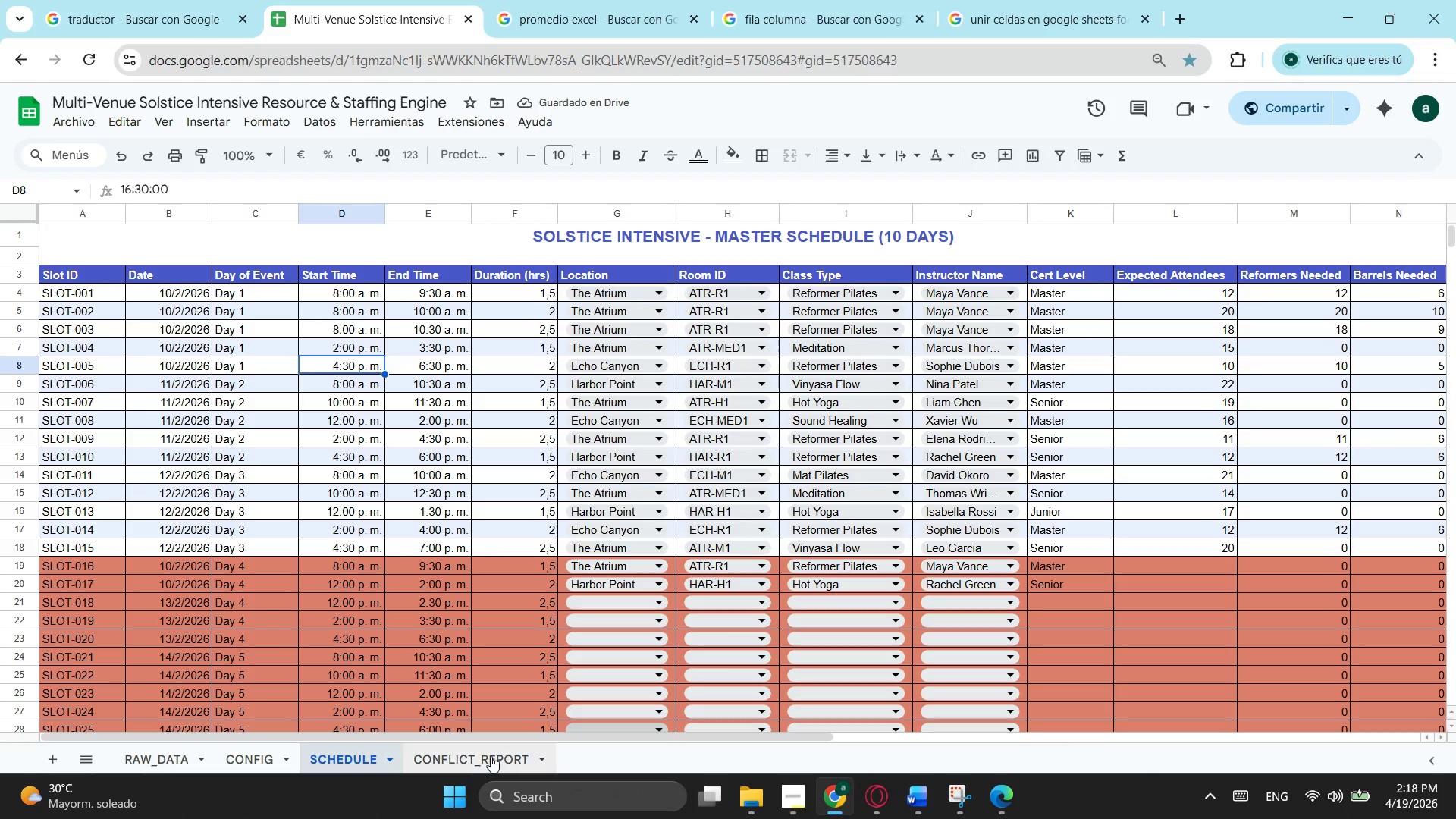 
left_click([491, 756])
 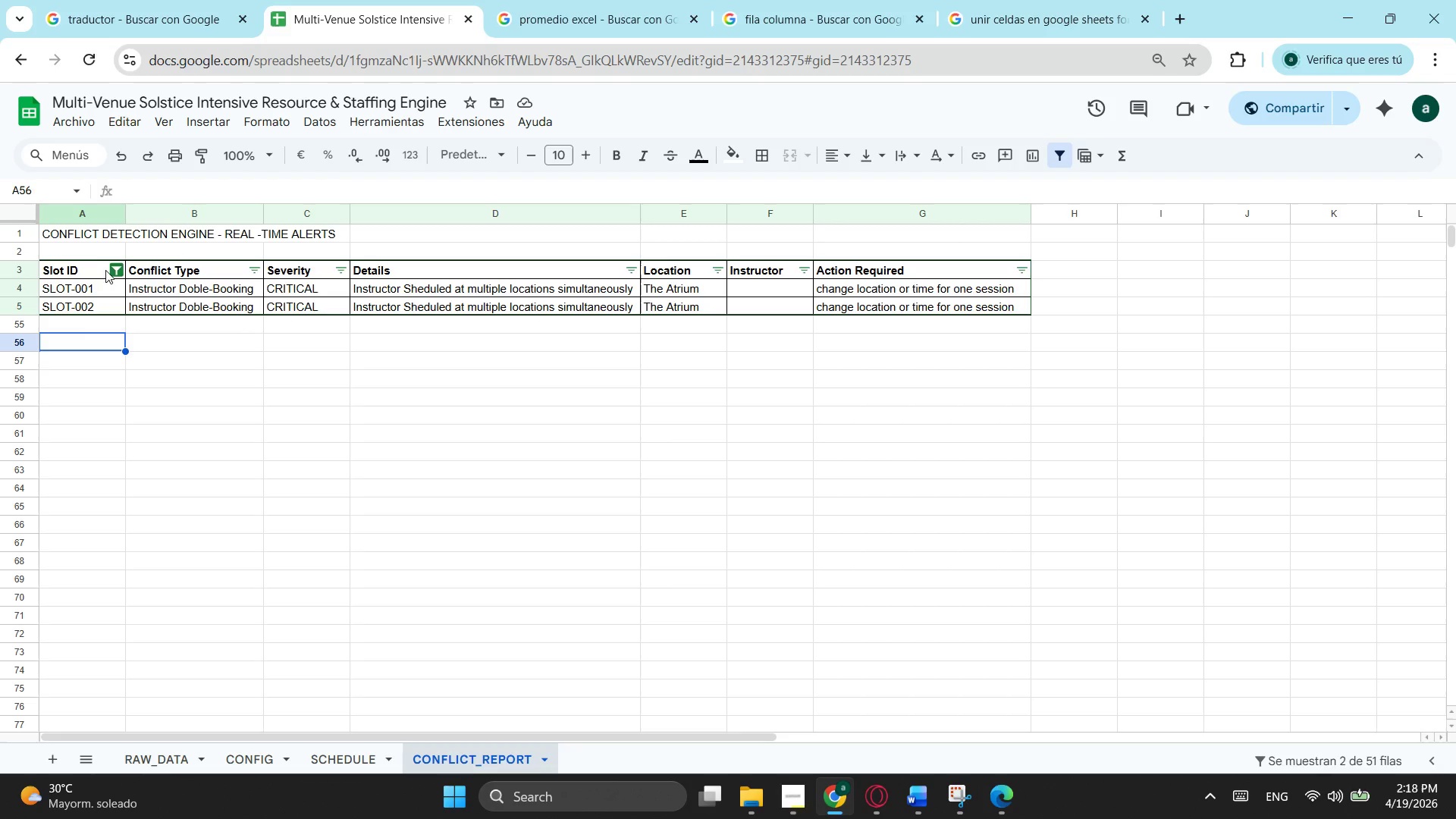 
left_click([109, 265])
 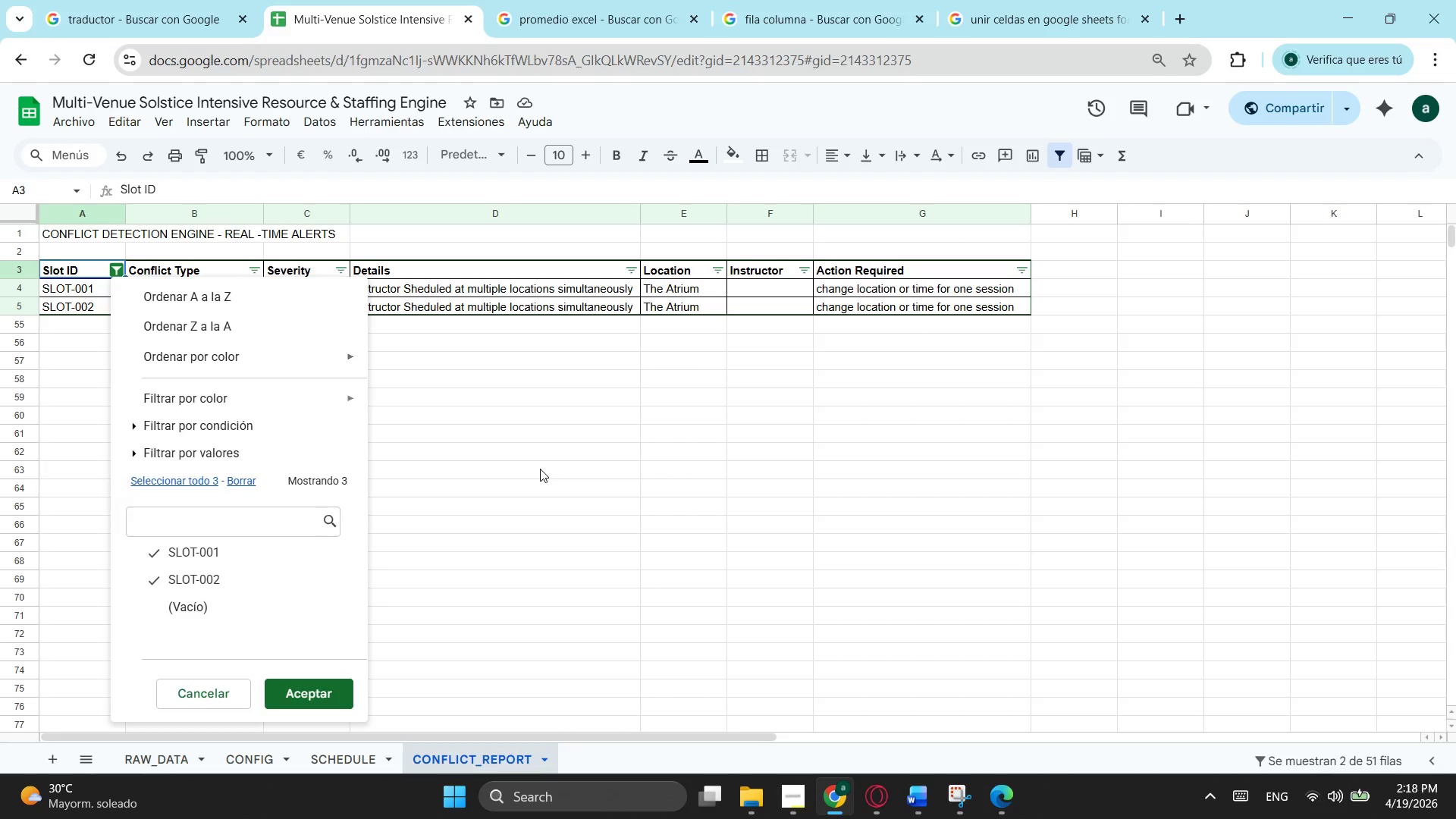 
left_click([540, 469])
 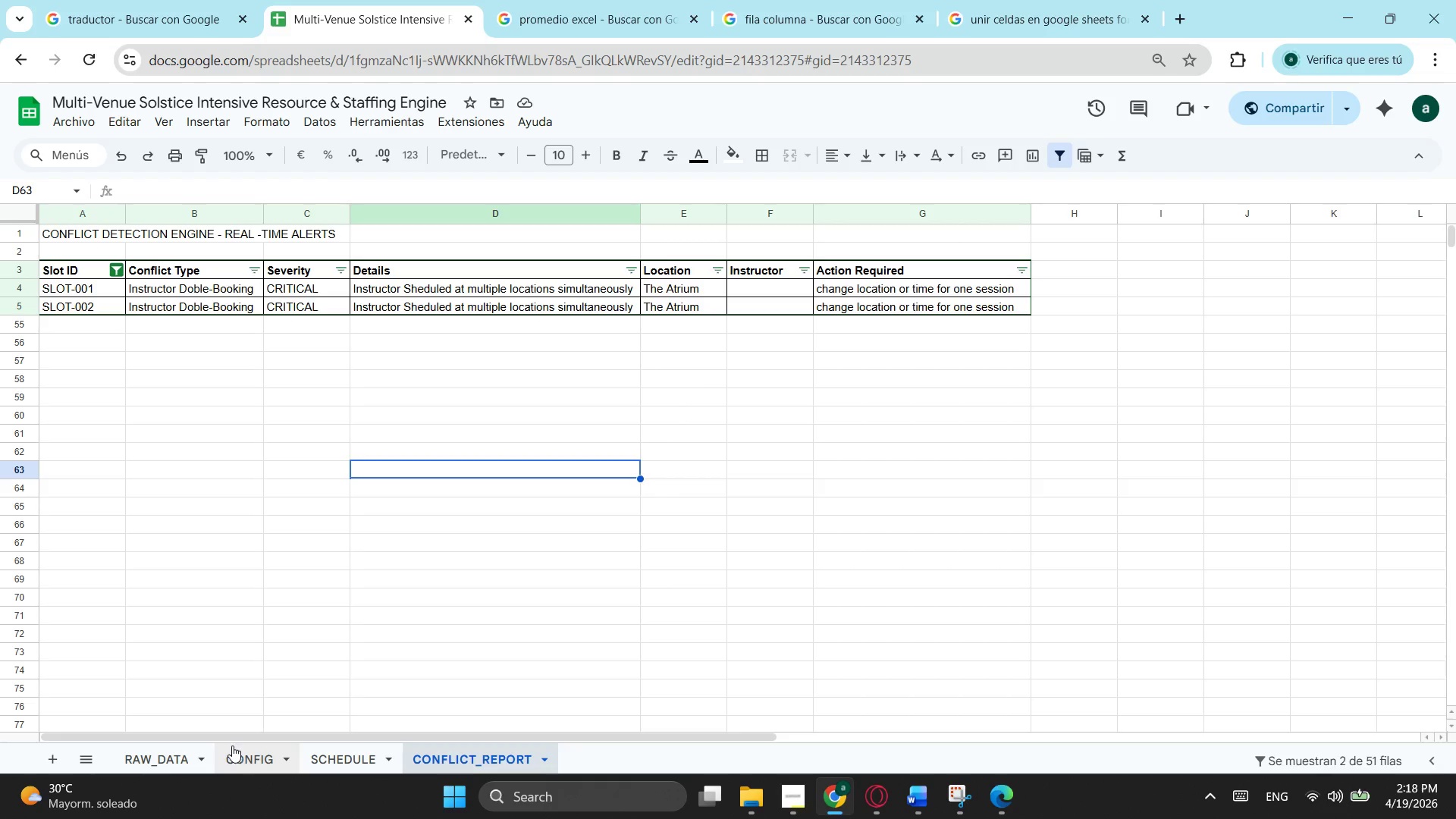 
left_click([240, 753])
 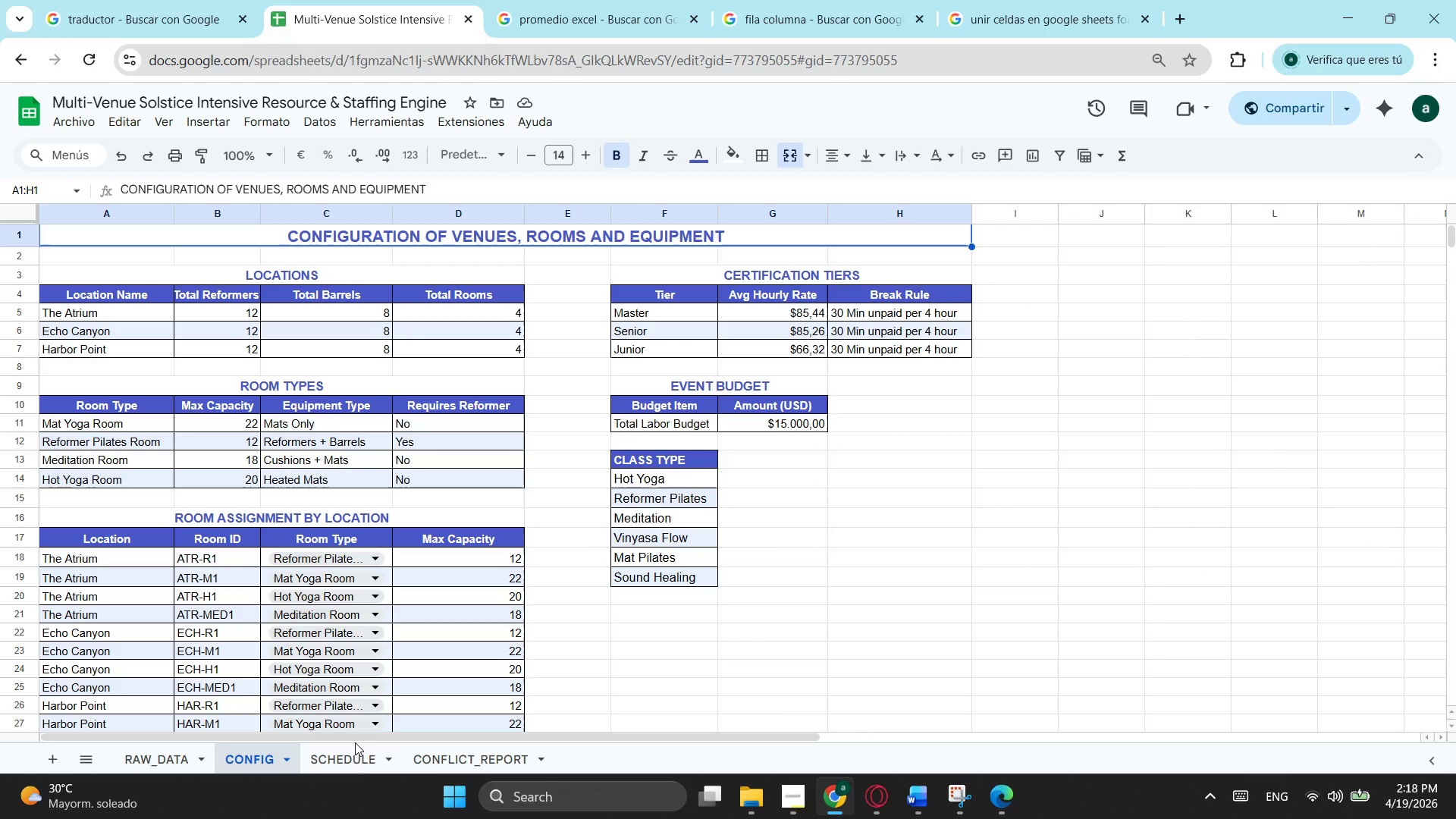 
left_click([355, 752])
 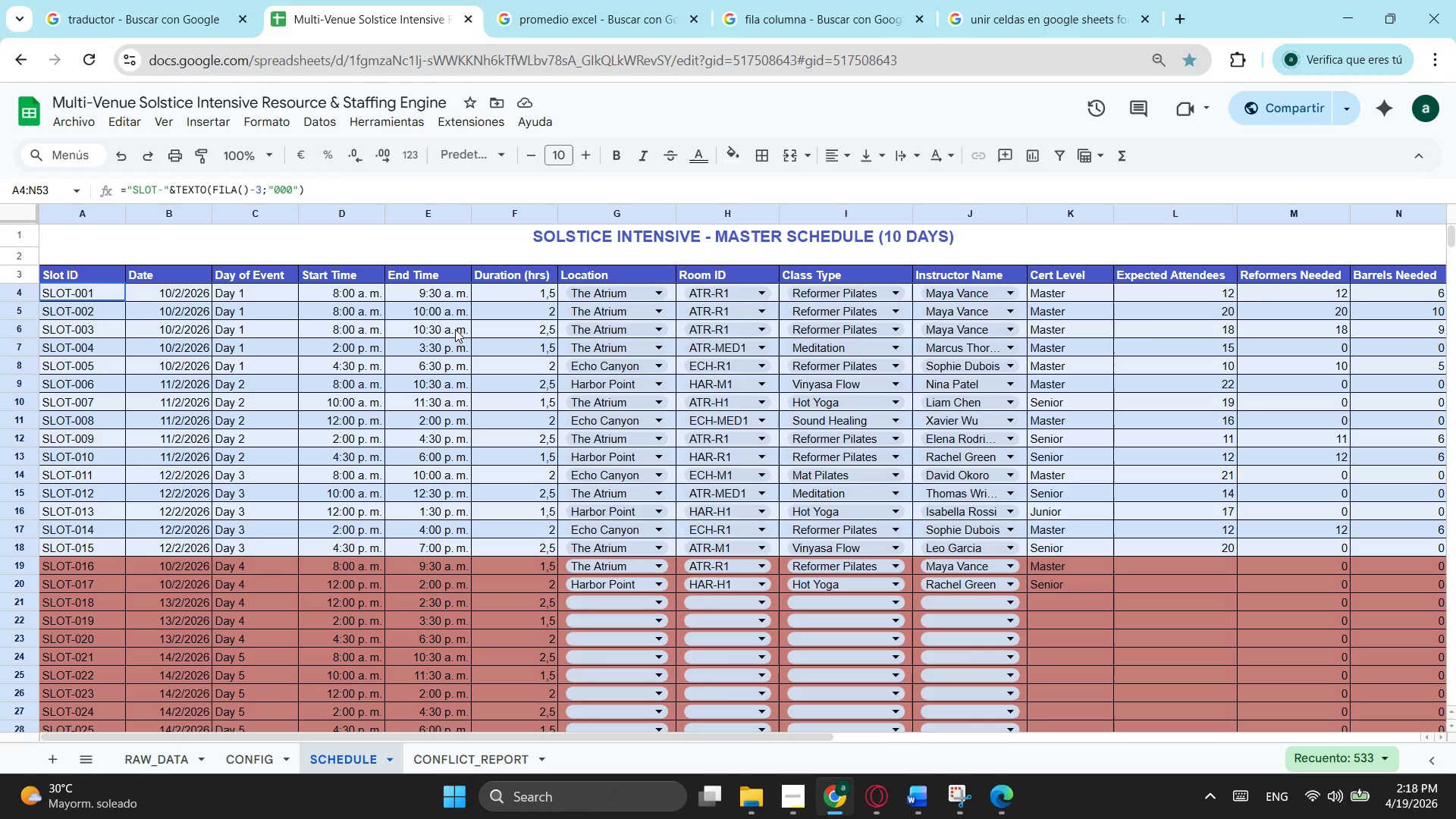 
wait(7.72)
 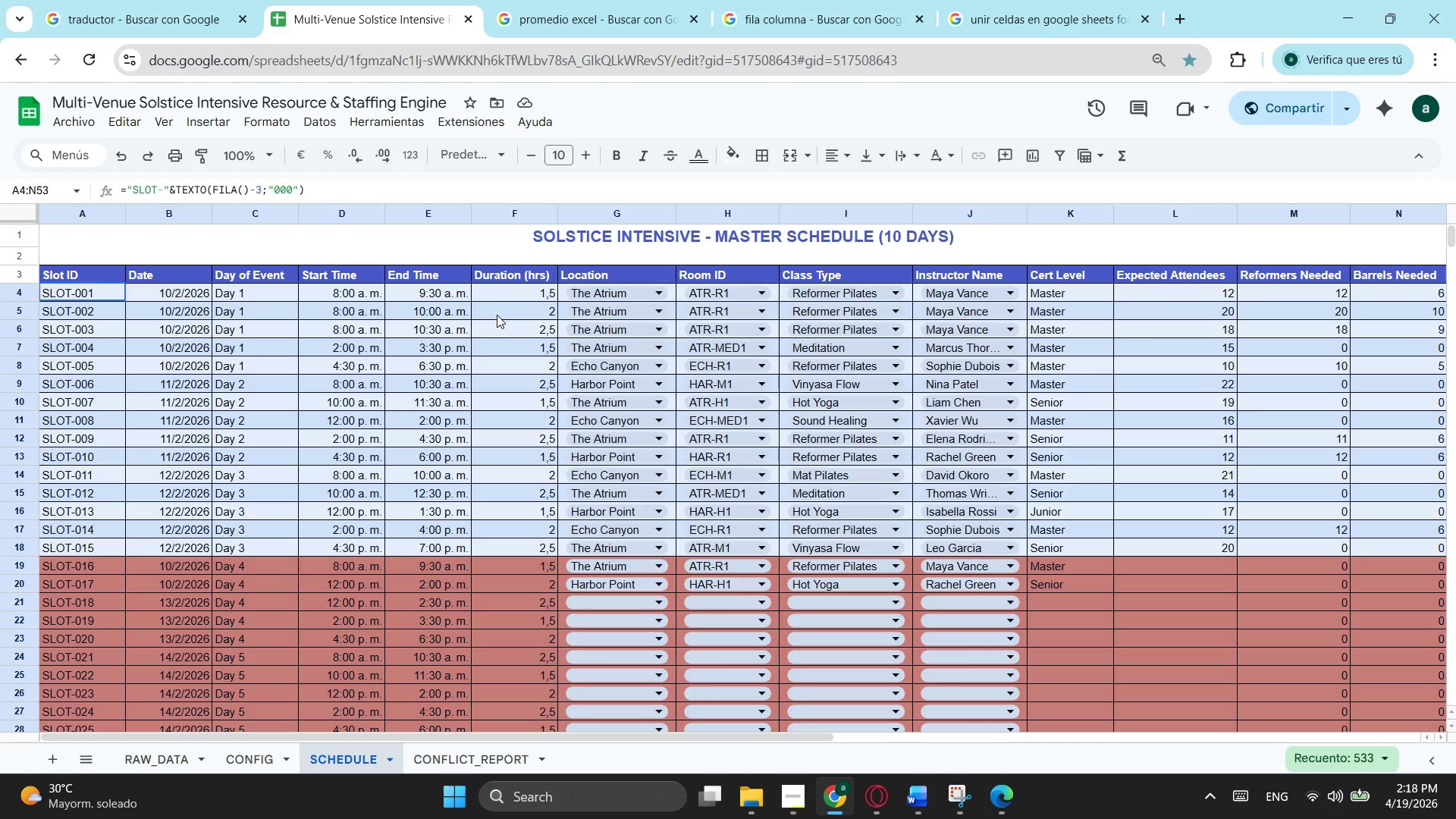 
left_click([442, 757])
 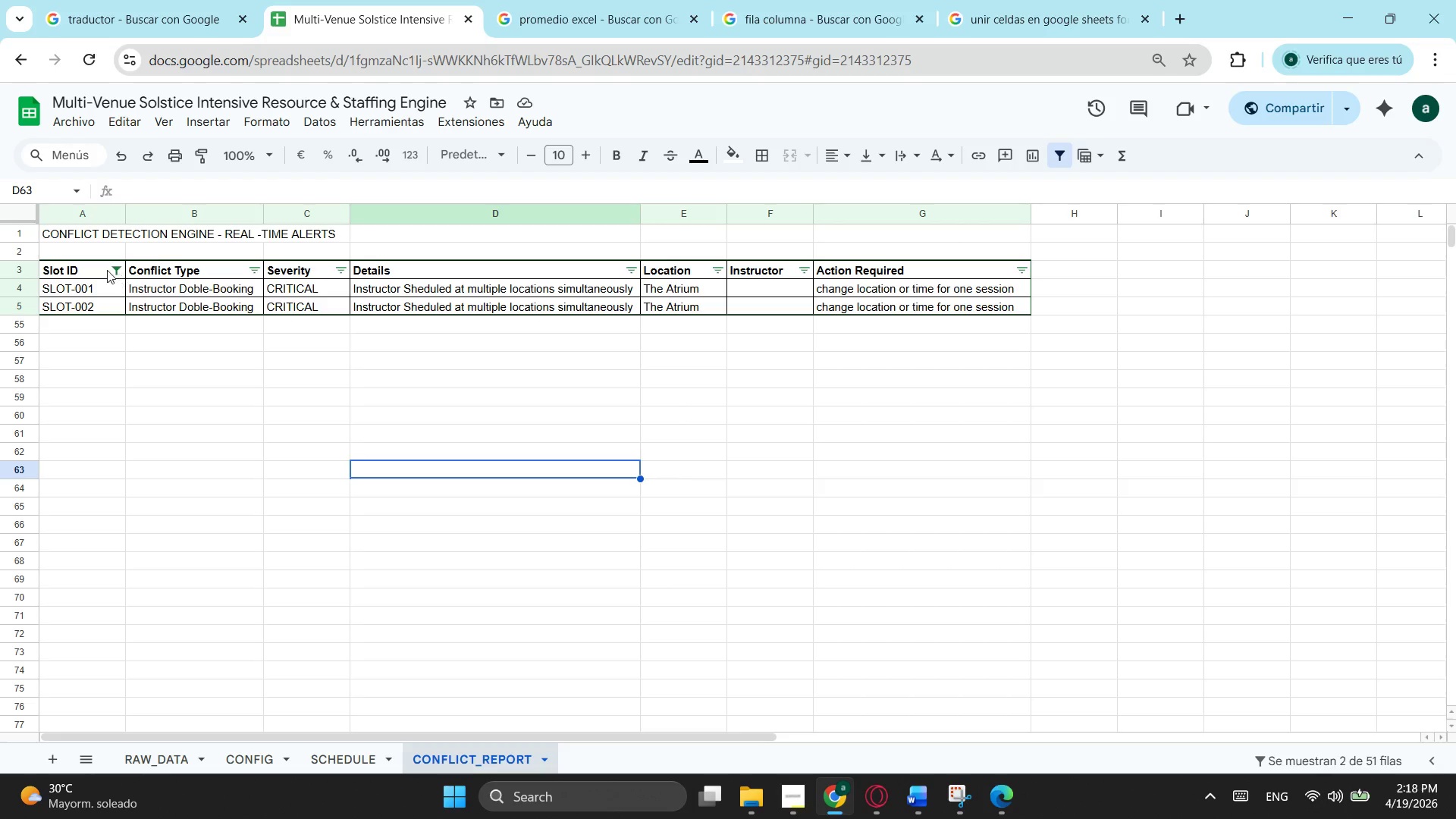 
left_click([107, 270])
 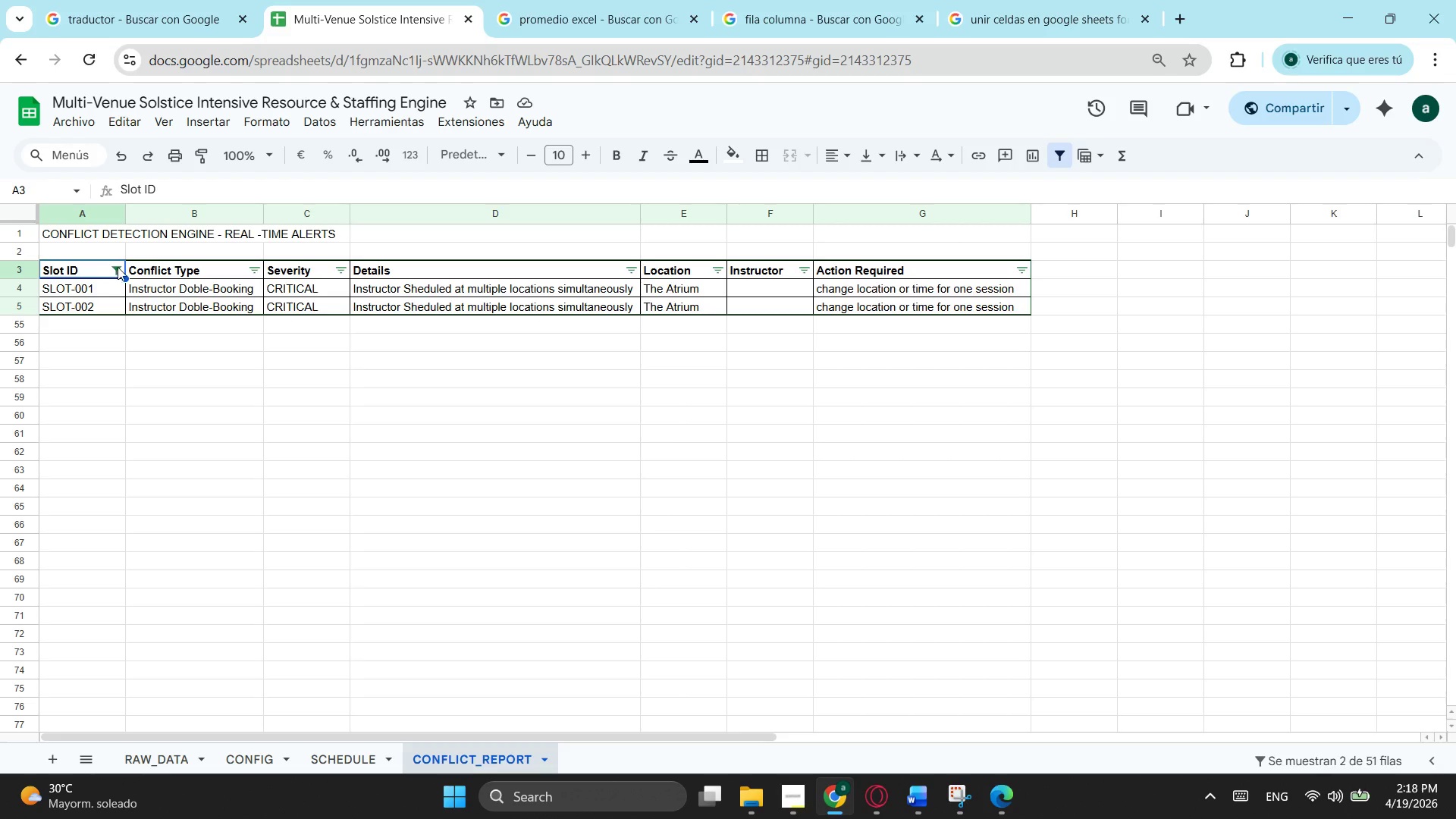 
left_click([118, 267])
 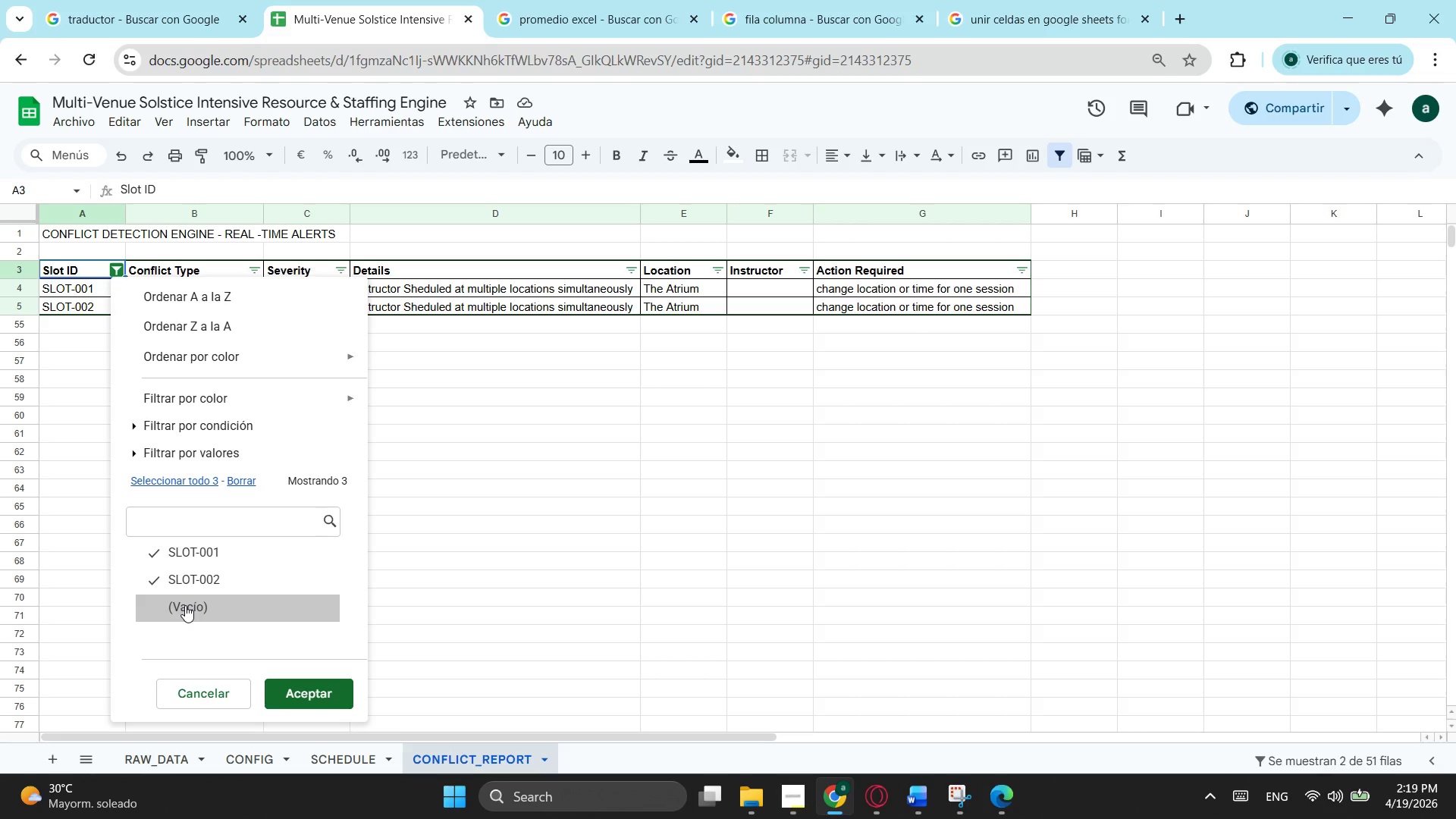 
wait(8.67)
 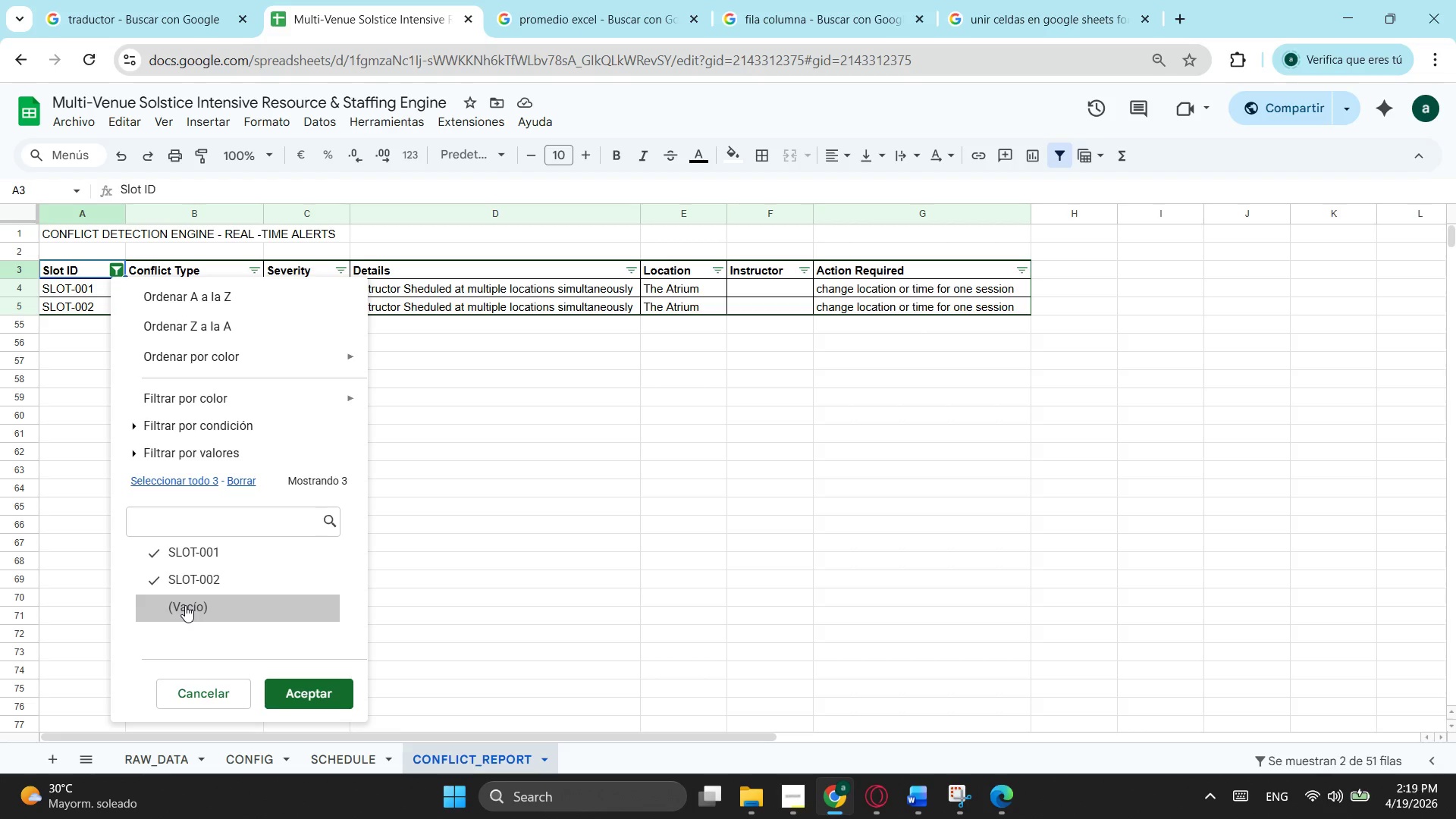 
left_click([305, 473])
 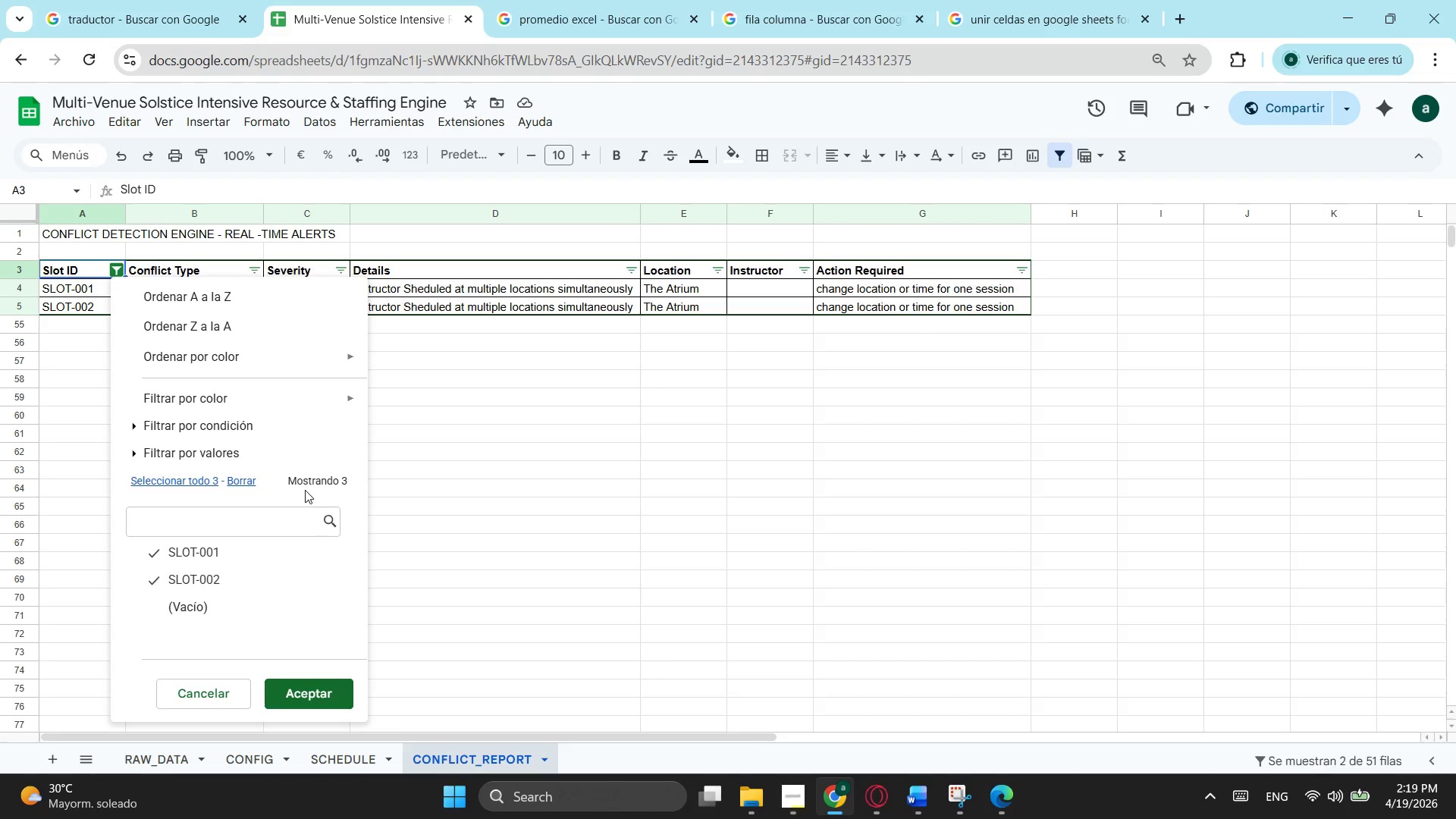 
left_click([305, 490])
 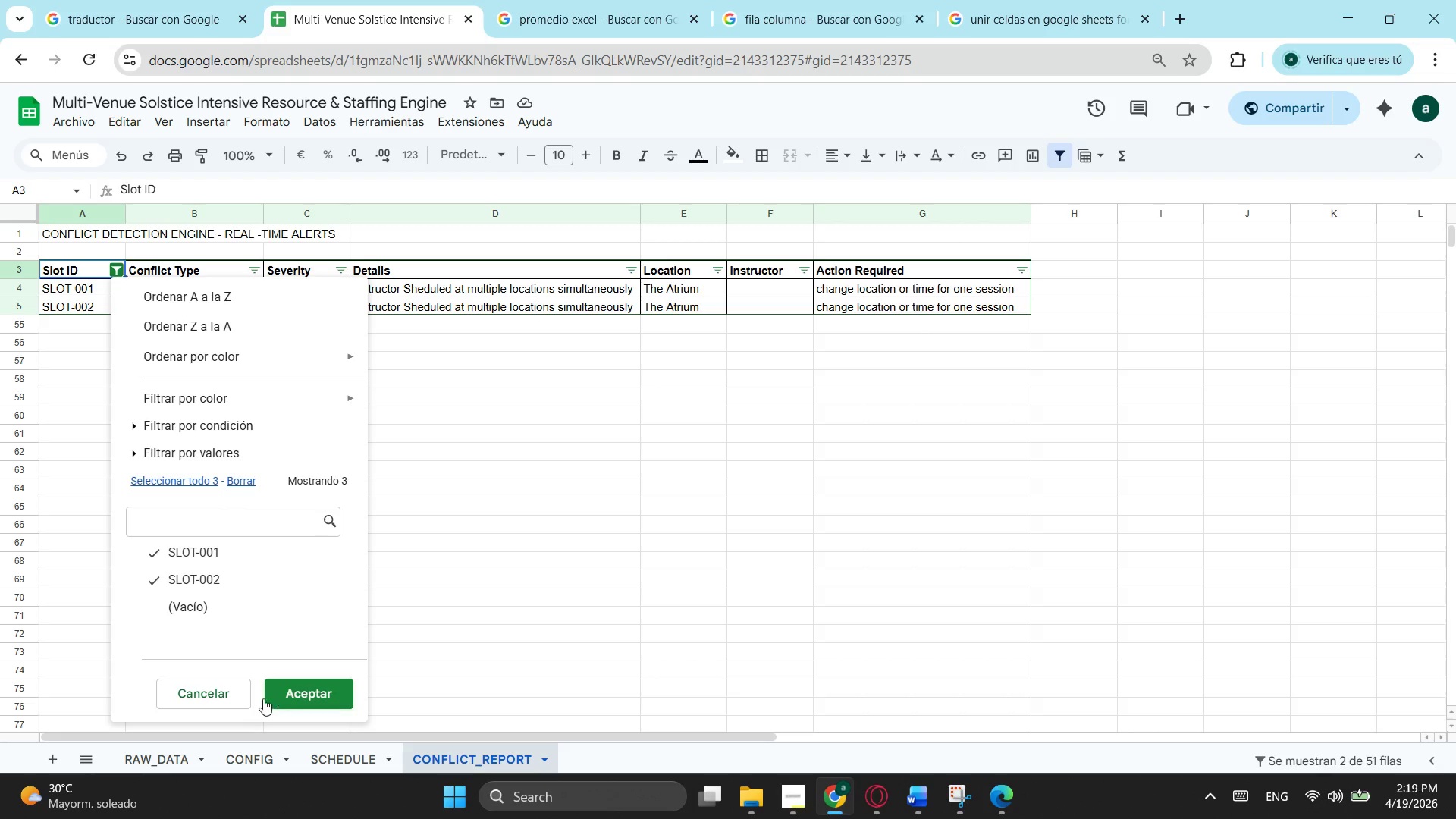 
left_click([223, 692])
 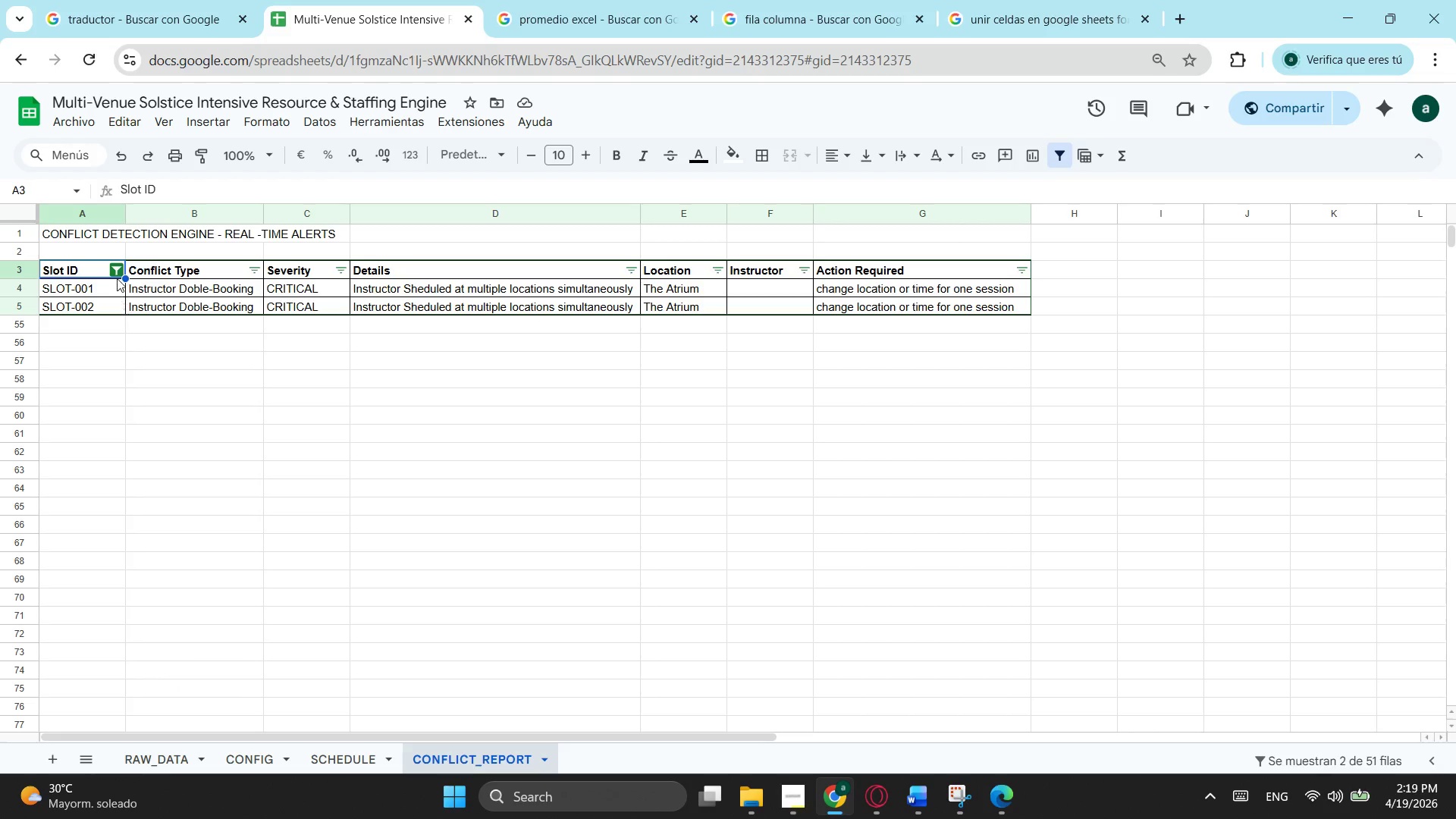 
left_click([117, 277])
 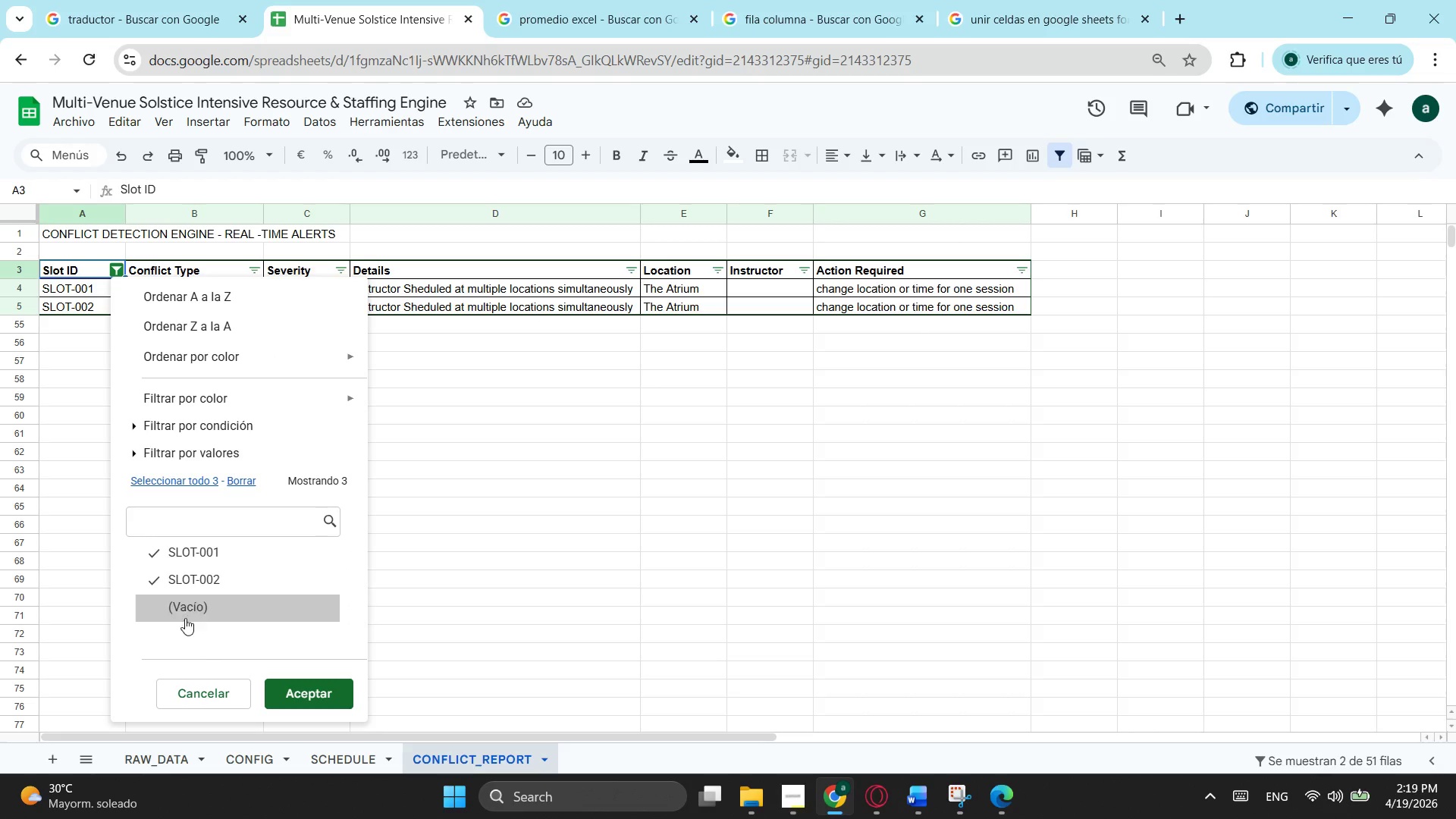 
left_click([180, 604])
 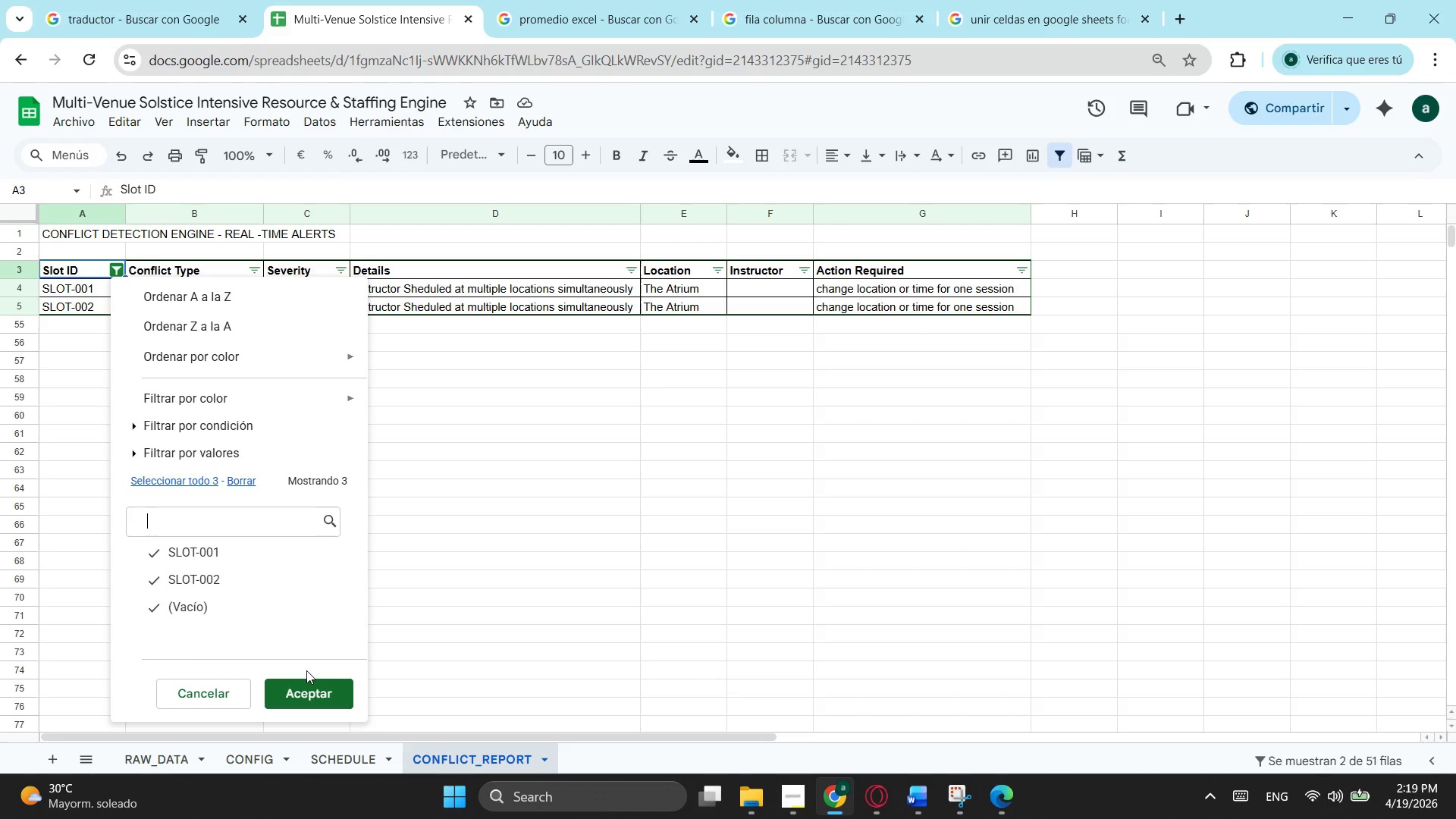 
left_click([322, 686])
 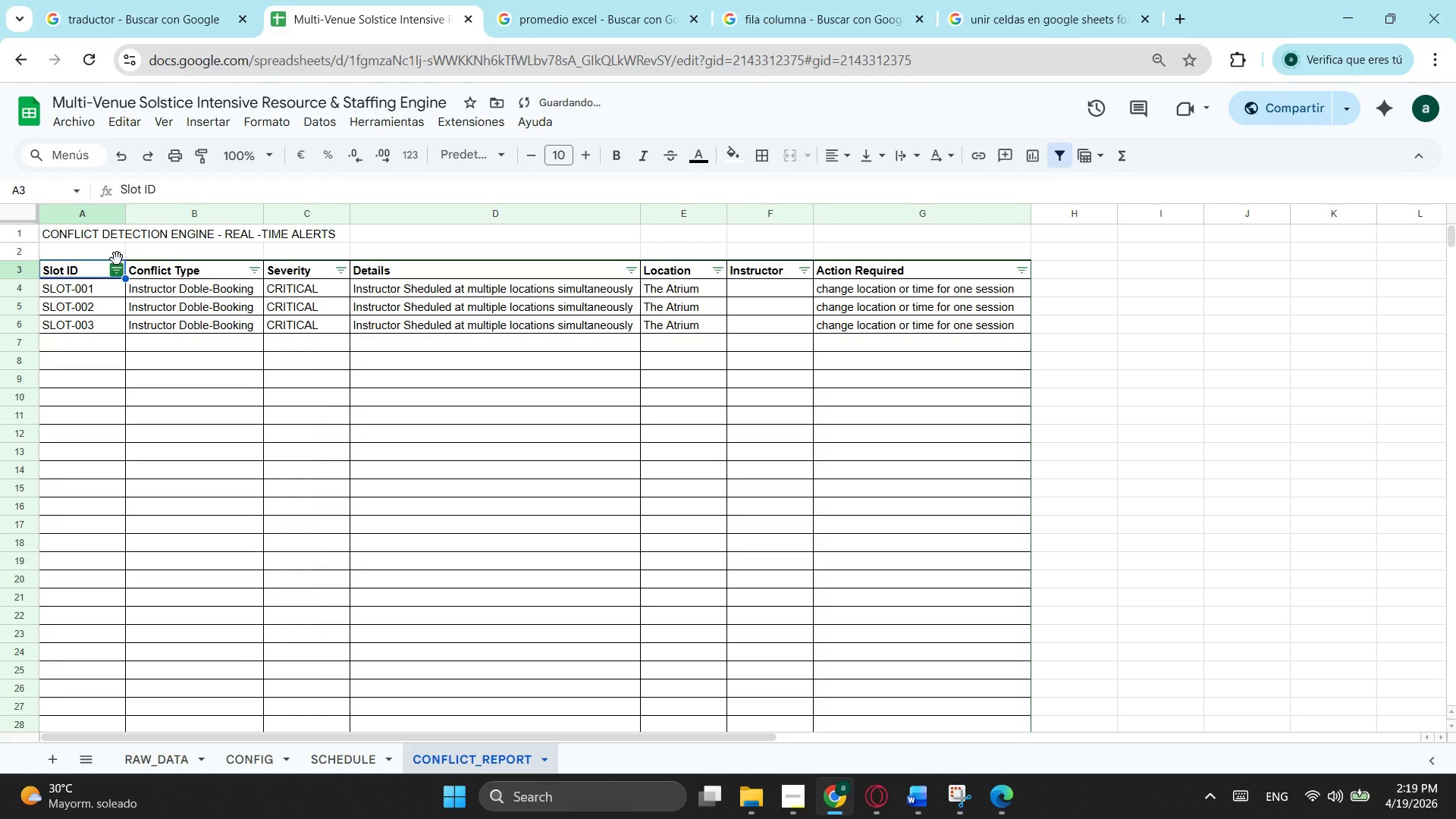 
left_click([117, 266])
 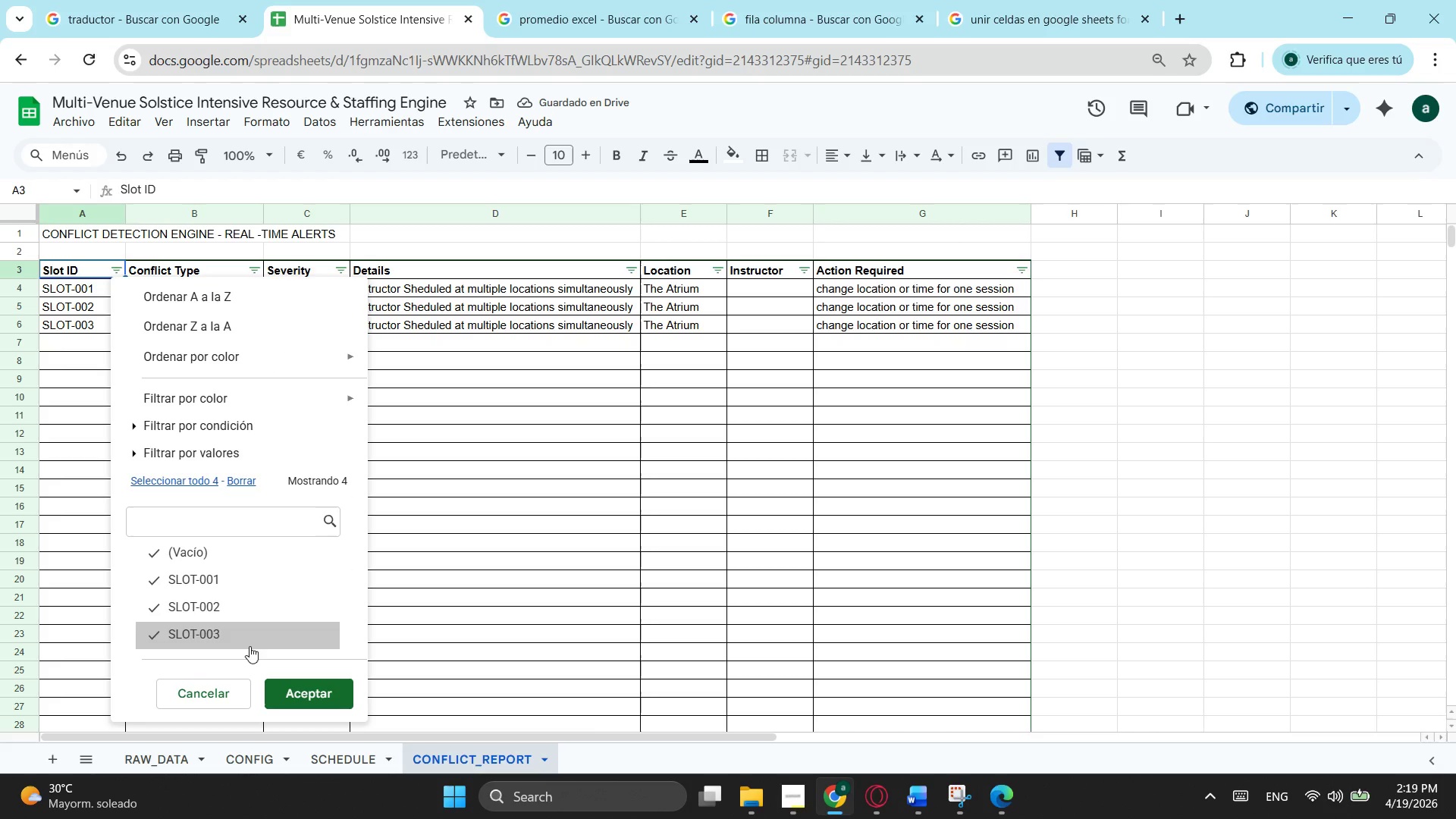 
scroll: coordinate [246, 613], scroll_direction: down, amount: 4.0
 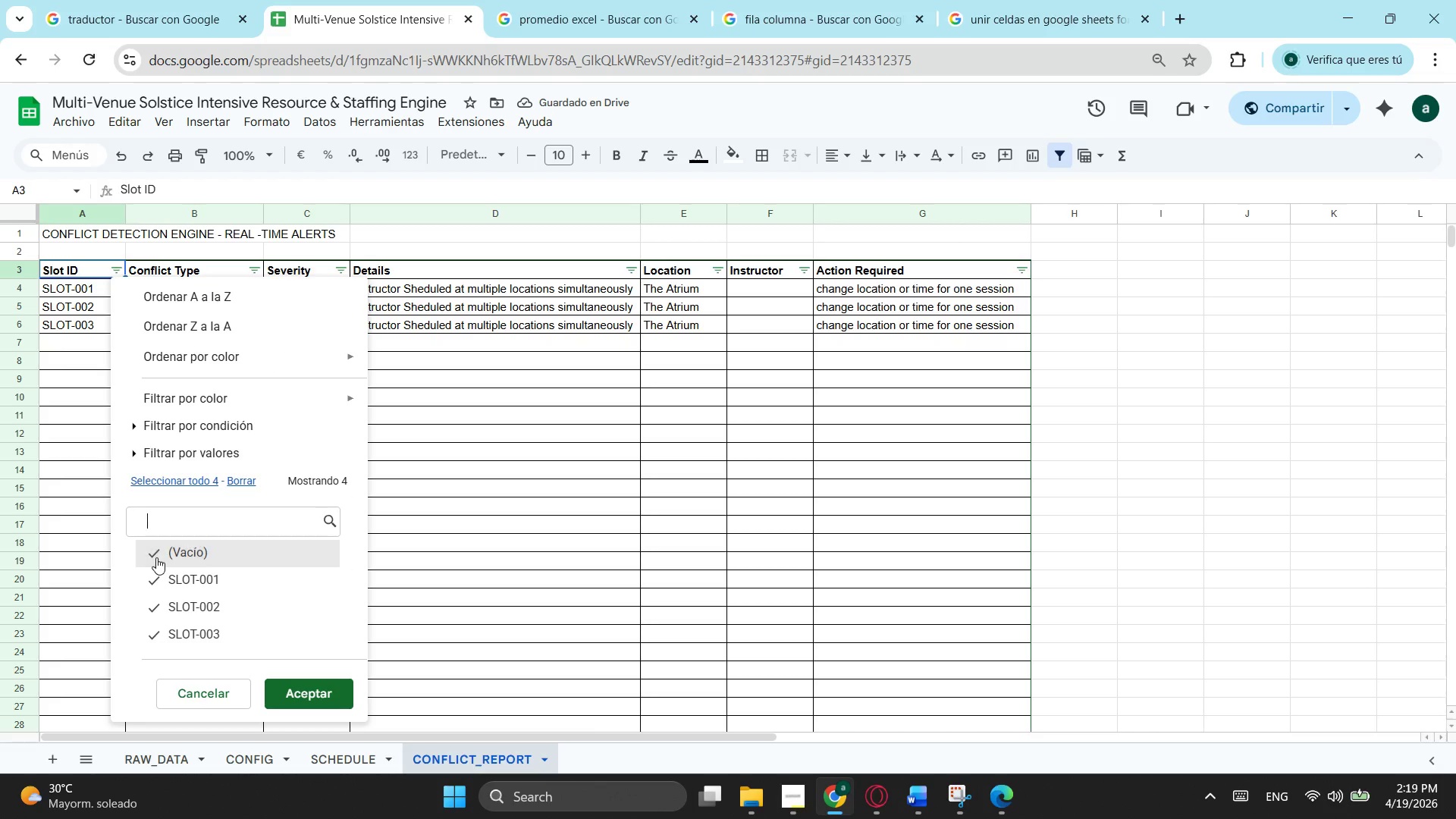 
left_click([156, 557])
 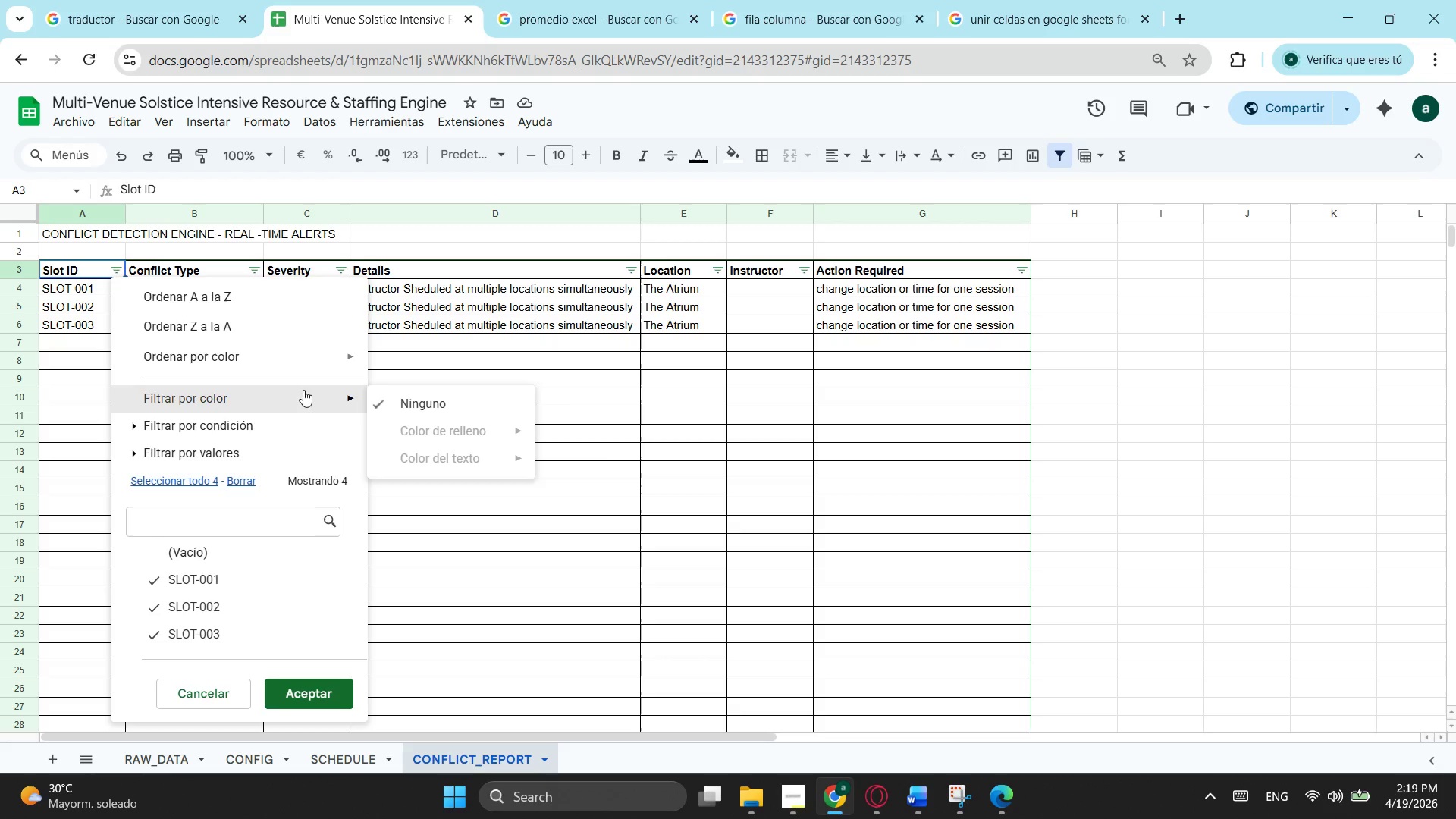 
wait(5.8)
 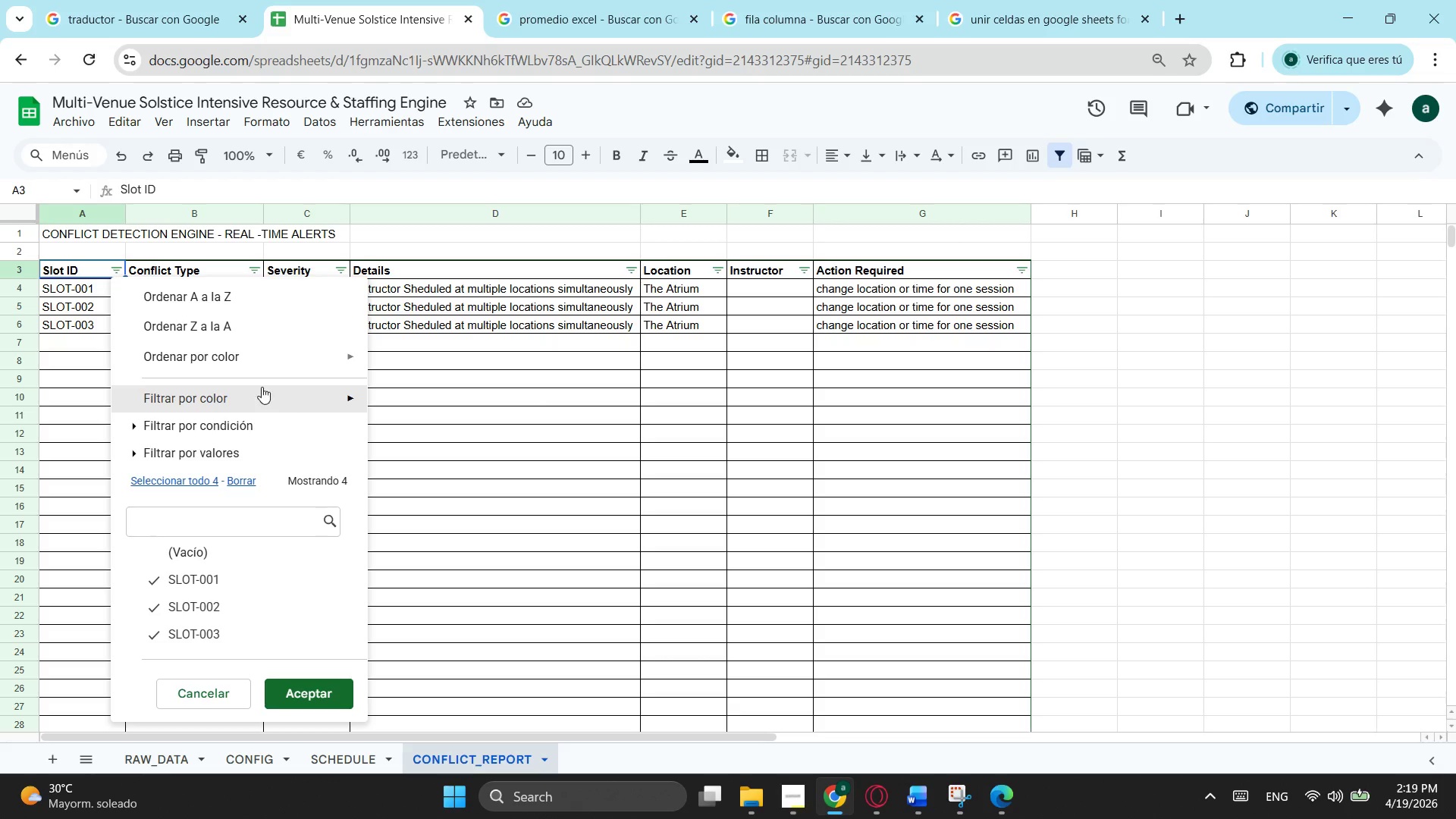 
left_click([329, 682])
 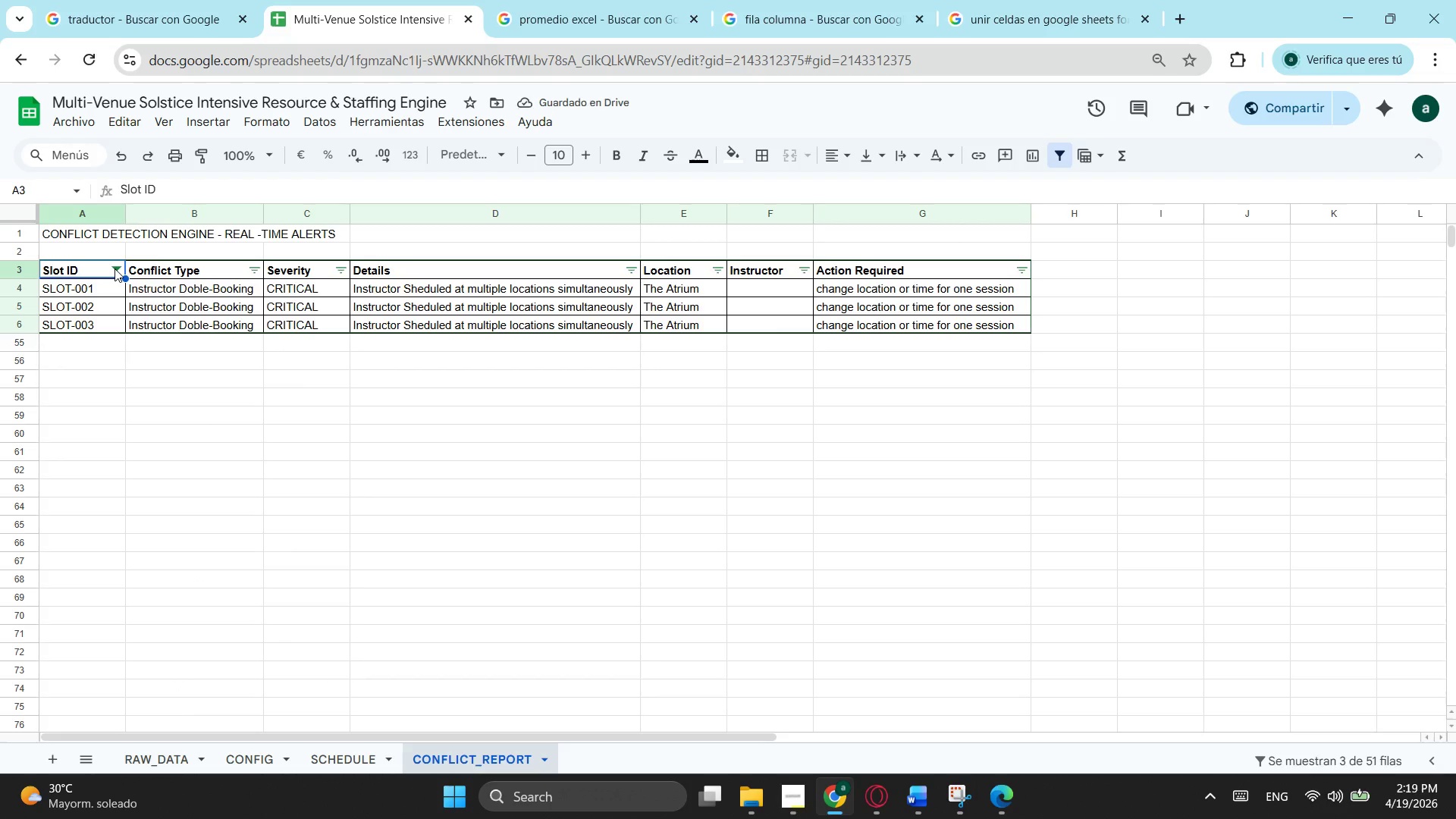 
left_click([115, 268])
 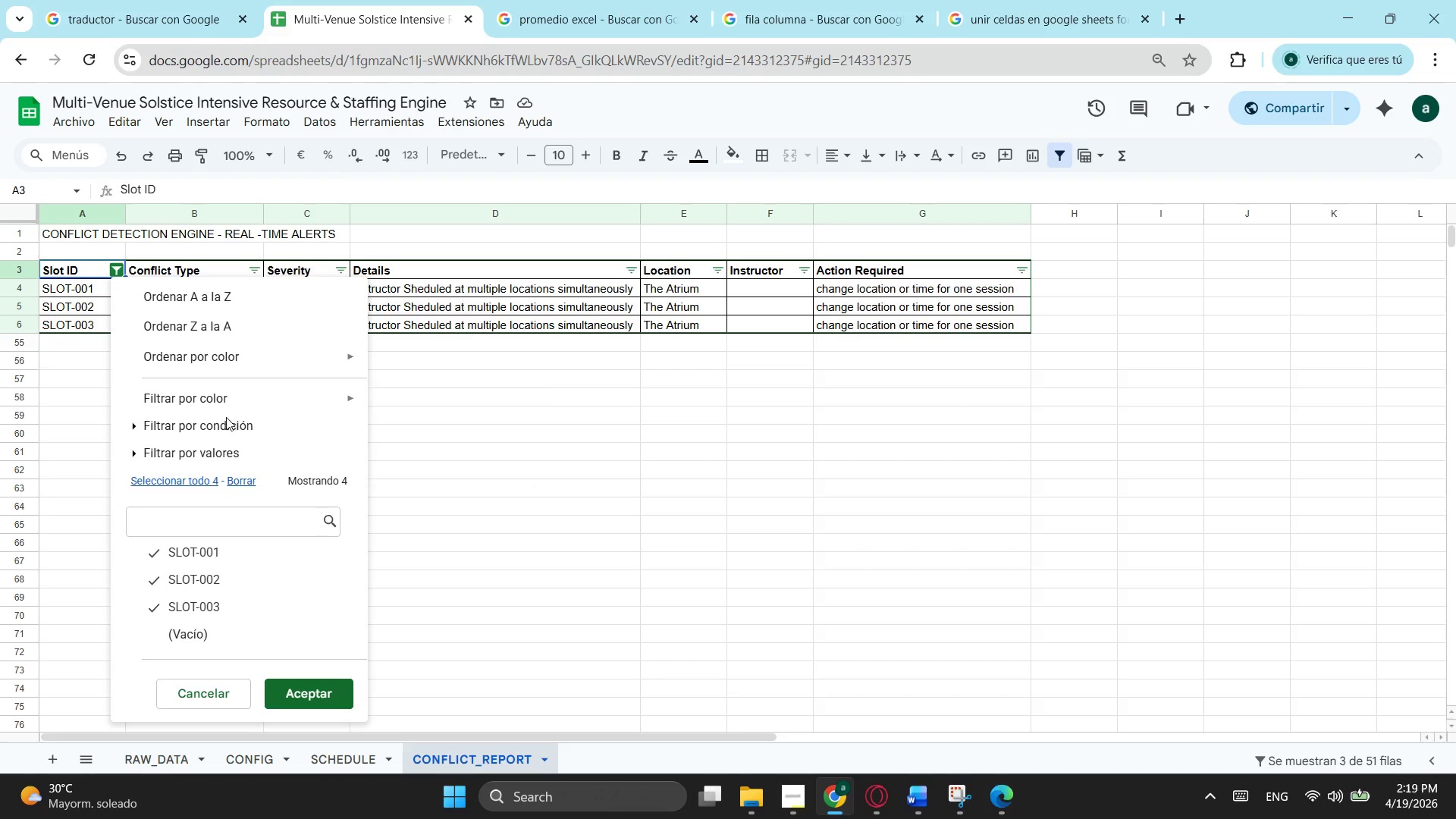 
left_click([136, 428])
 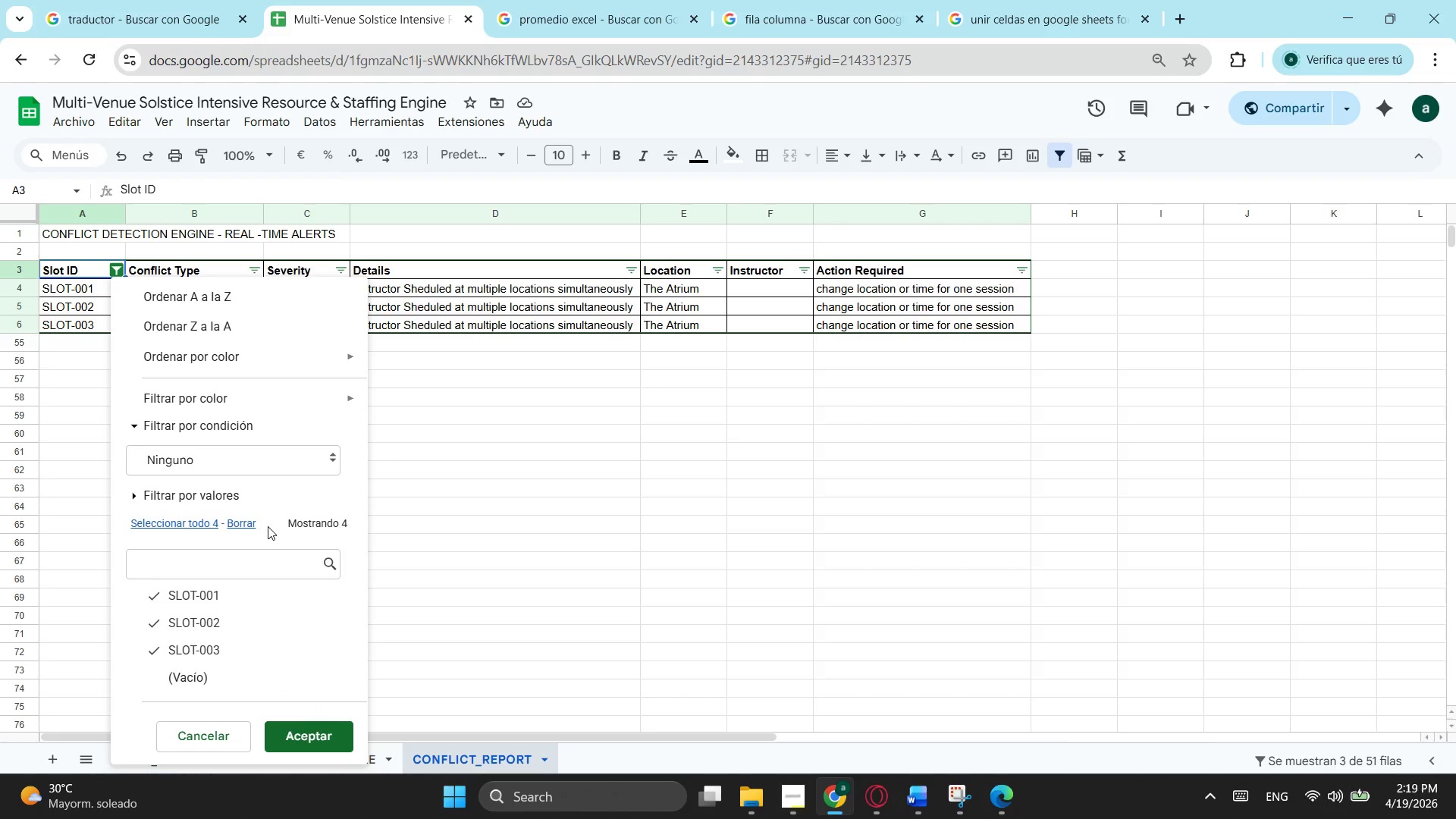 
scroll: coordinate [268, 526], scroll_direction: down, amount: 1.0
 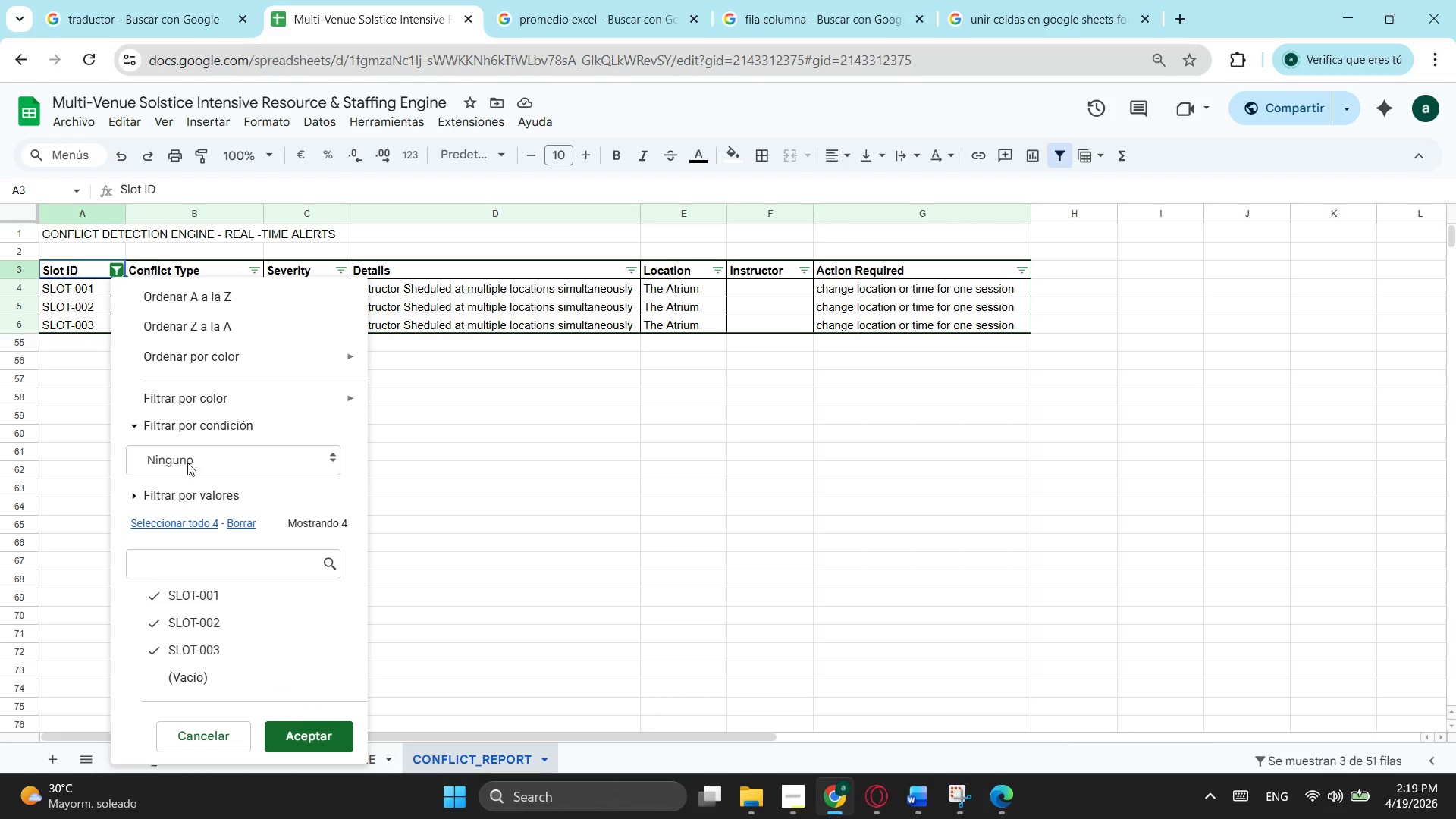 
left_click([215, 463])
 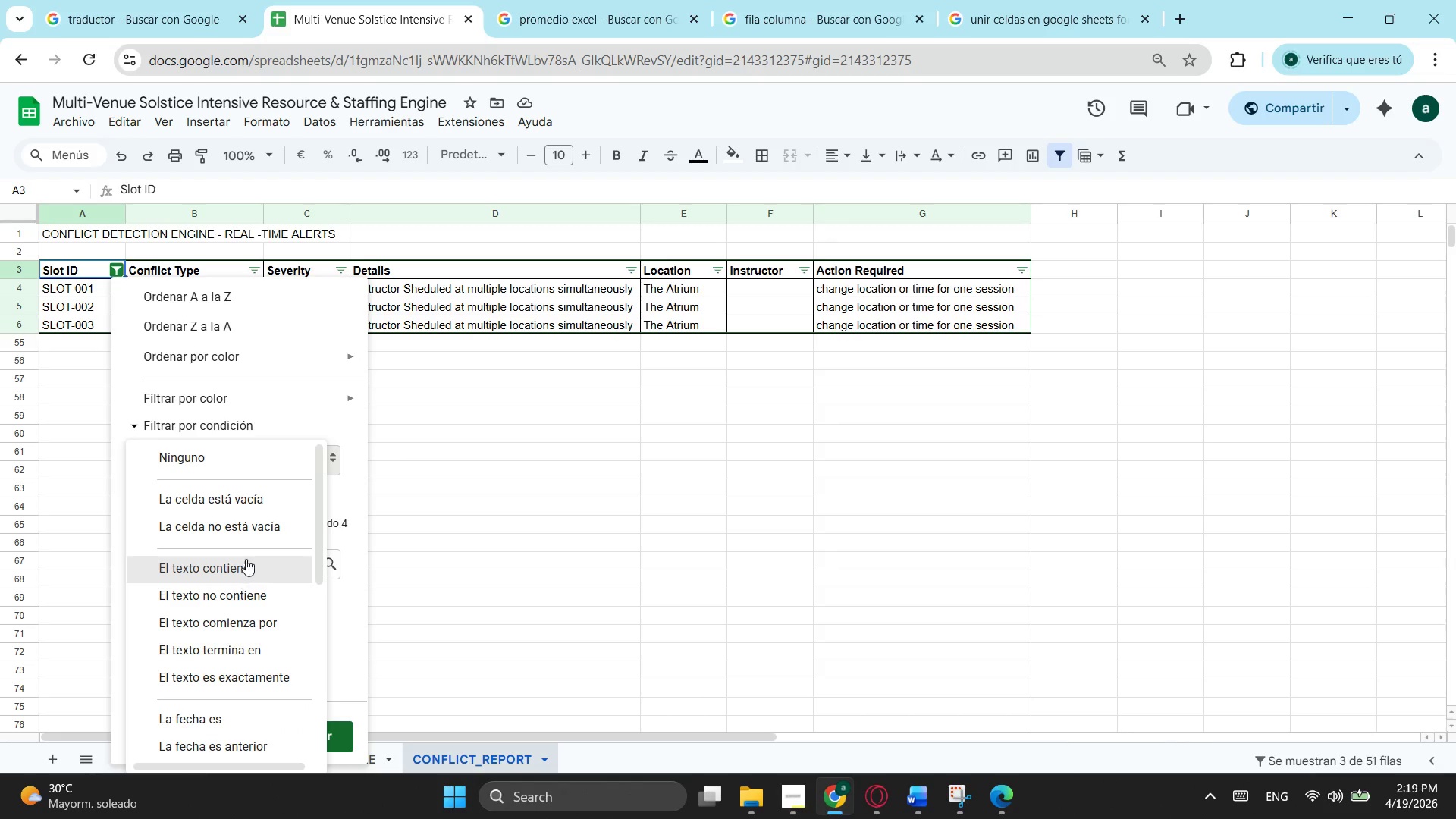 
wait(6.28)
 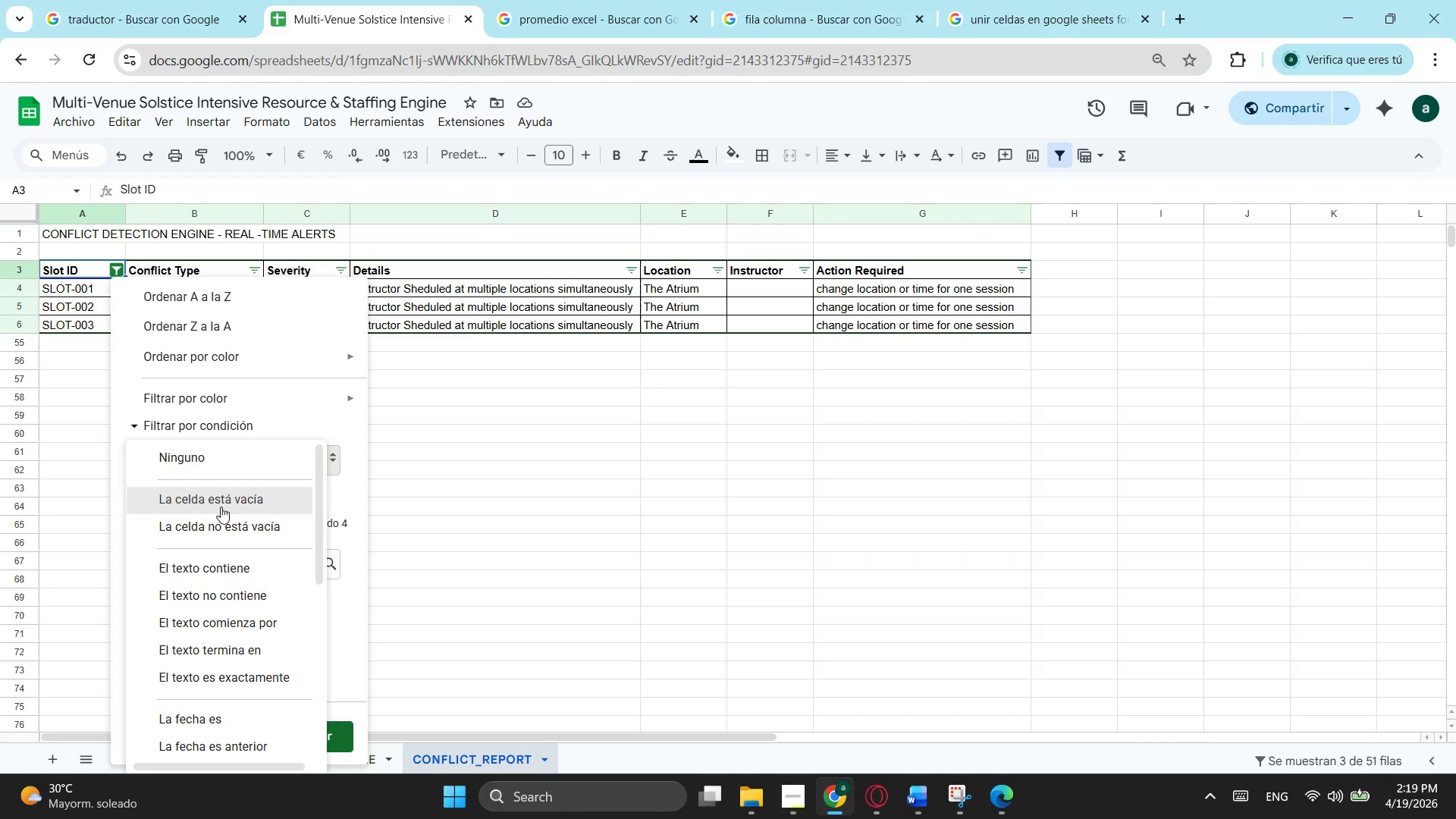 
left_click([238, 463])
 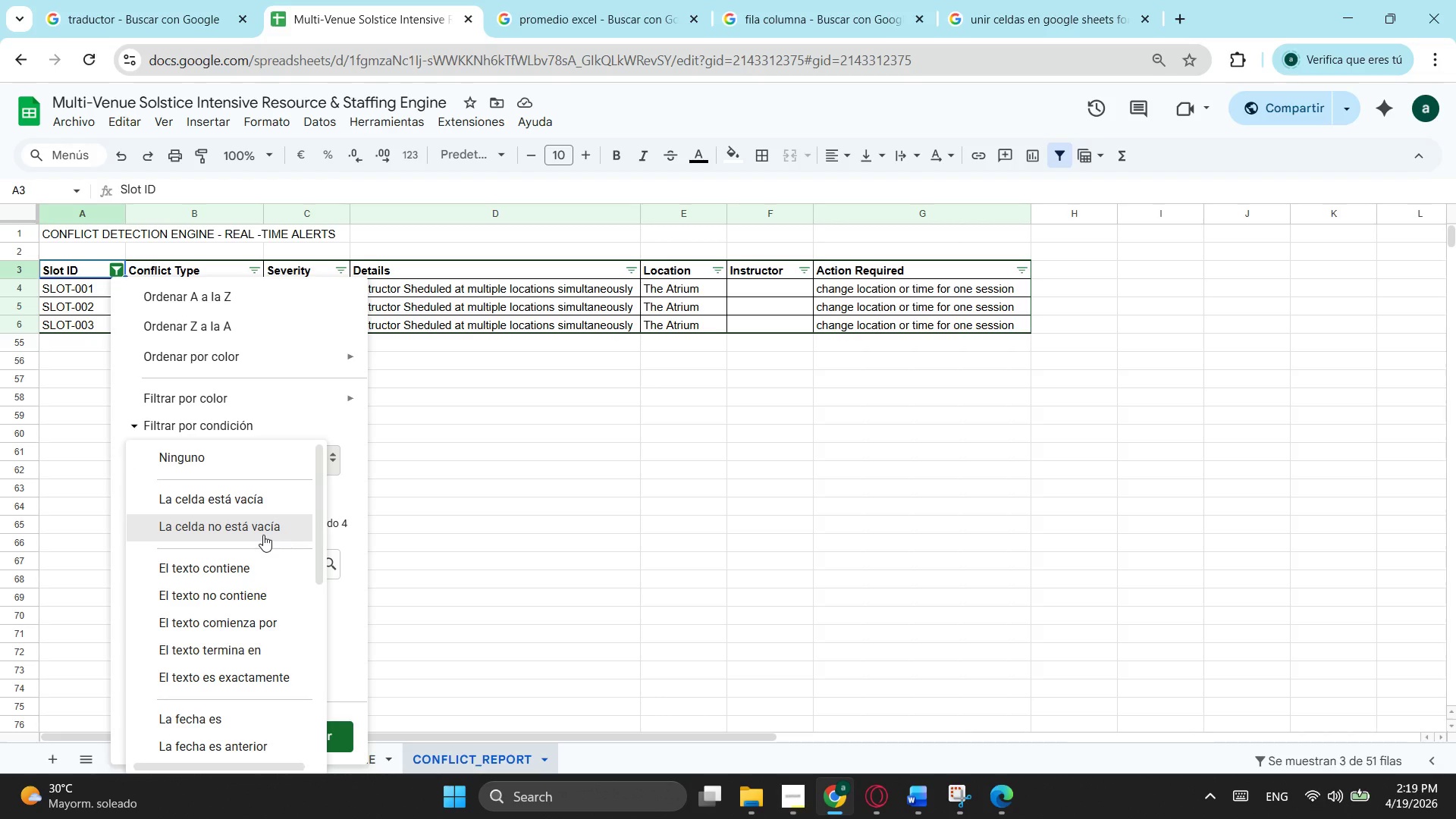 
left_click([262, 533])
 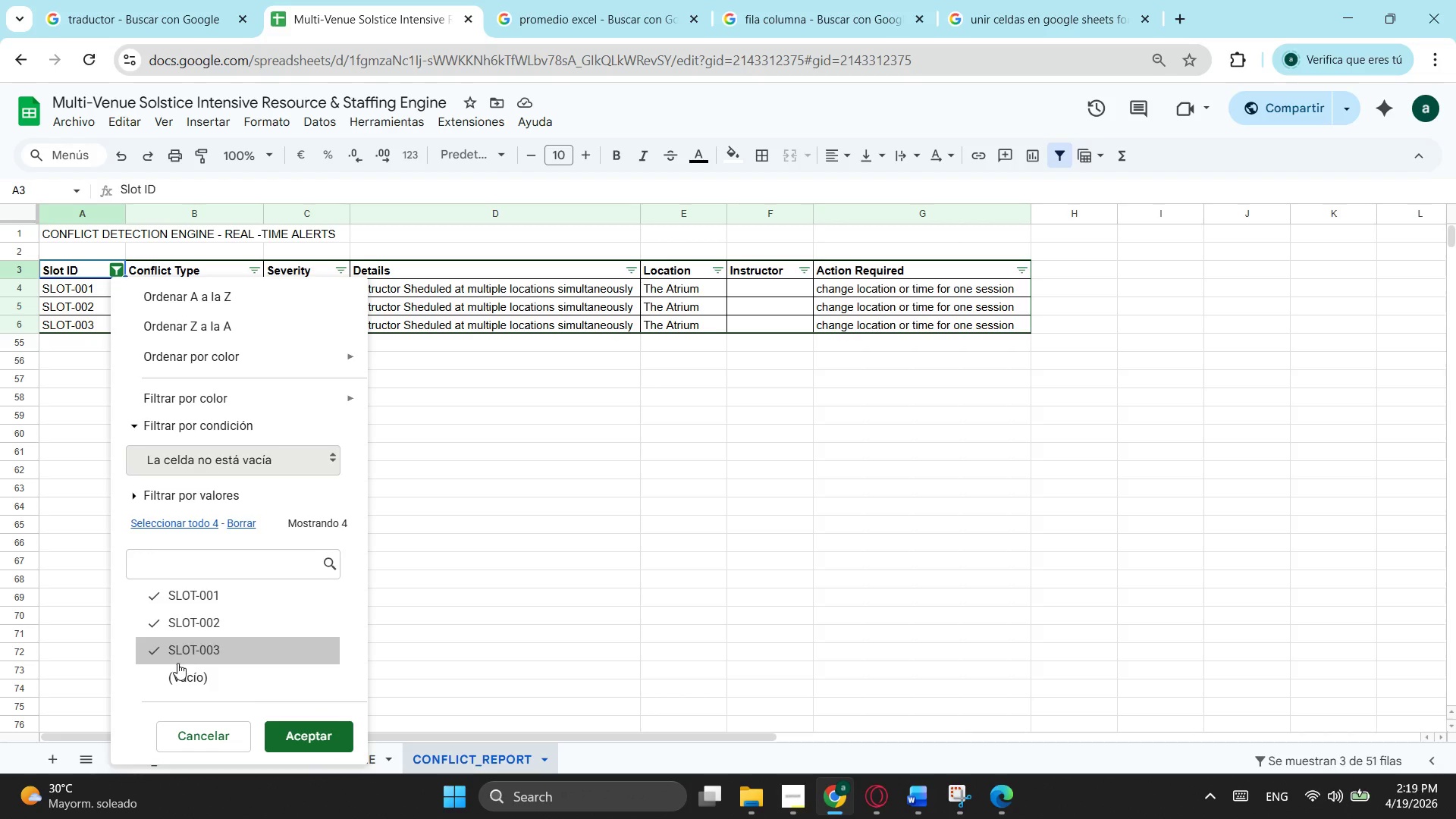 
left_click([156, 672])
 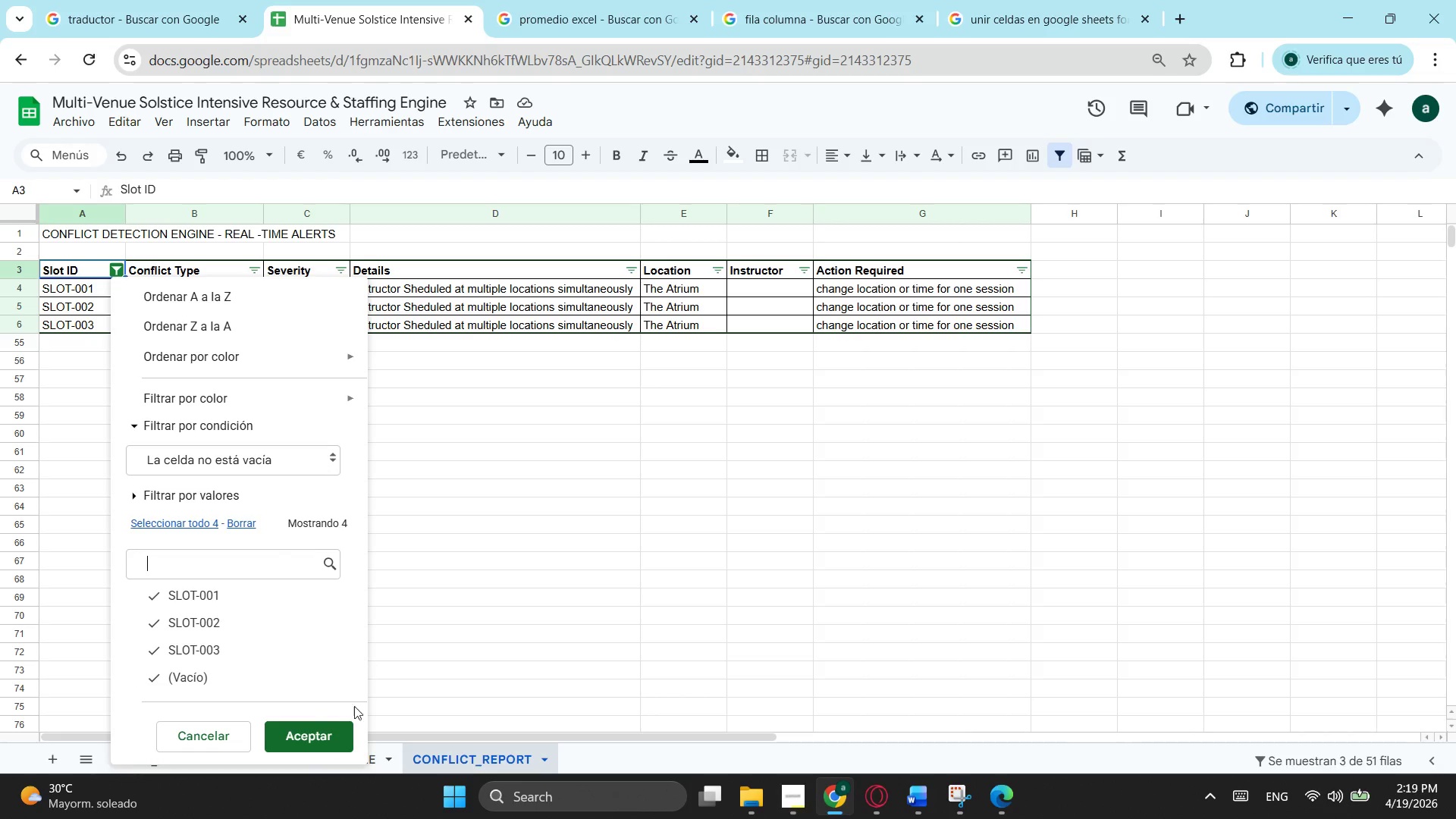 
left_click([317, 720])
 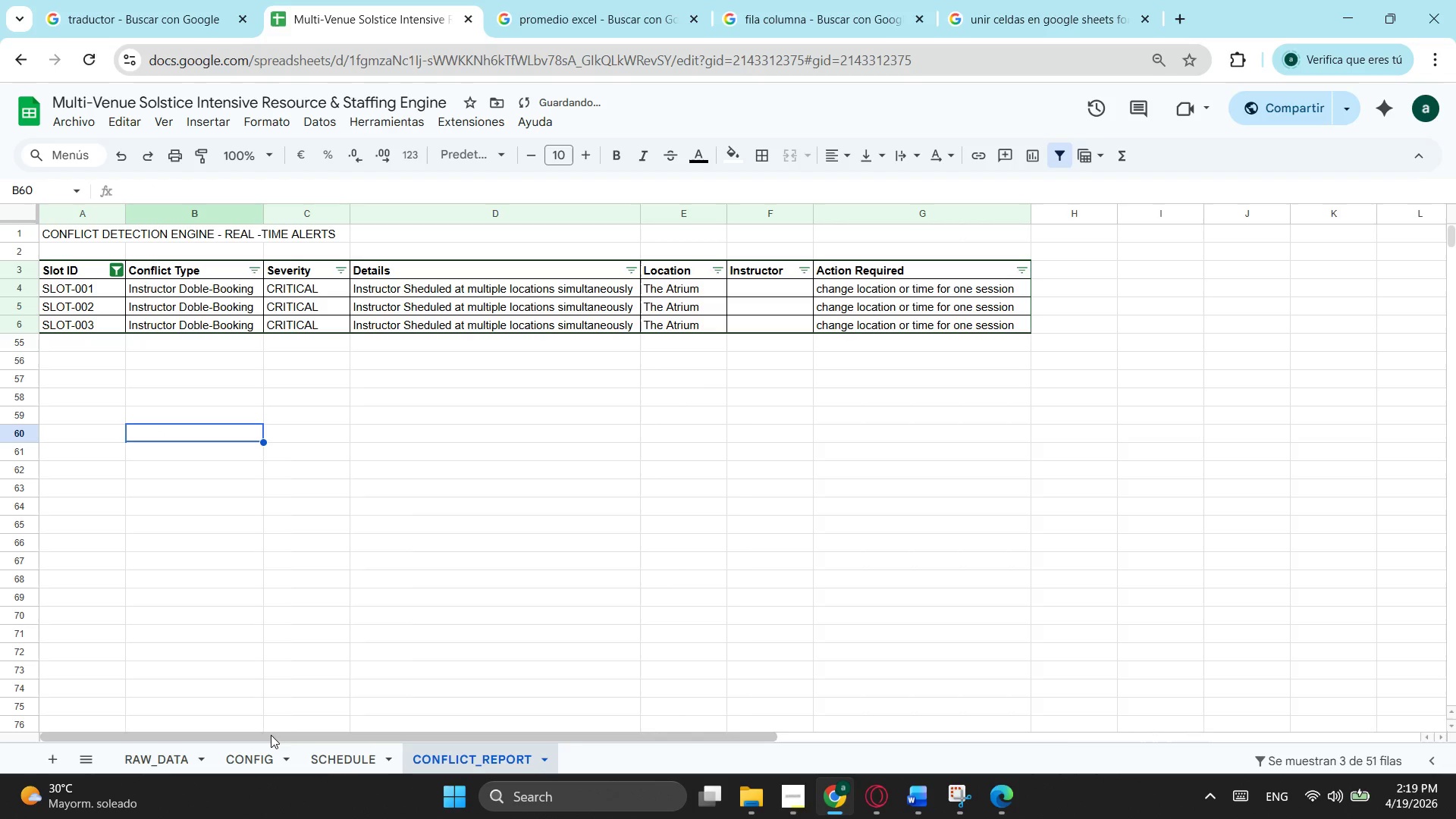 
left_click([249, 759])
 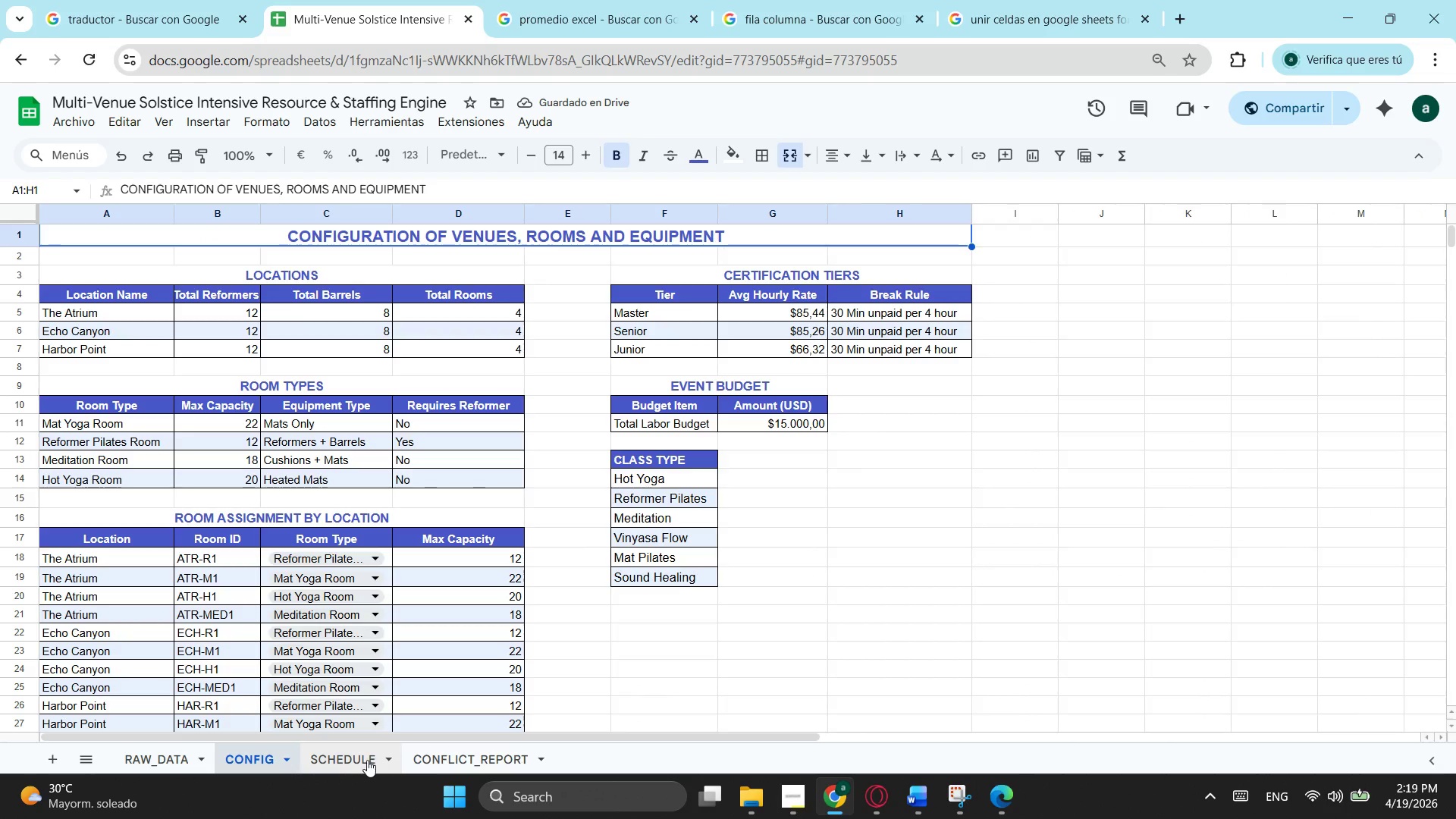 
left_click([350, 764])
 